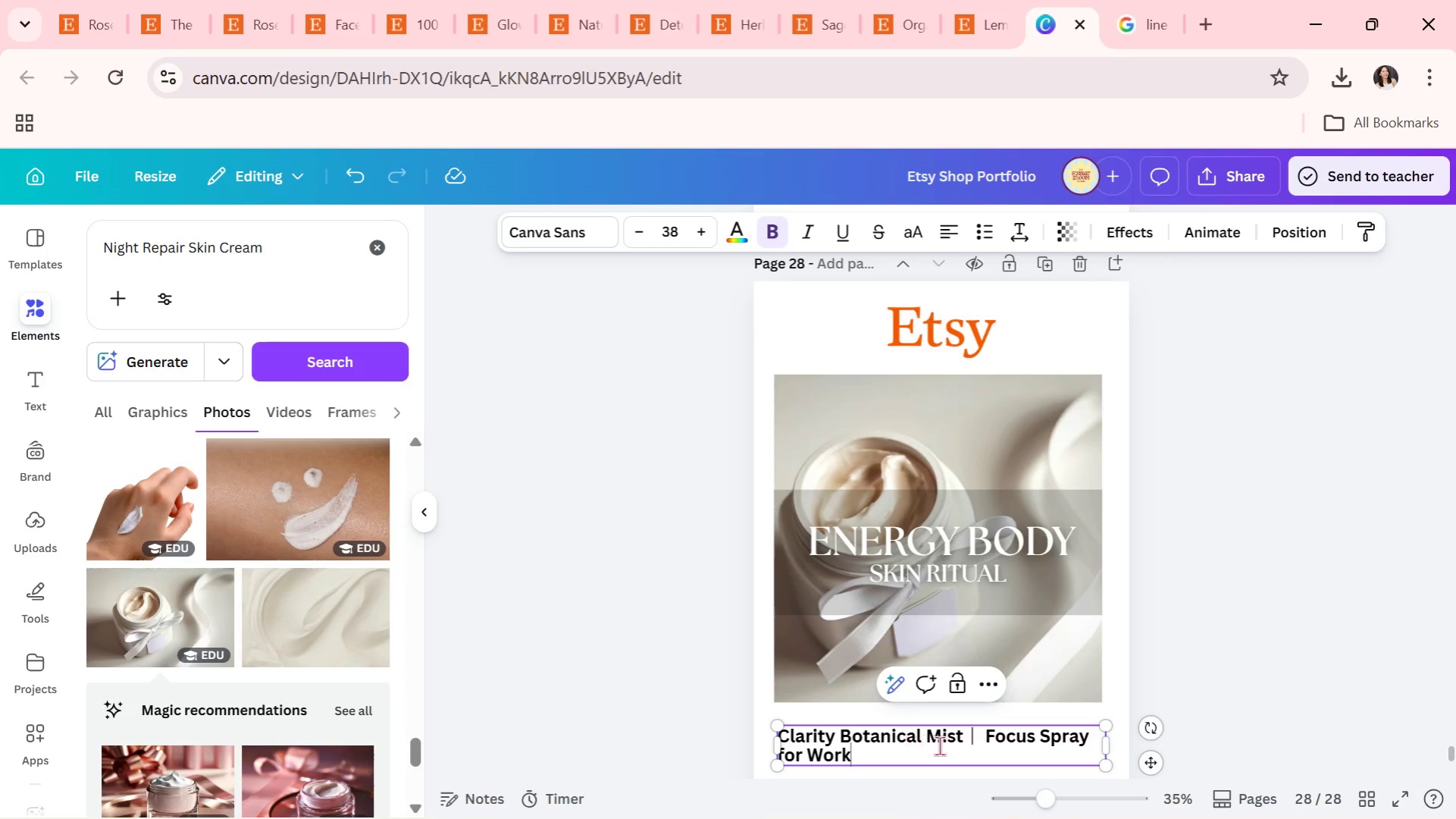 
double_click([1060, 541])
 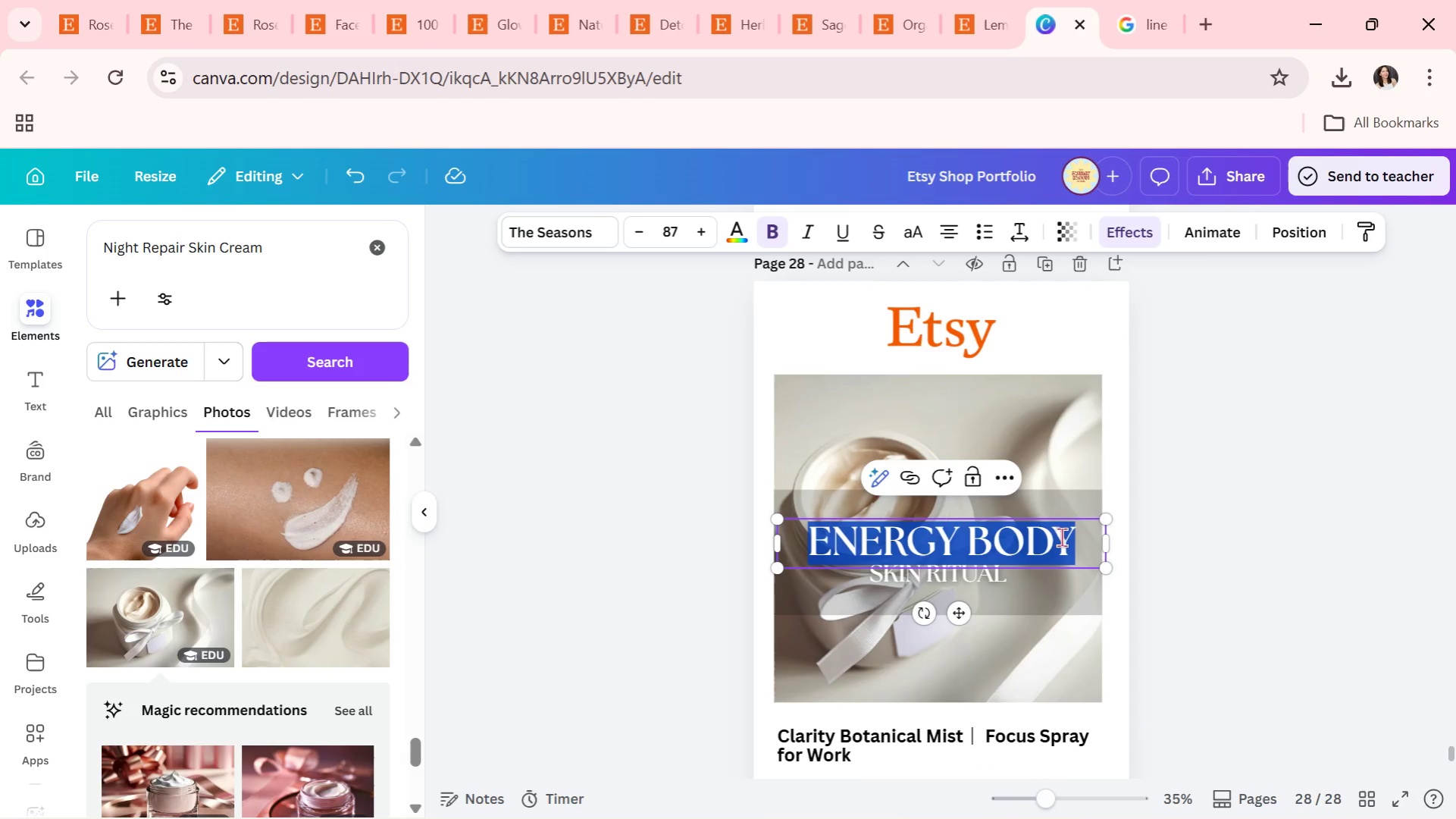 
type(f)
key(Backspace)
type(FOCUS SPRAY)
 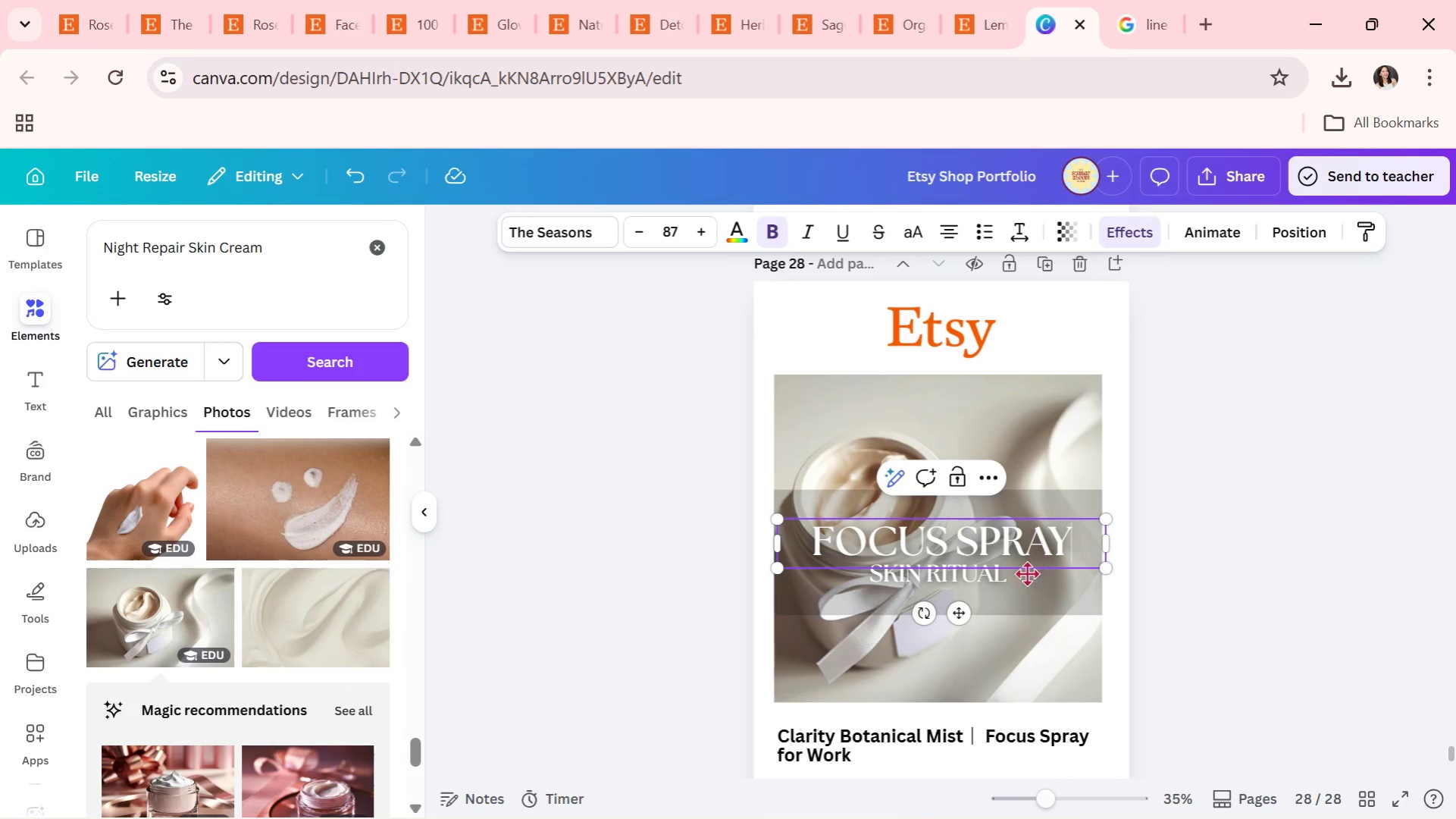 
double_click([1007, 585])
 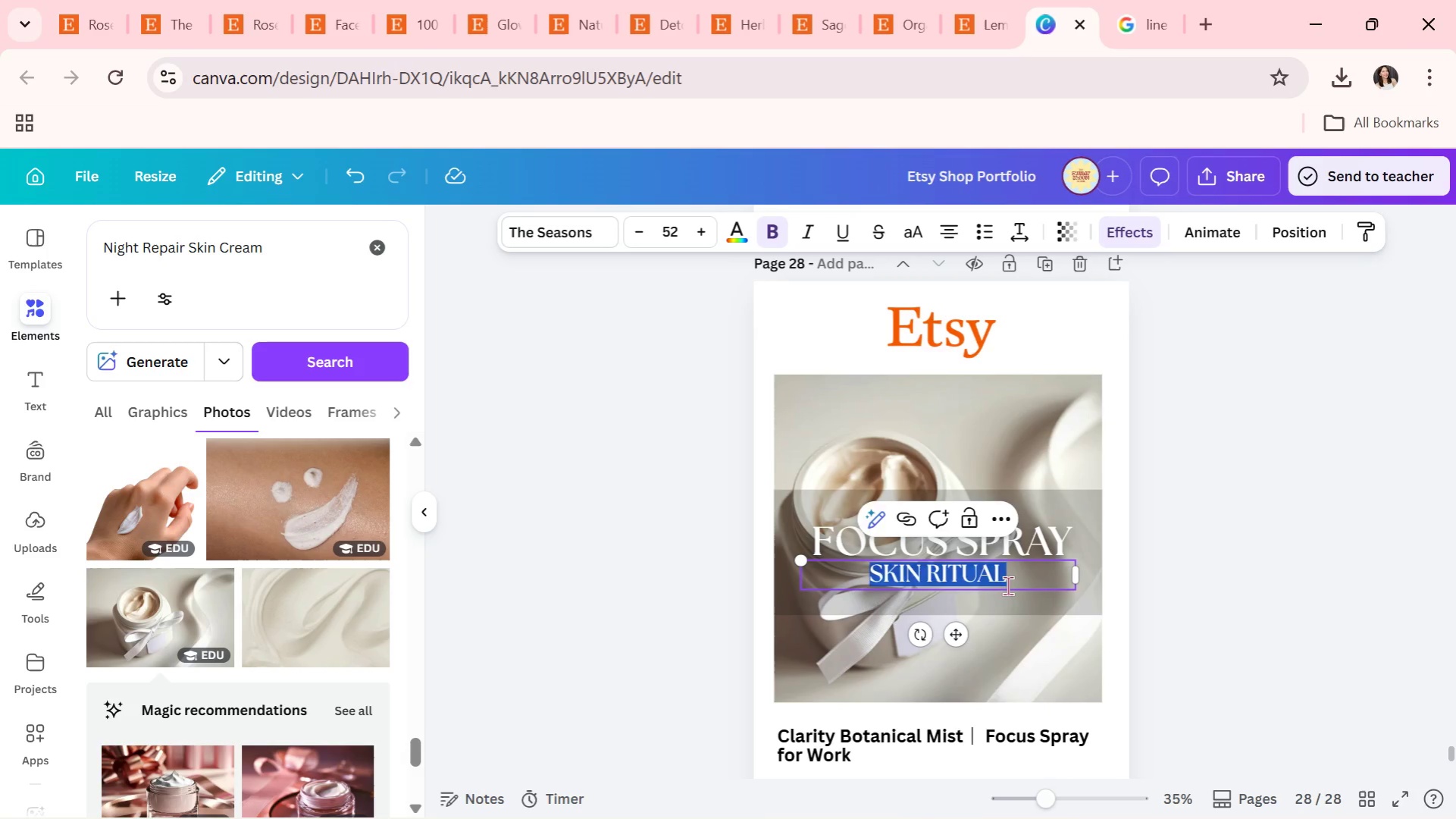 
type(CLEAR MINS)
key(Backspace)
type(D)
 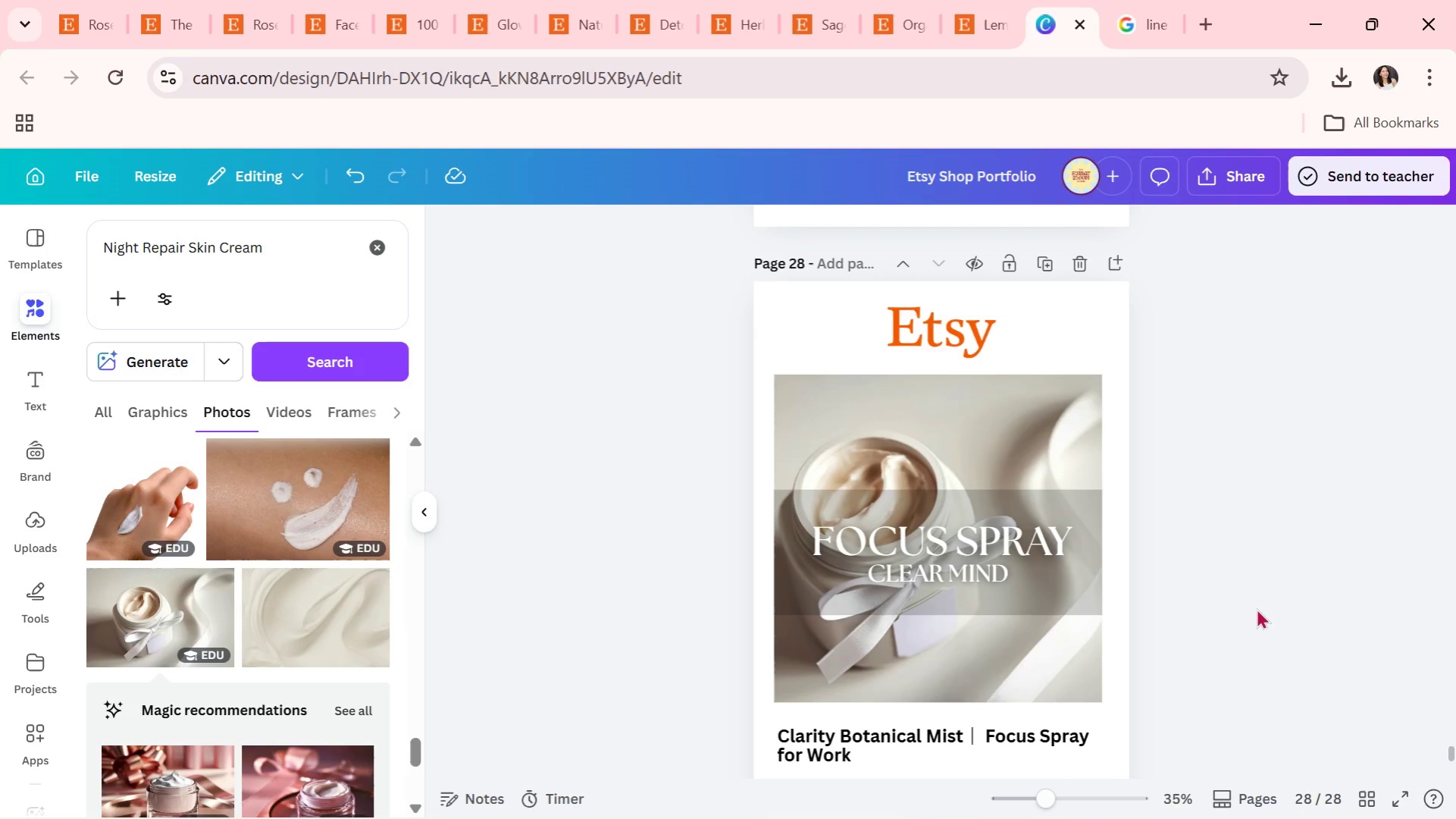 
double_click([1256, 608])
 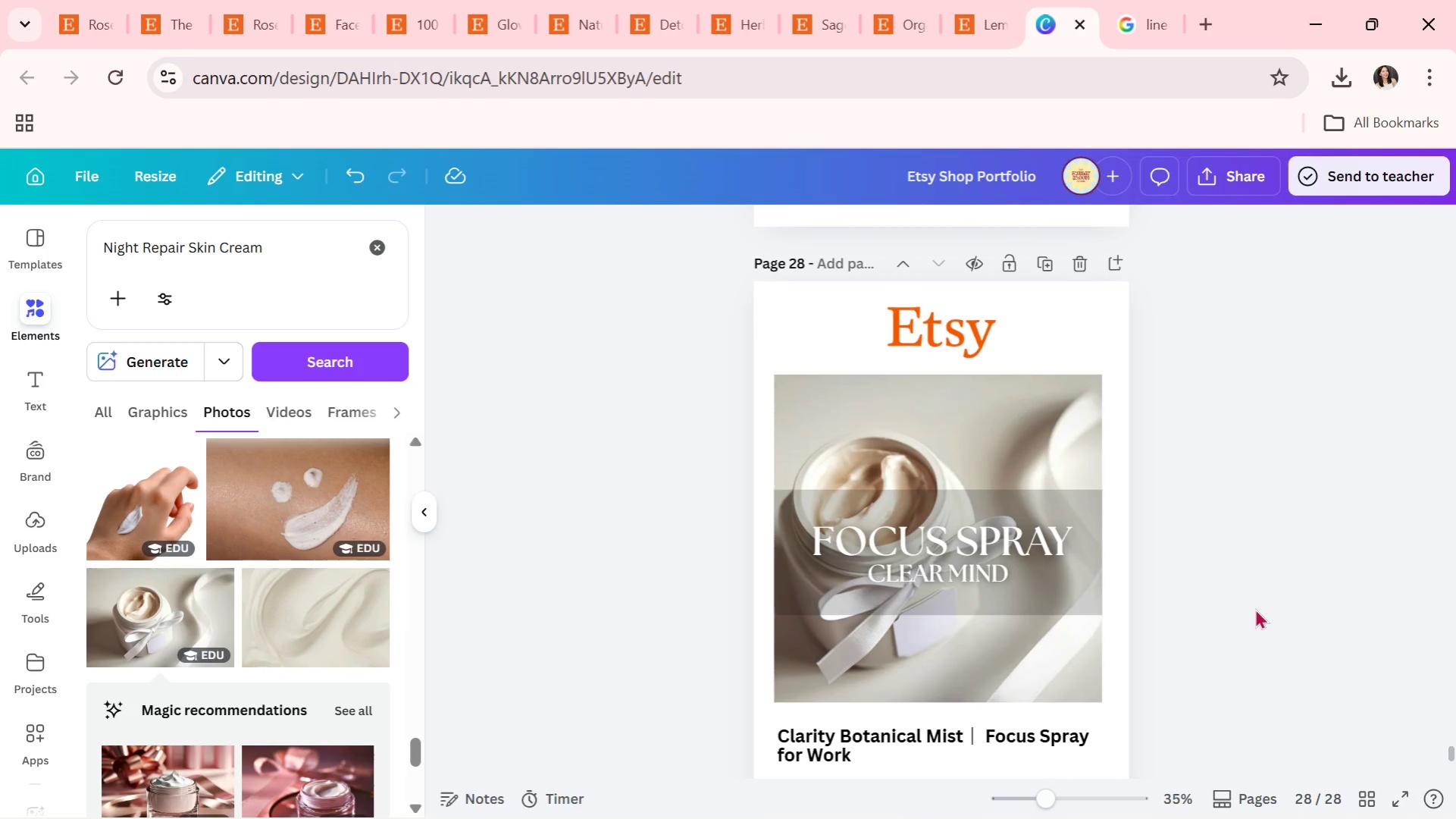 
wait(8.7)
 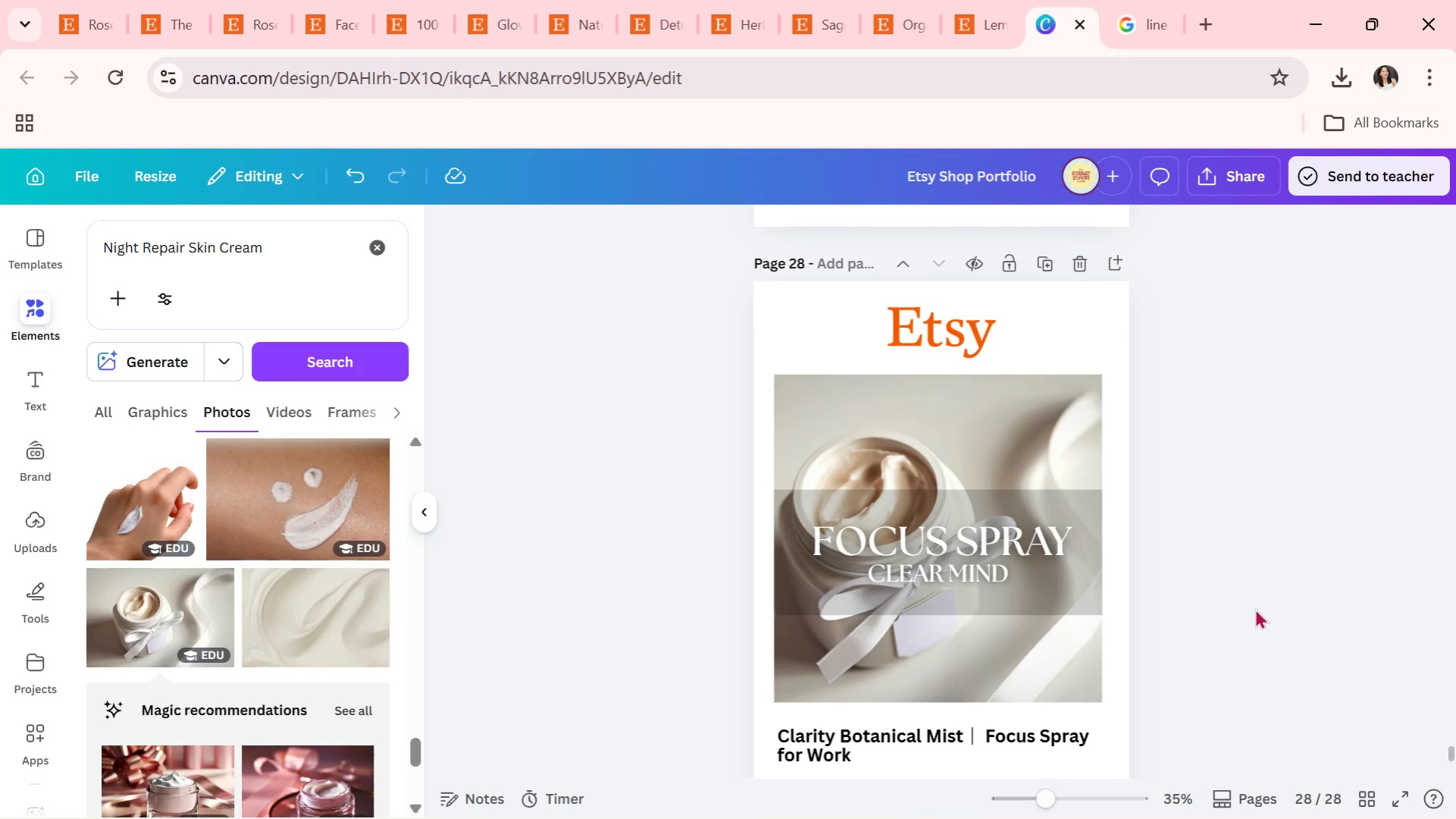 
left_click_drag(start_coordinate=[267, 251], to_coordinate=[0, 243])
 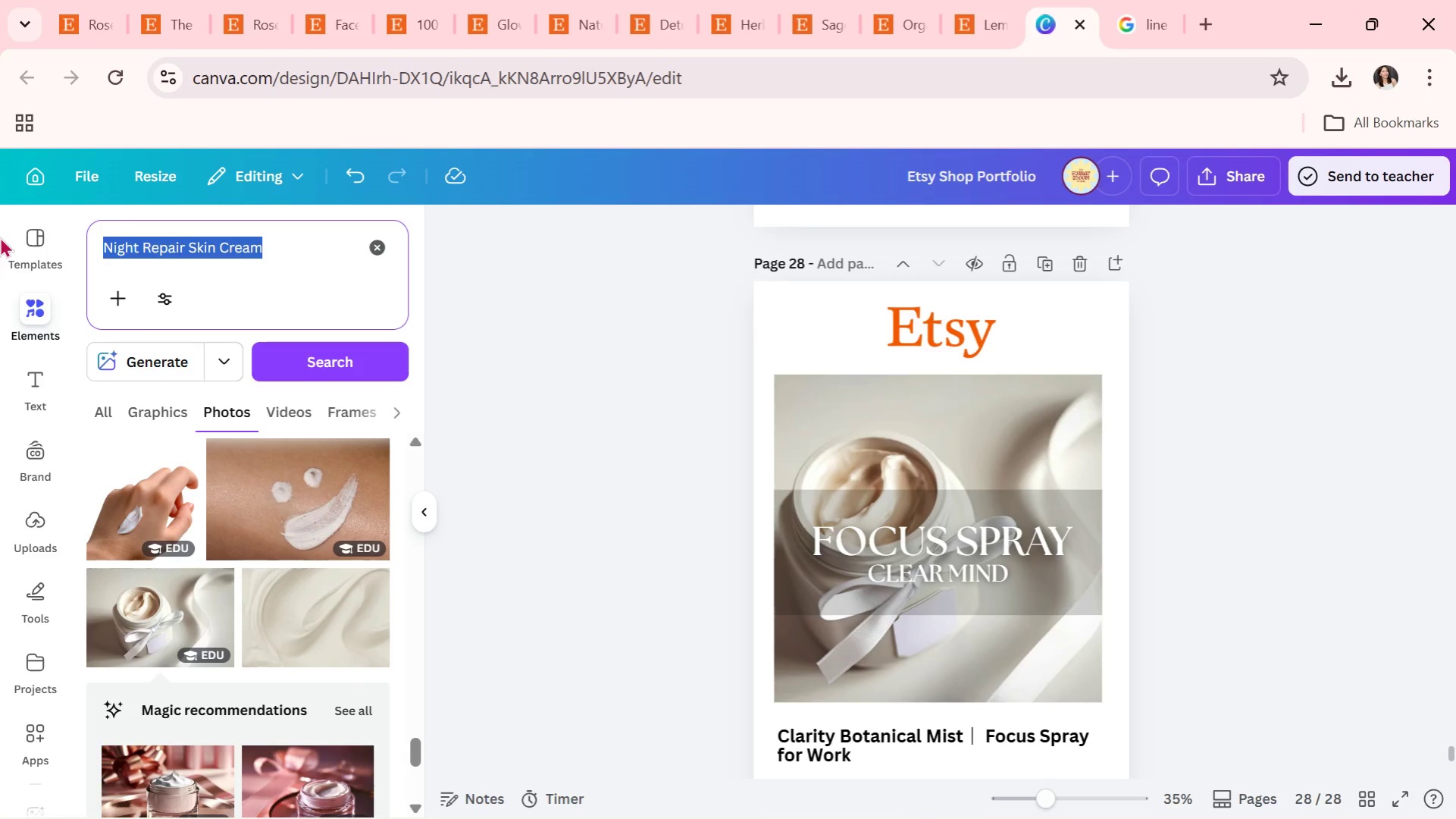 
type(FOCUS SPRAY)
 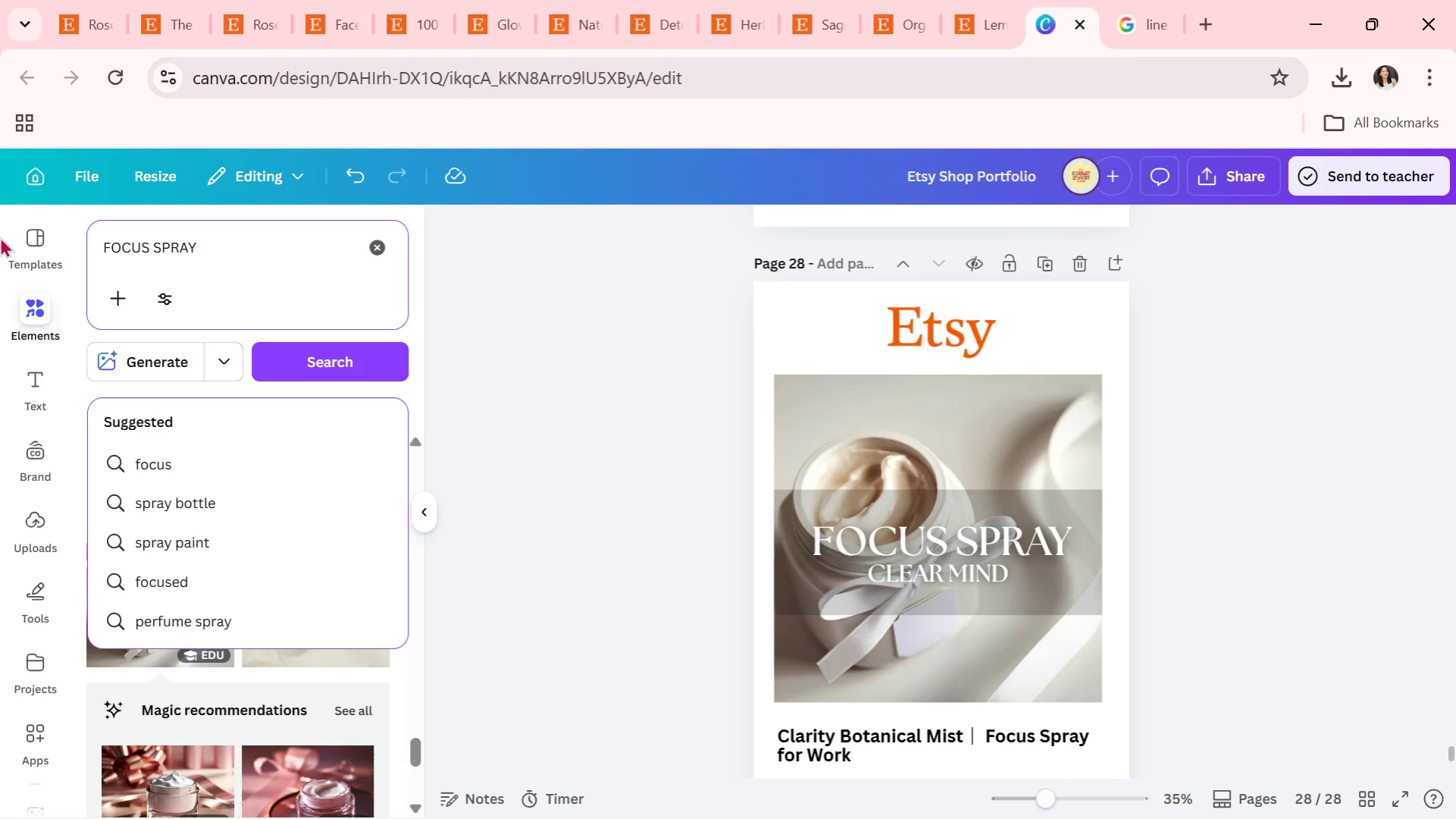 
key(Enter)
 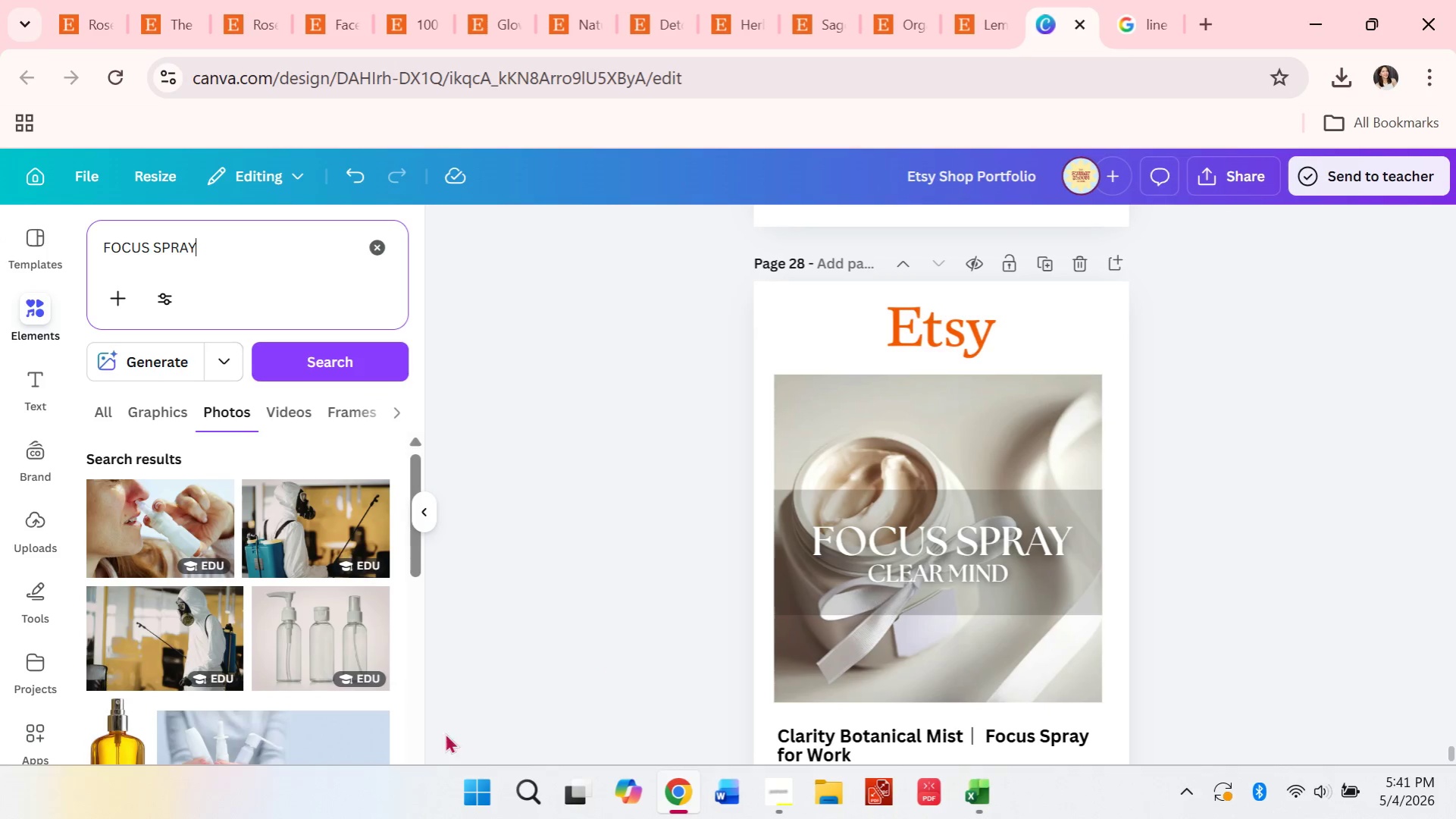 
scroll: coordinate [253, 648], scroll_direction: down, amount: 3.0
 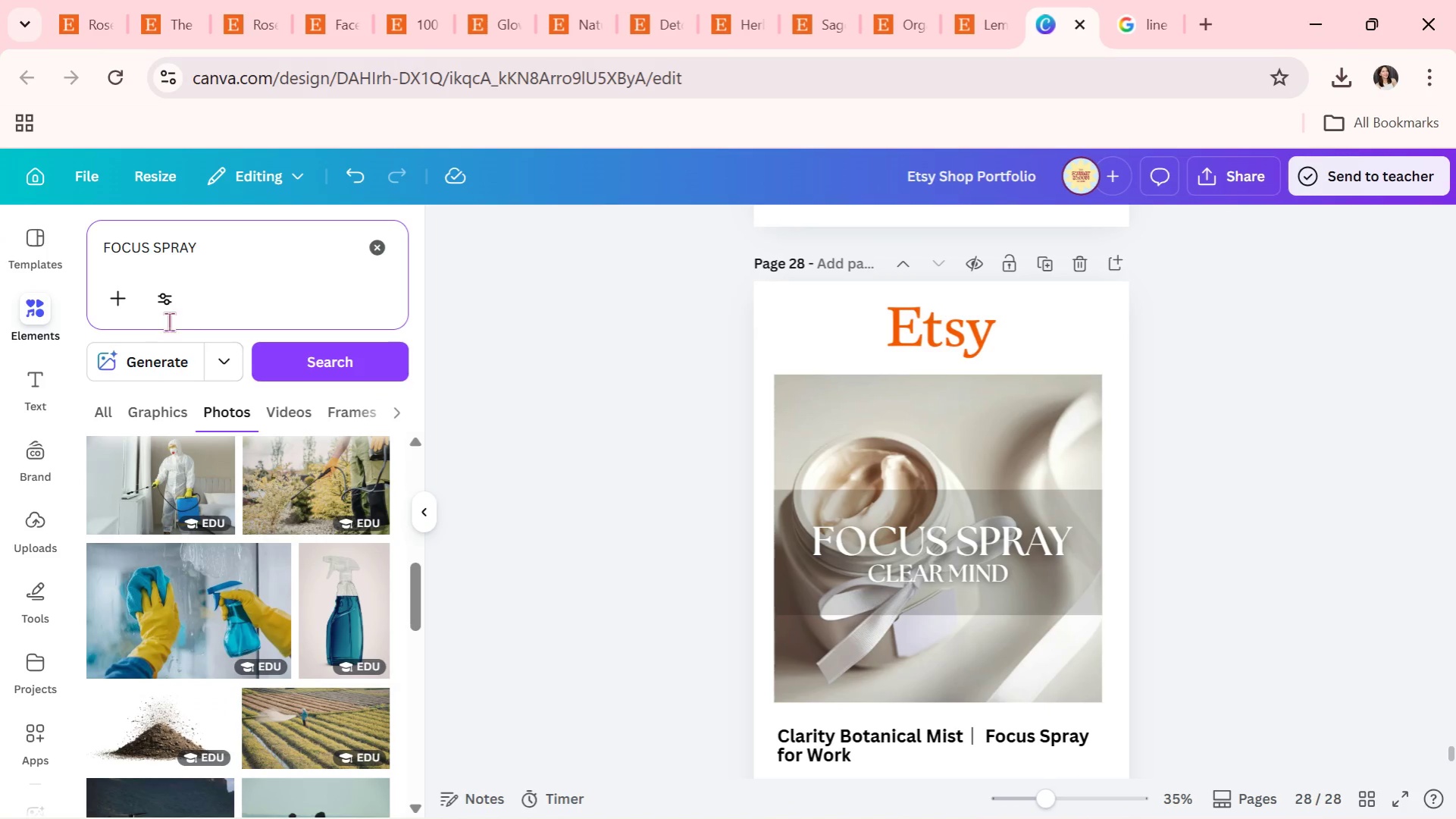 
left_click_drag(start_coordinate=[231, 265], to_coordinate=[0, 248])
 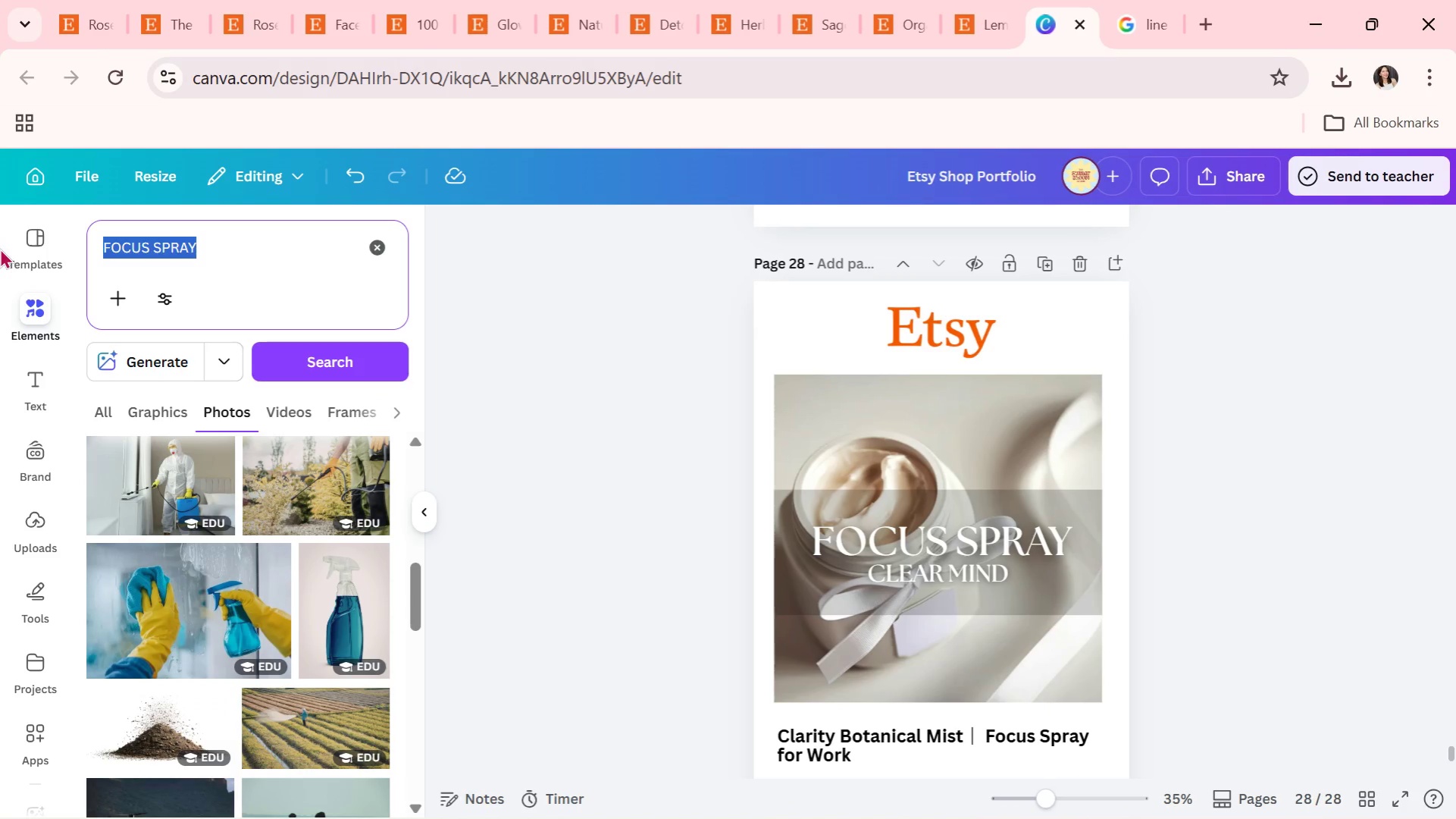 
type(SPRA)
 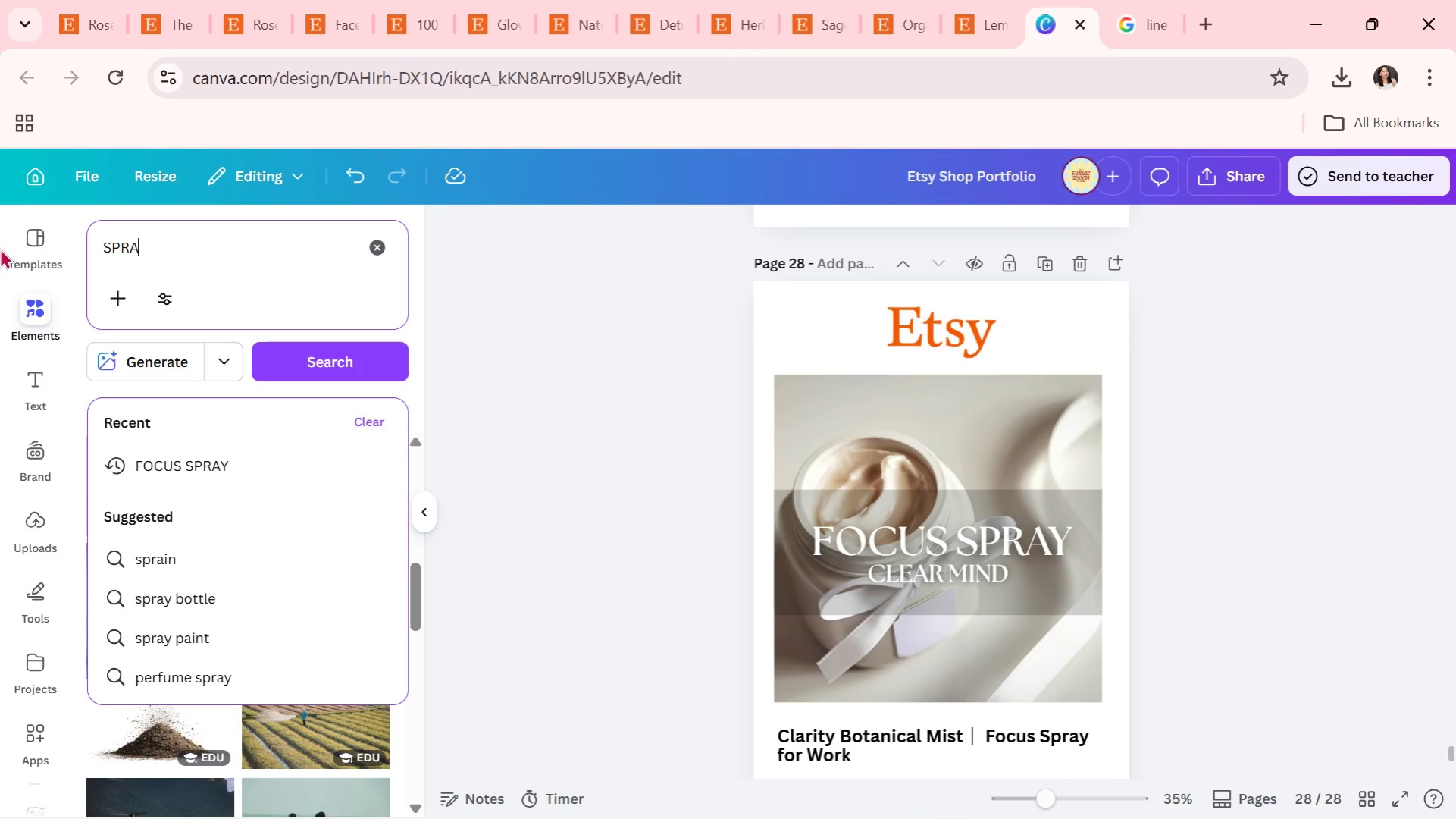 
type(Y MIST)
 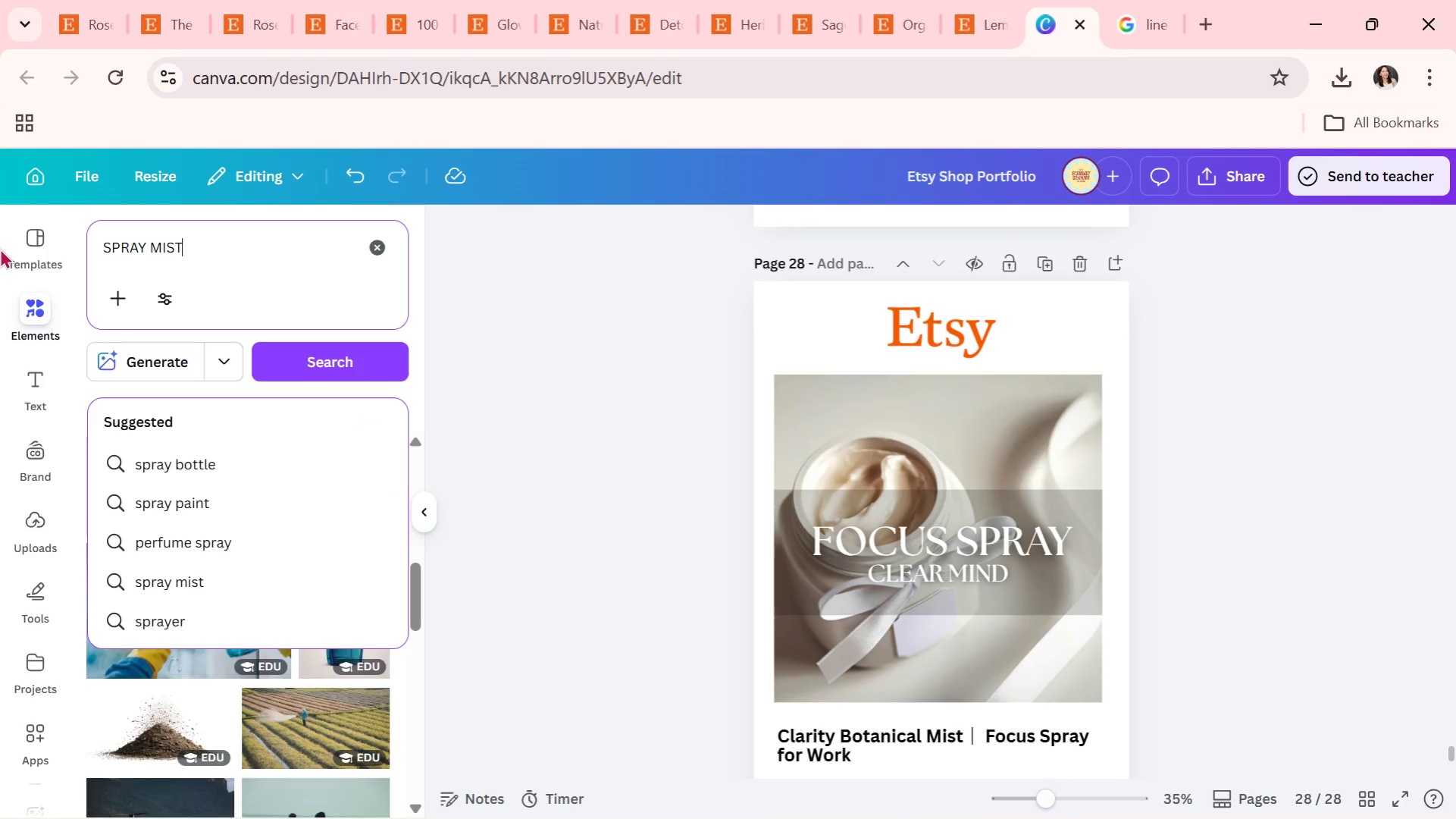 
key(Enter)
 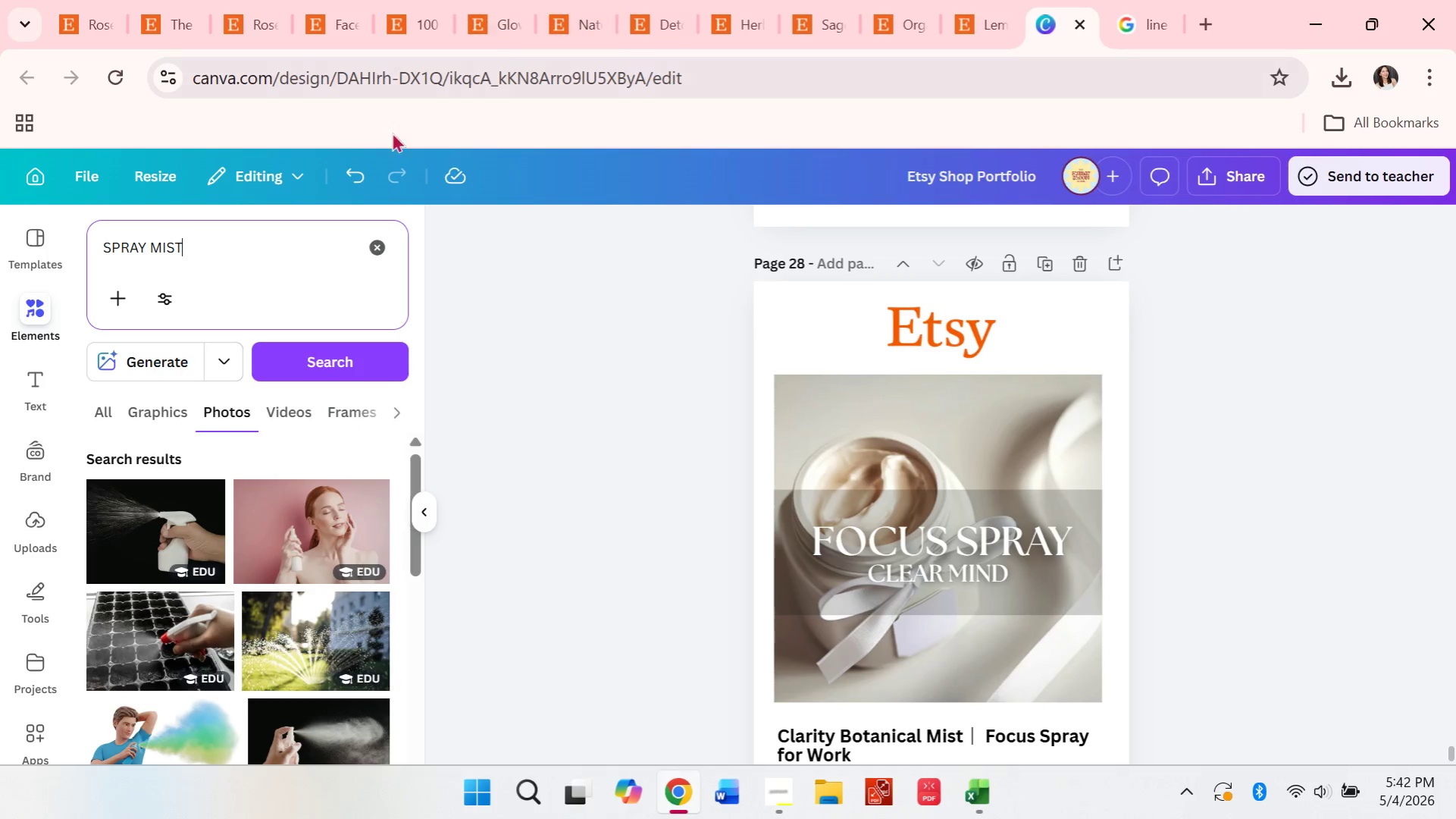 
scroll: coordinate [335, 609], scroll_direction: down, amount: 16.0
 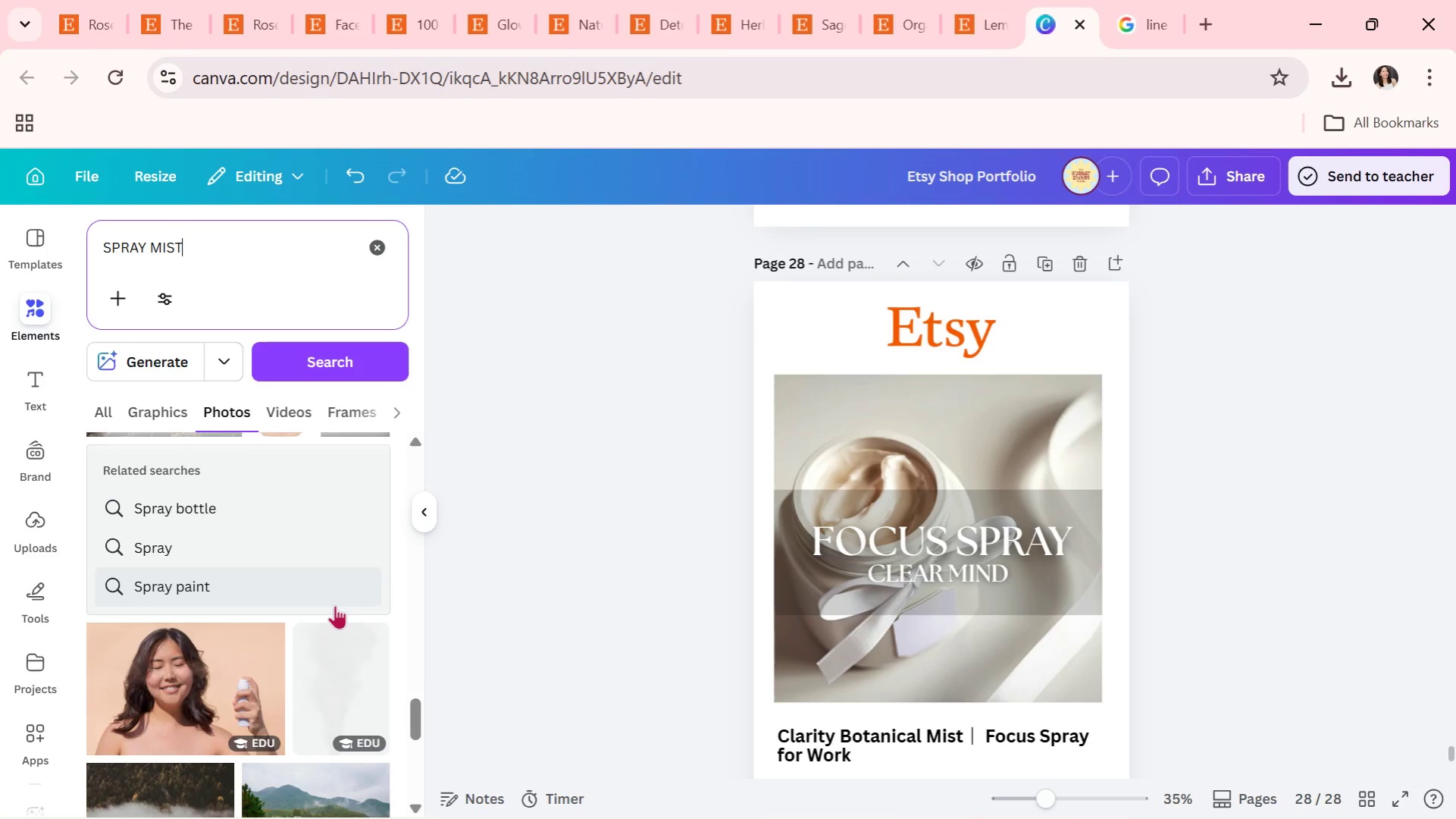 
scroll: coordinate [303, 606], scroll_direction: down, amount: 6.0
 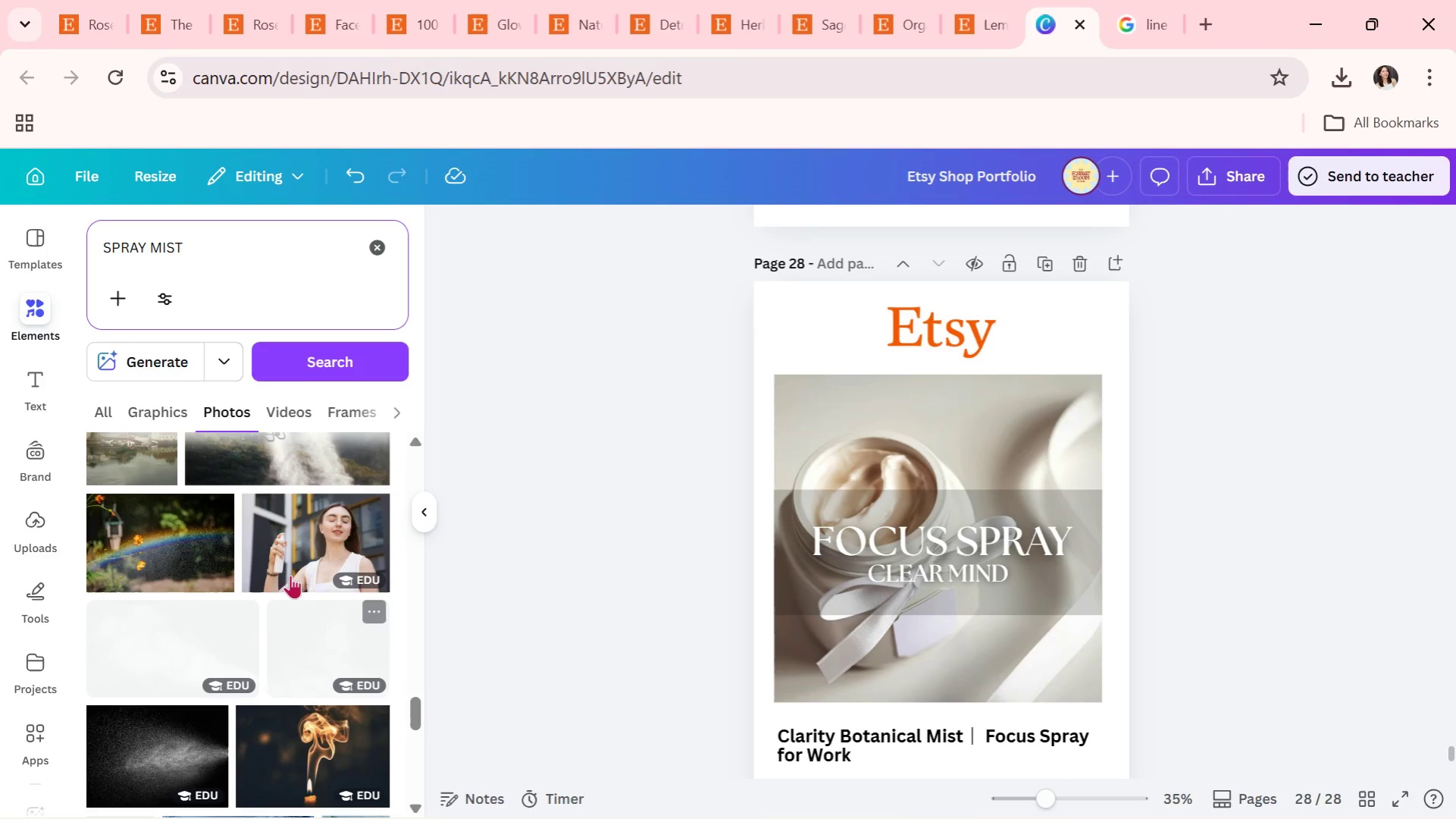 
left_click_drag(start_coordinate=[289, 566], to_coordinate=[806, 681])
 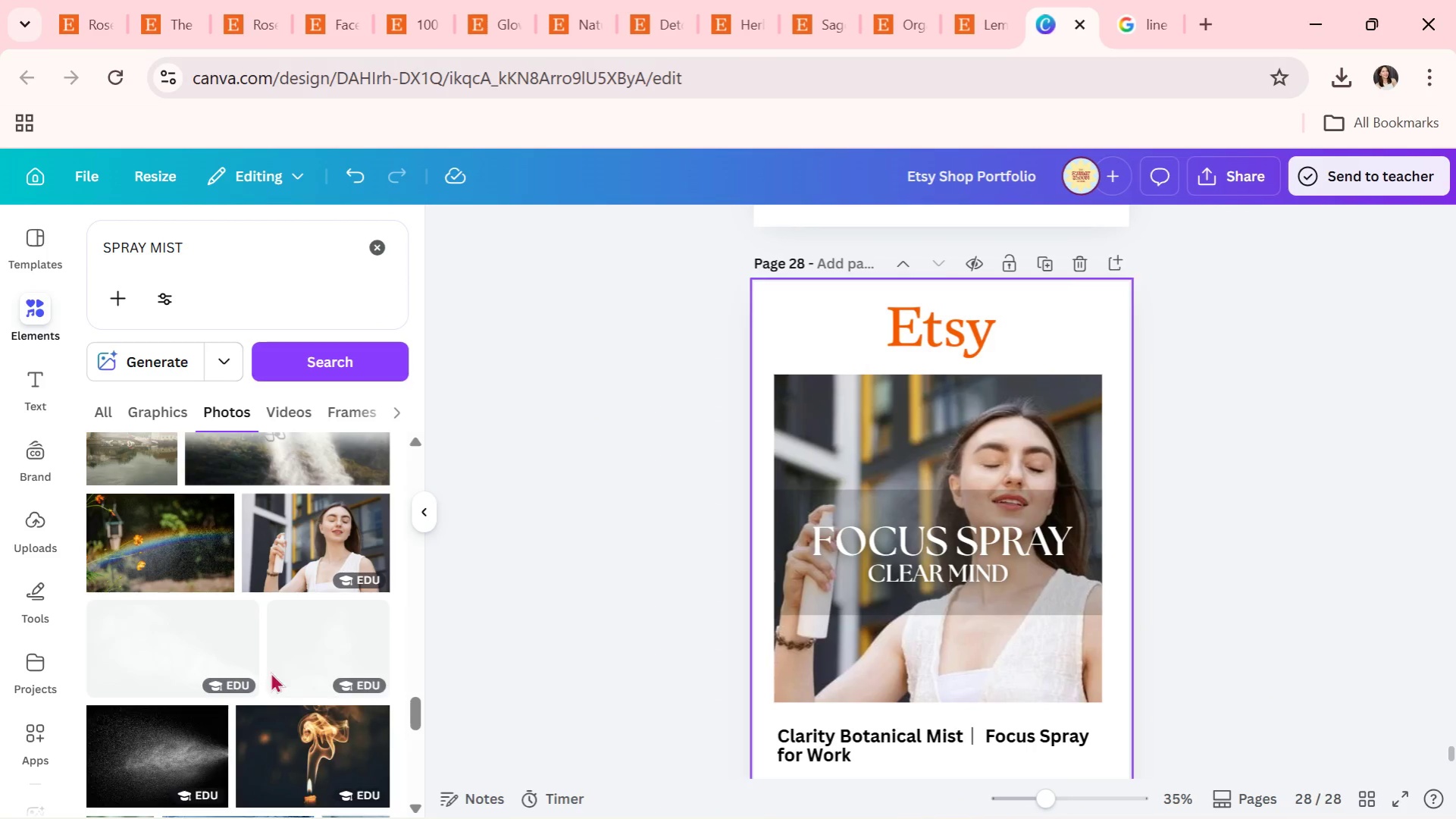 
scroll: coordinate [201, 660], scroll_direction: down, amount: 2.0
 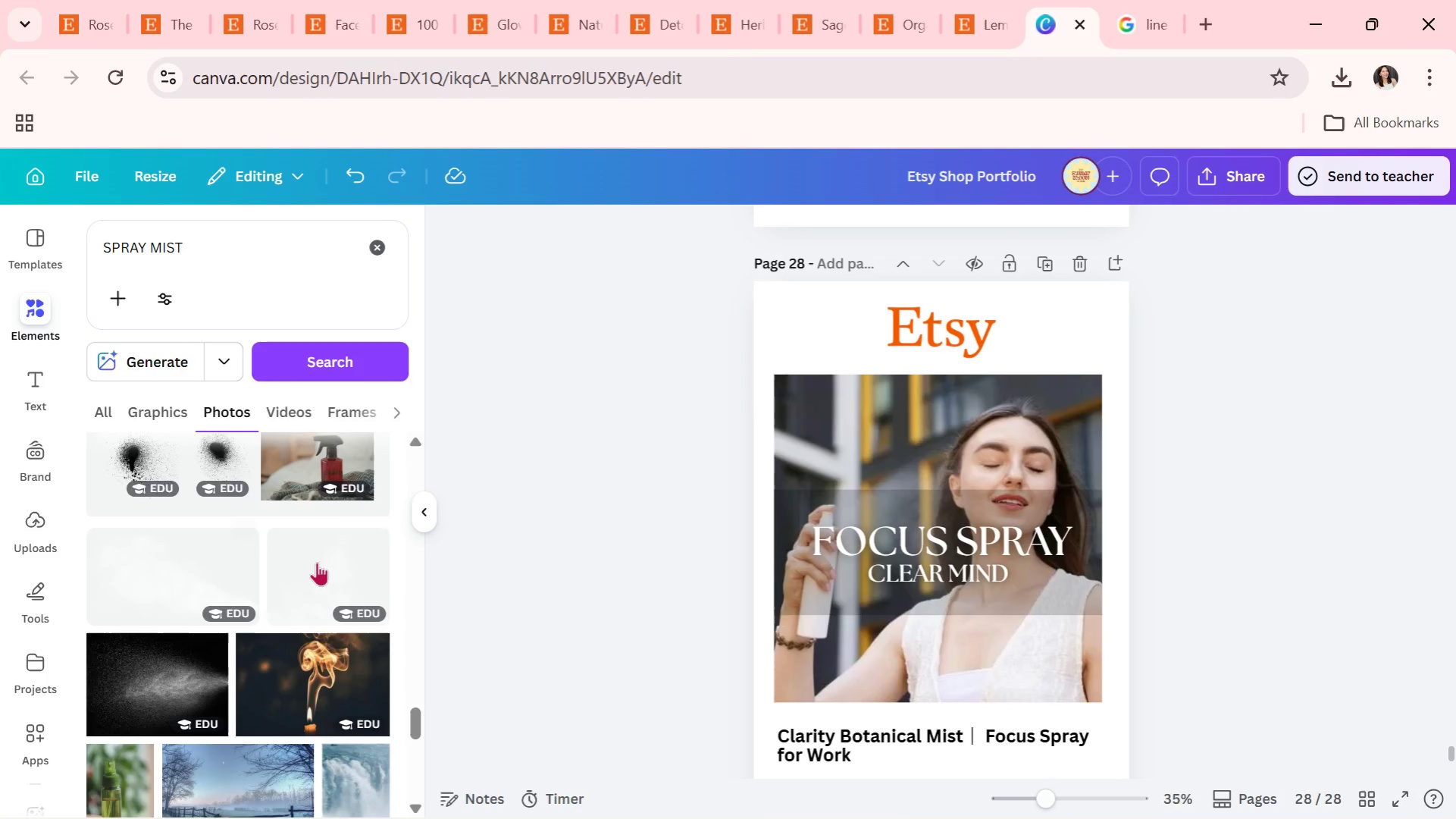 
scroll: coordinate [356, 512], scroll_direction: up, amount: 1.0
 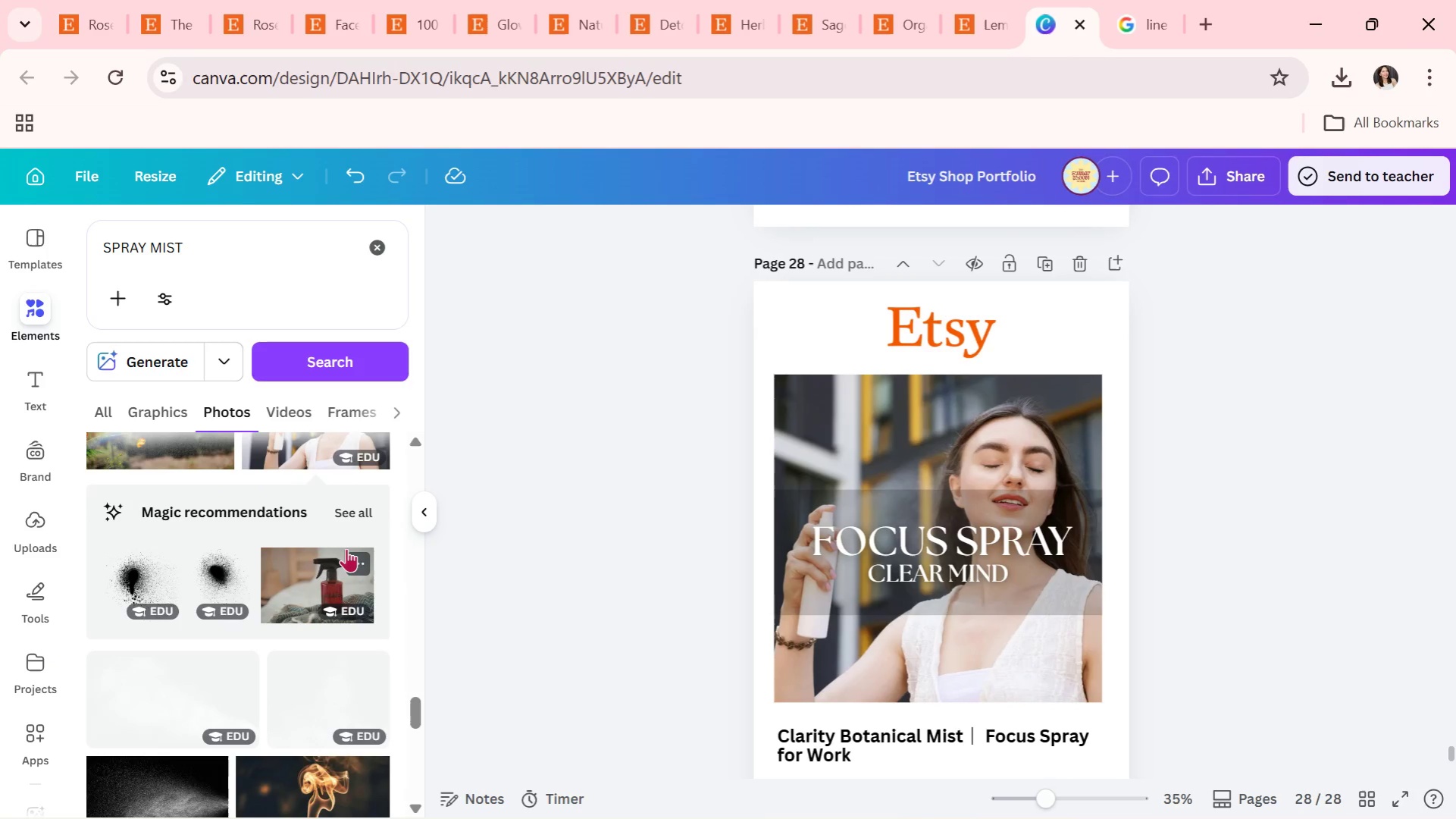 
left_click_drag(start_coordinate=[306, 576], to_coordinate=[806, 647])
 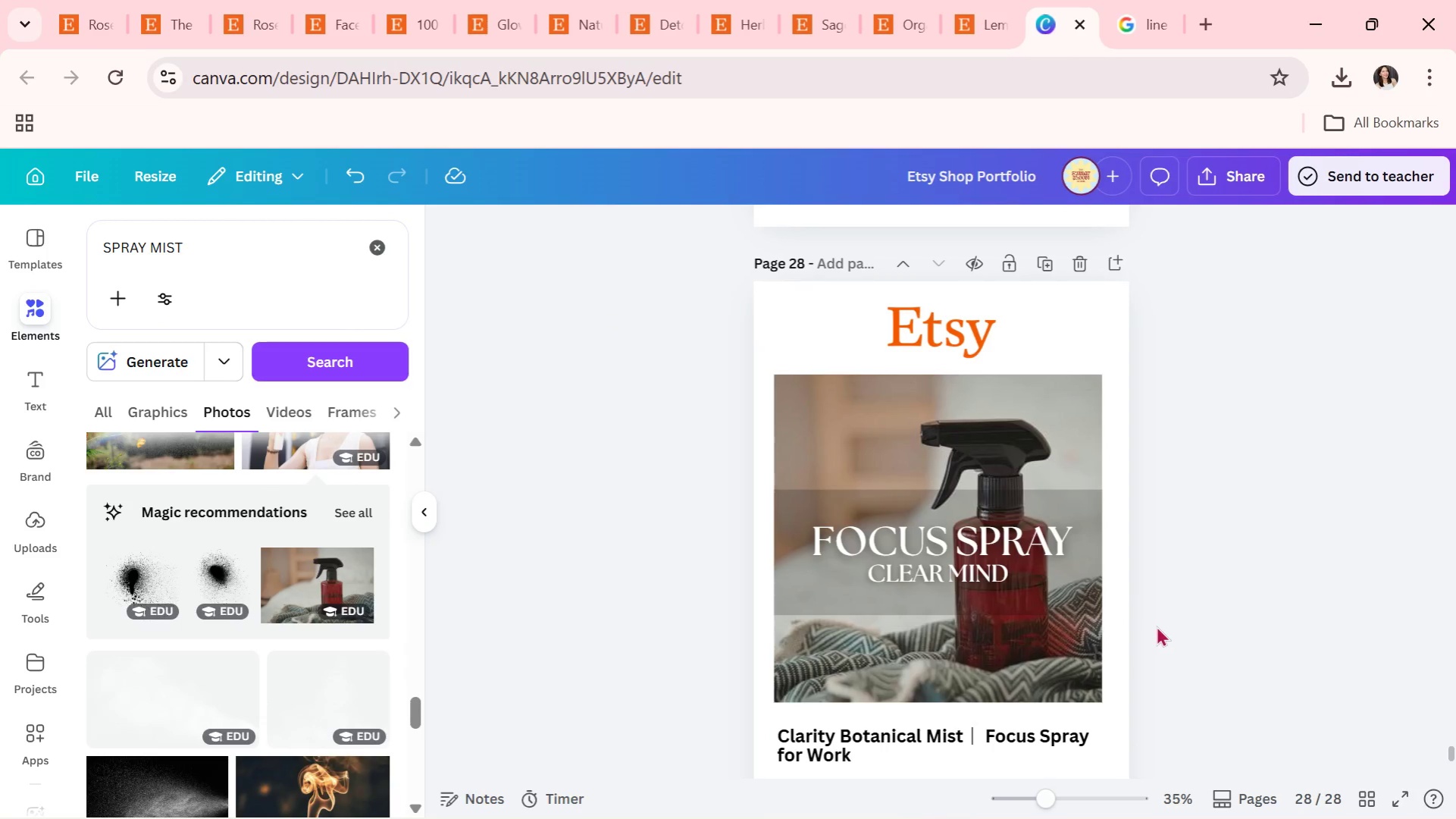 
double_click([1156, 626])
 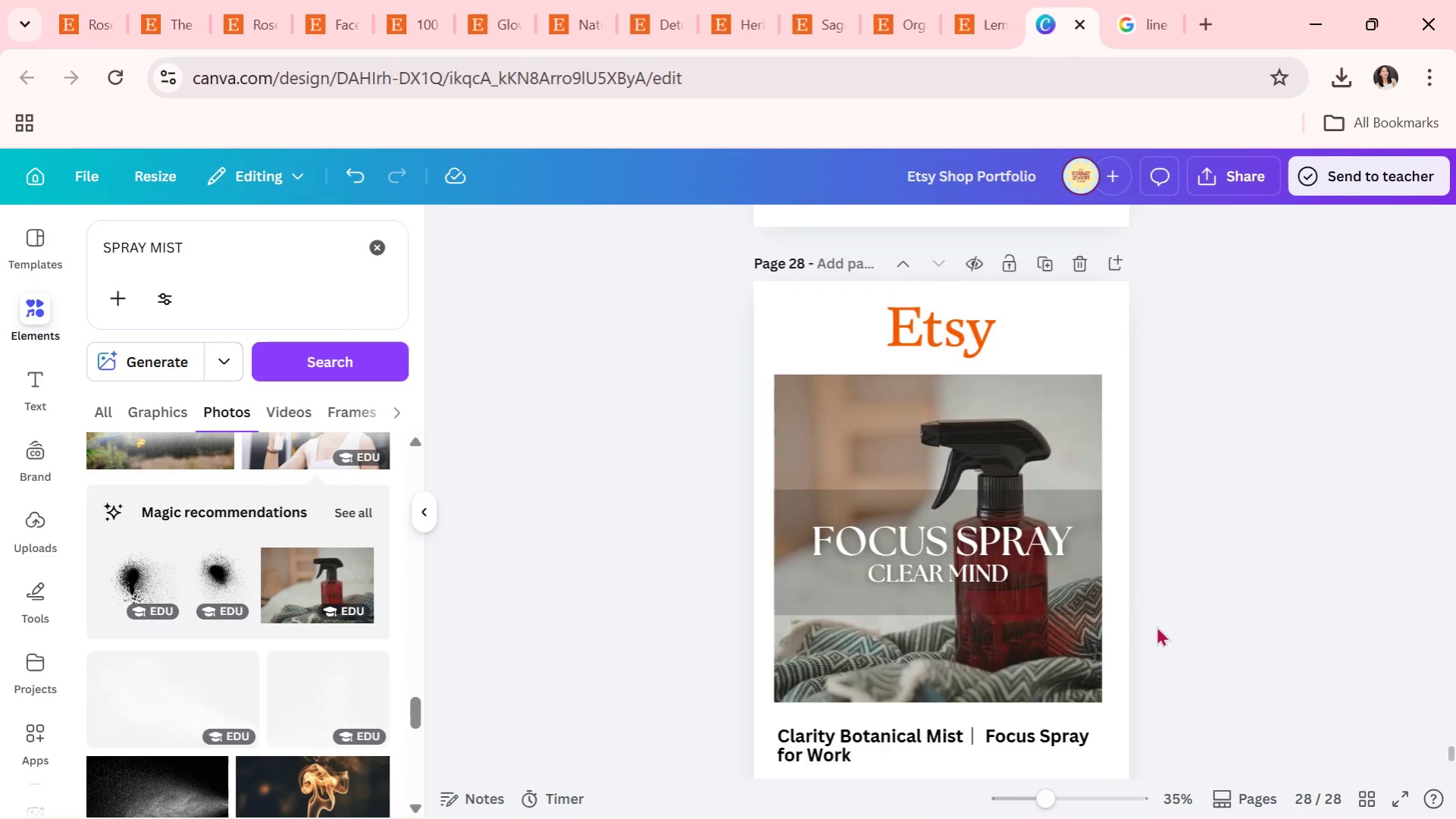 
scroll: coordinate [1156, 626], scroll_direction: down, amount: 1.0
 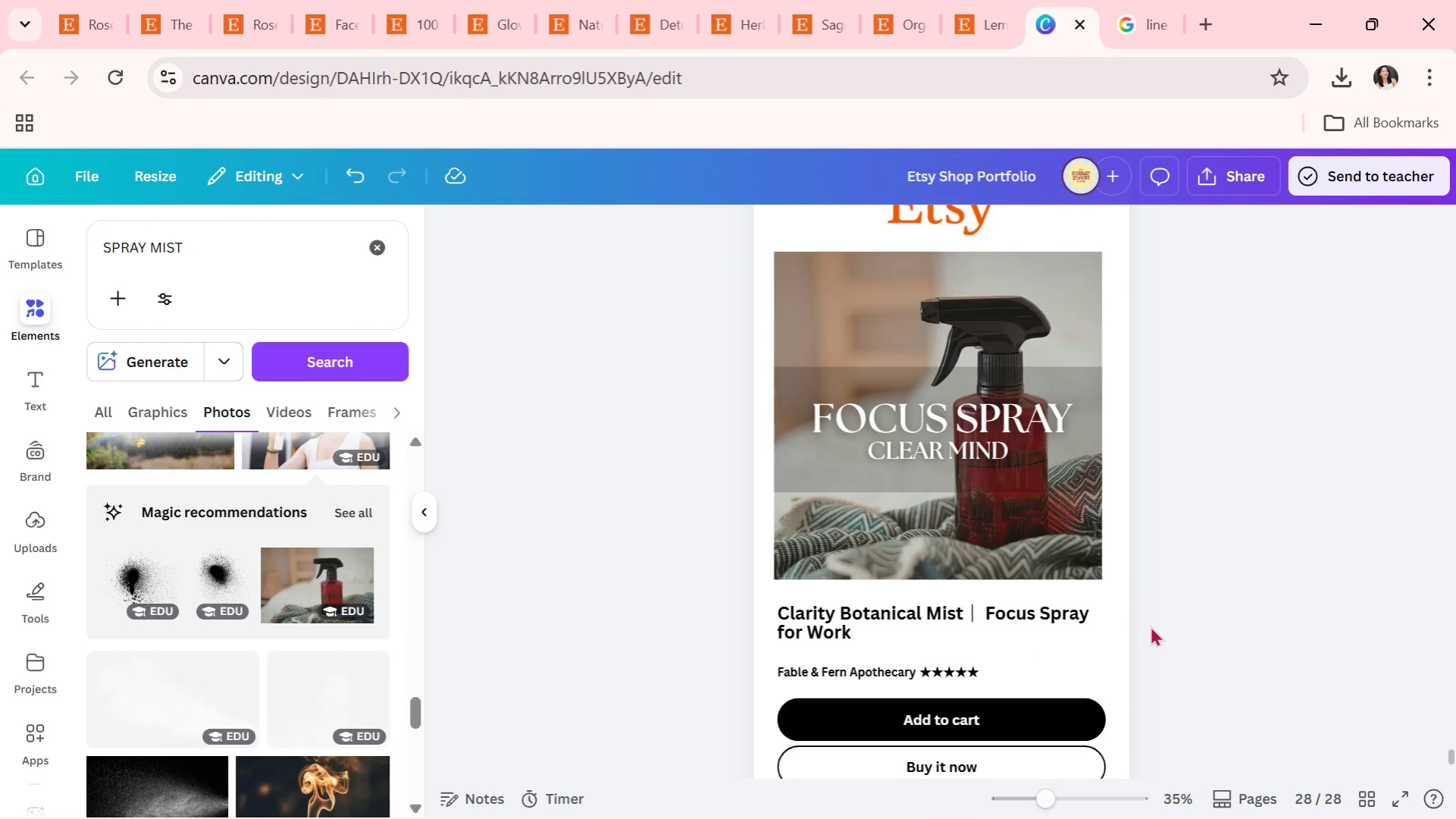 
scroll: coordinate [1211, 576], scroll_direction: up, amount: 2.0
 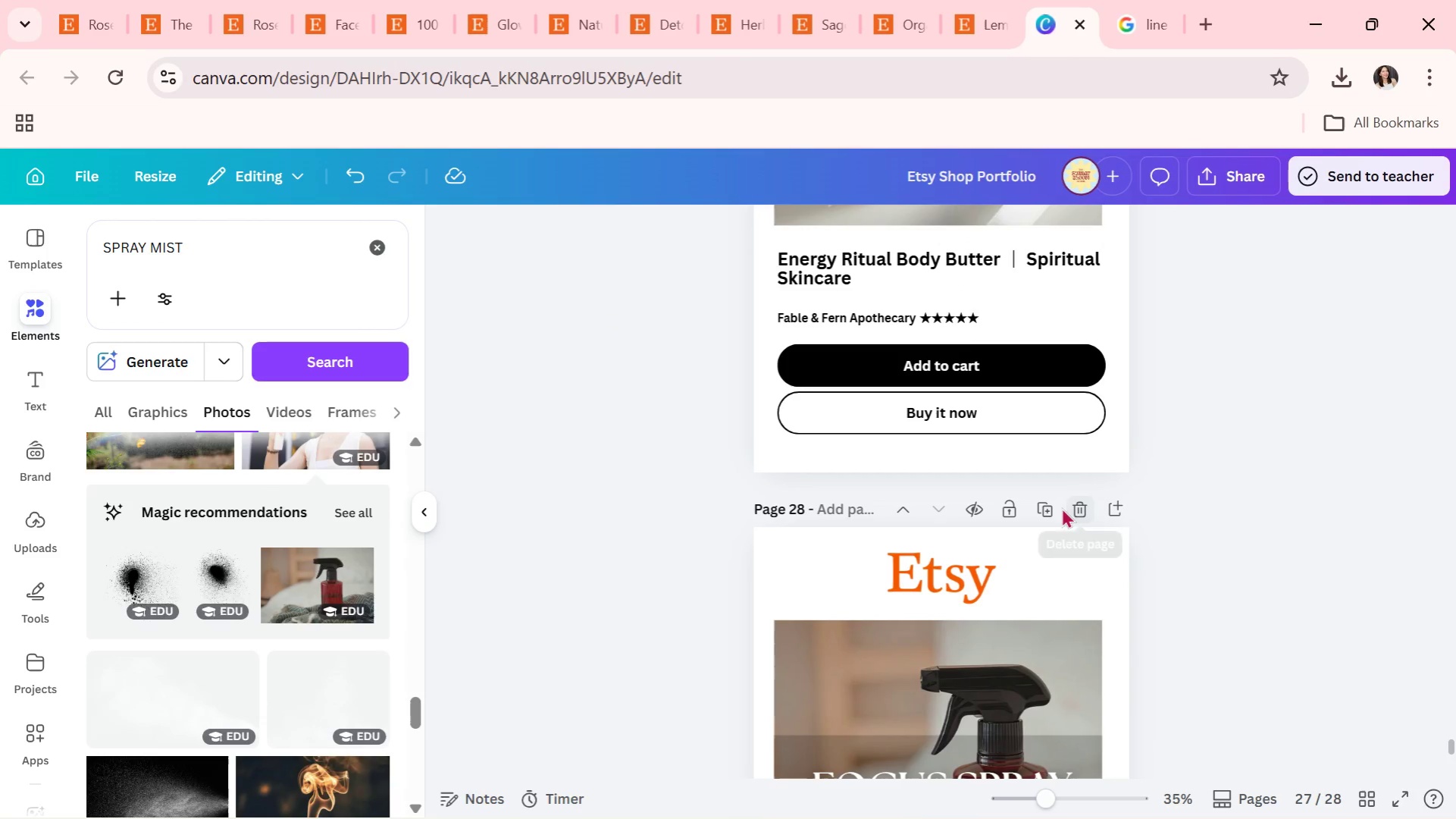 
left_click([1048, 507])
 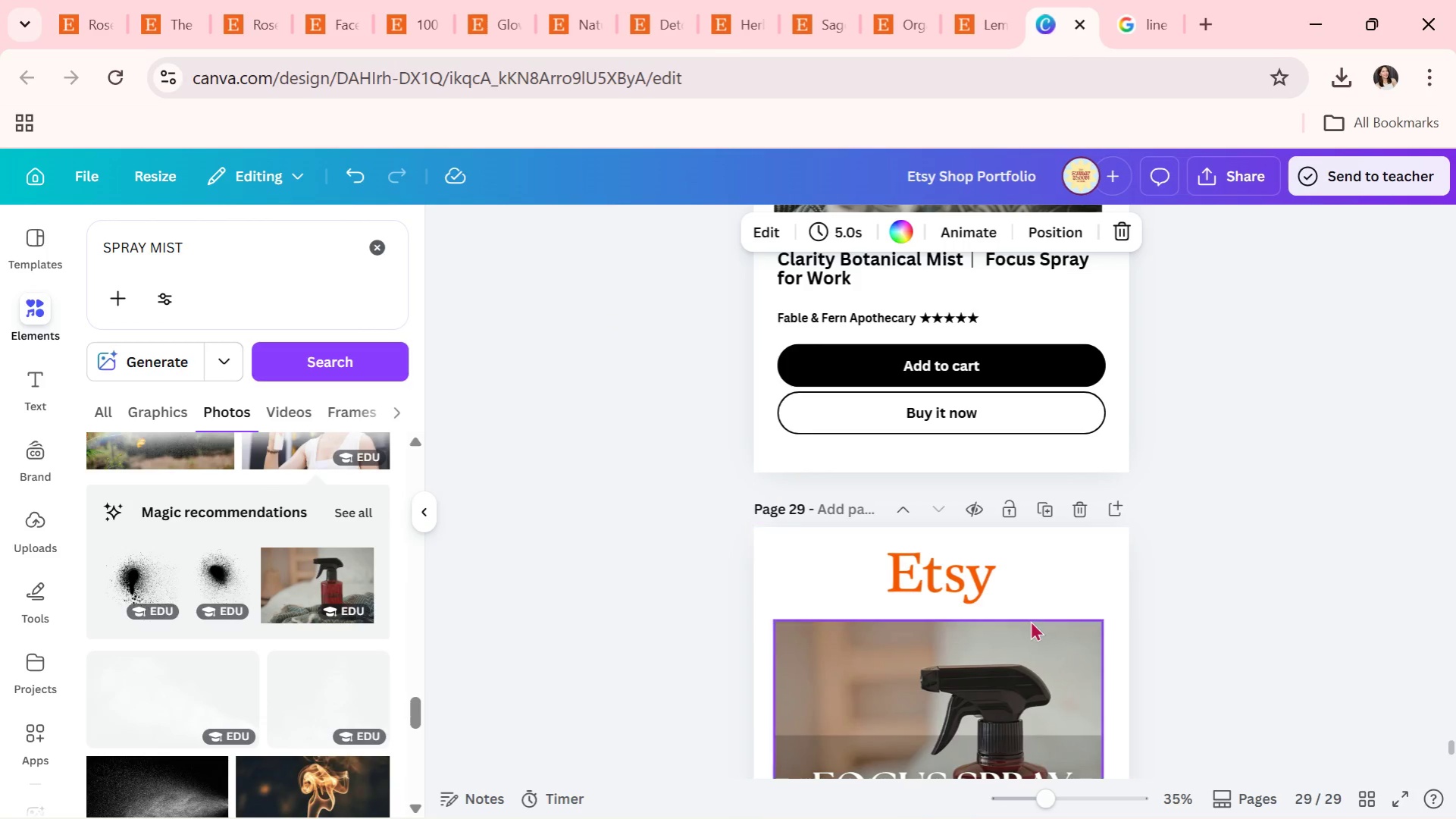 
scroll: coordinate [1054, 604], scroll_direction: down, amount: 2.0
 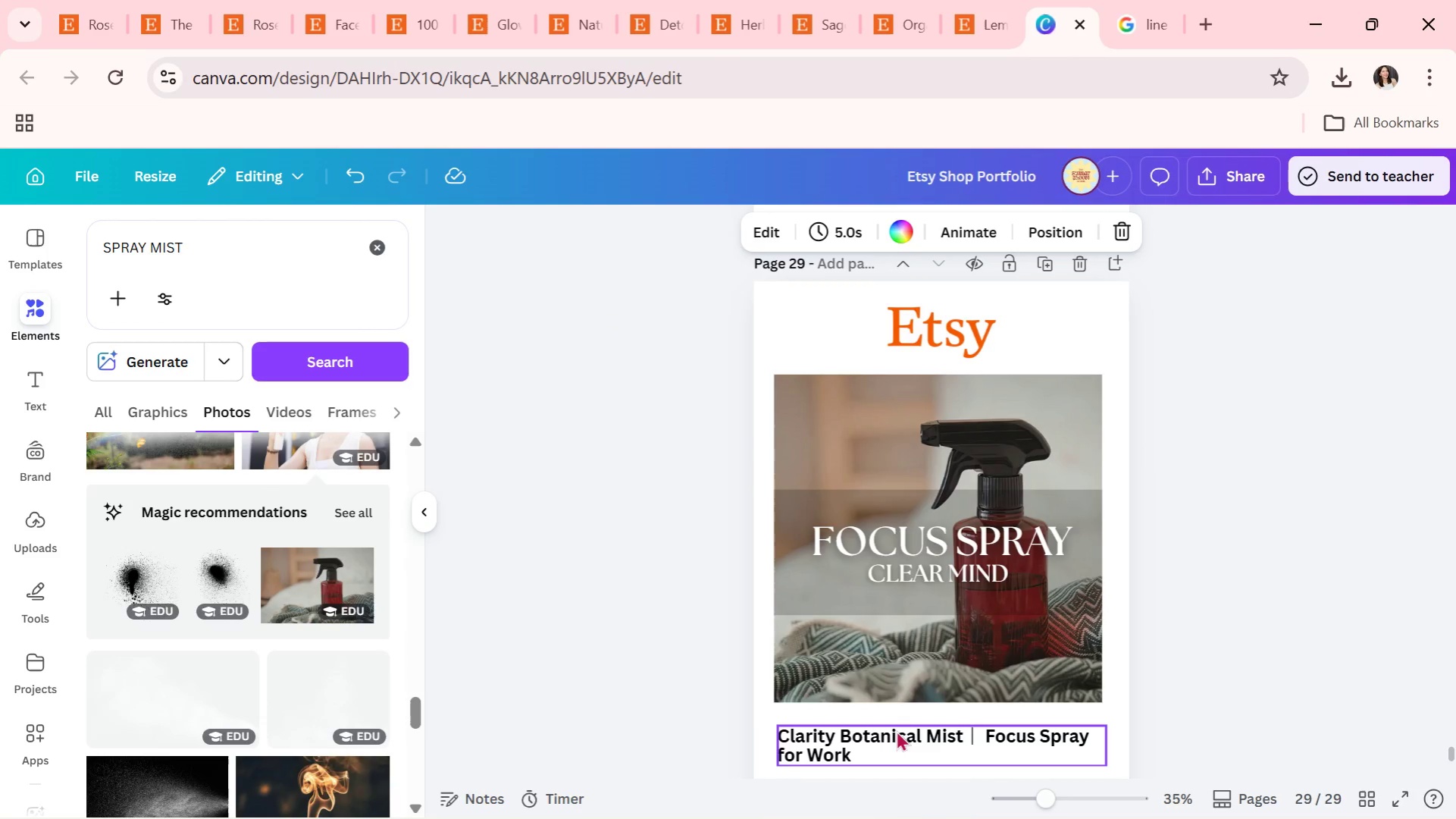 
left_click([894, 737])
 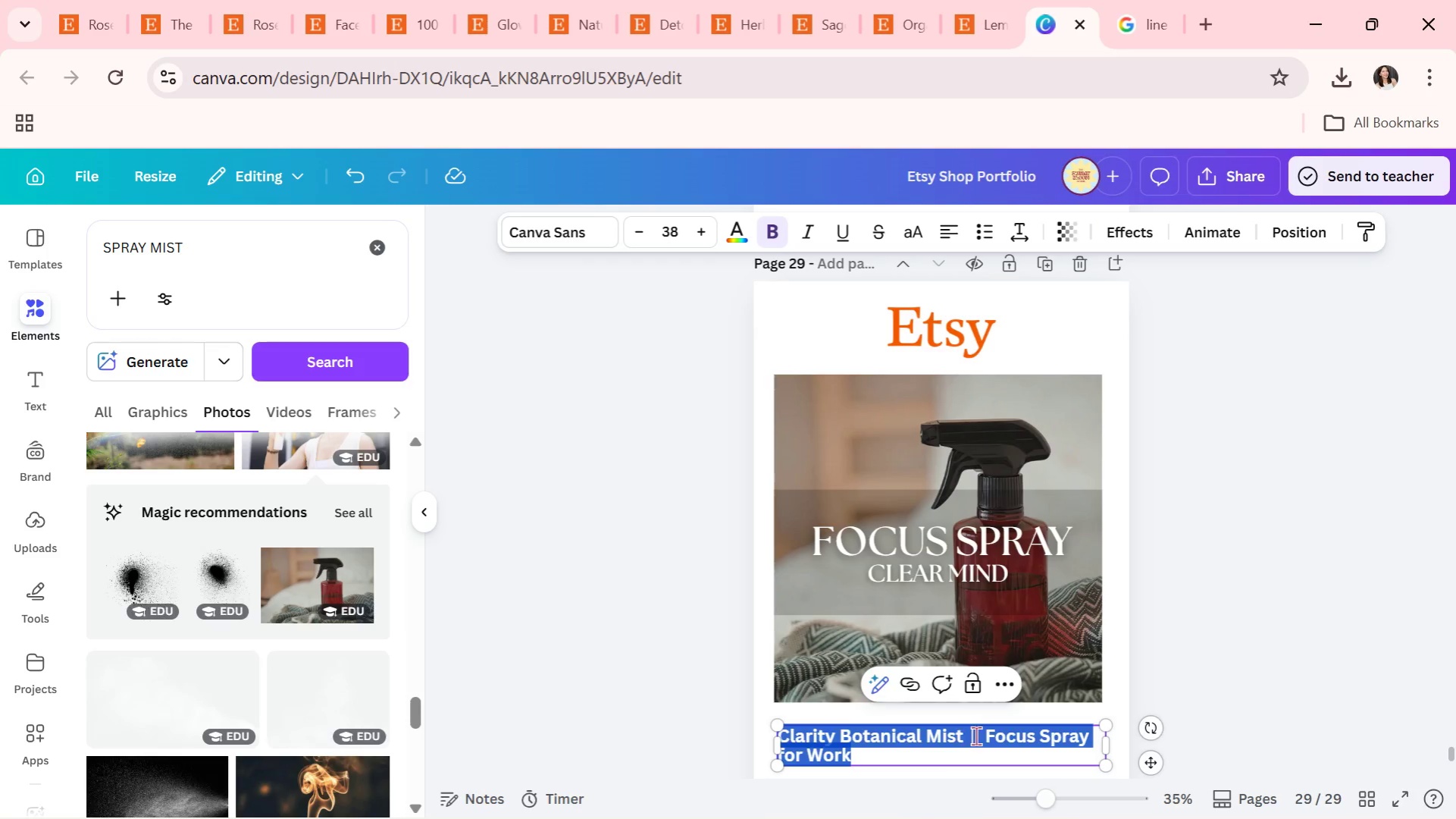 
triple_click([975, 736])
 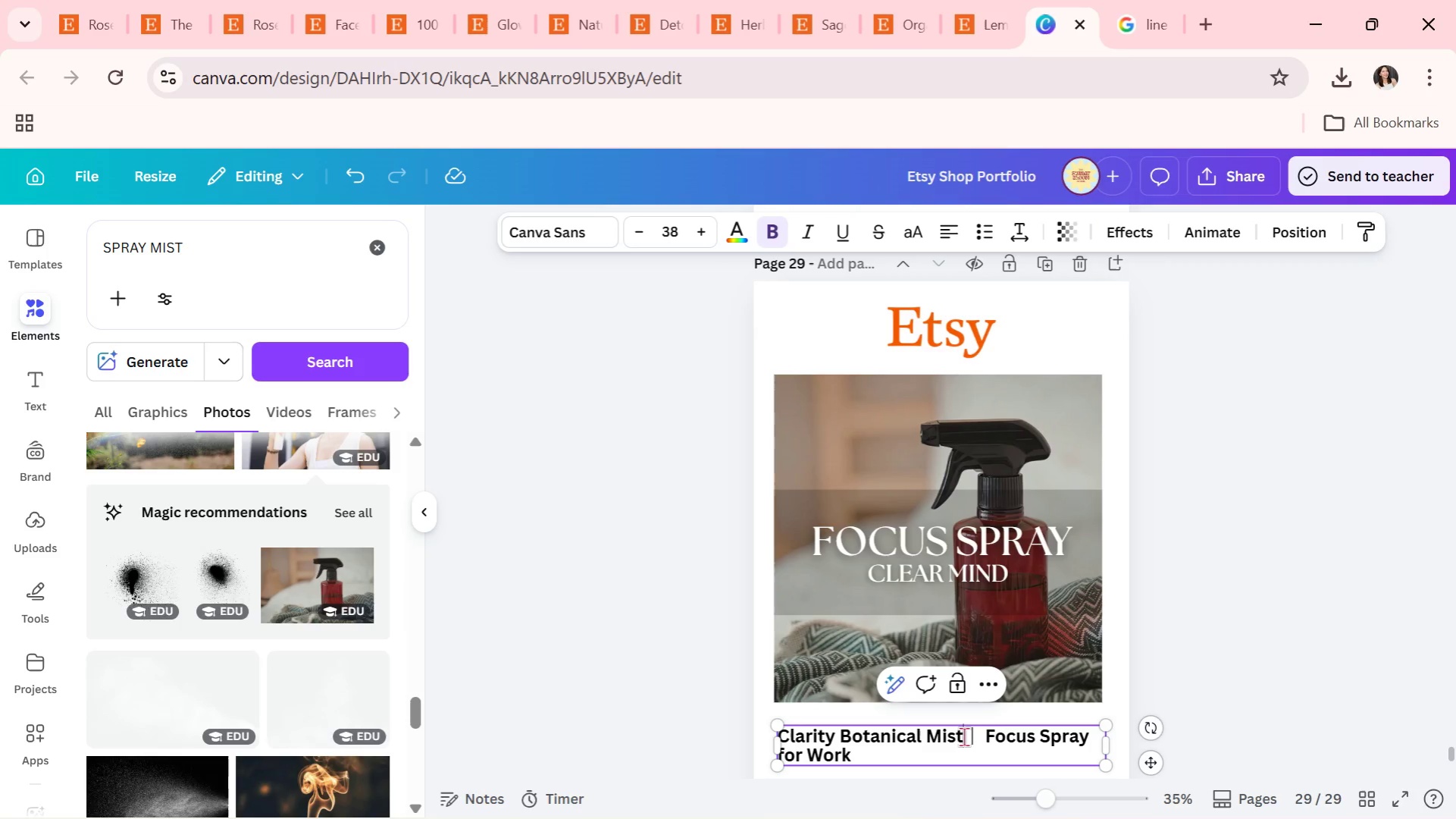 
left_click_drag(start_coordinate=[963, 736], to_coordinate=[777, 733])
 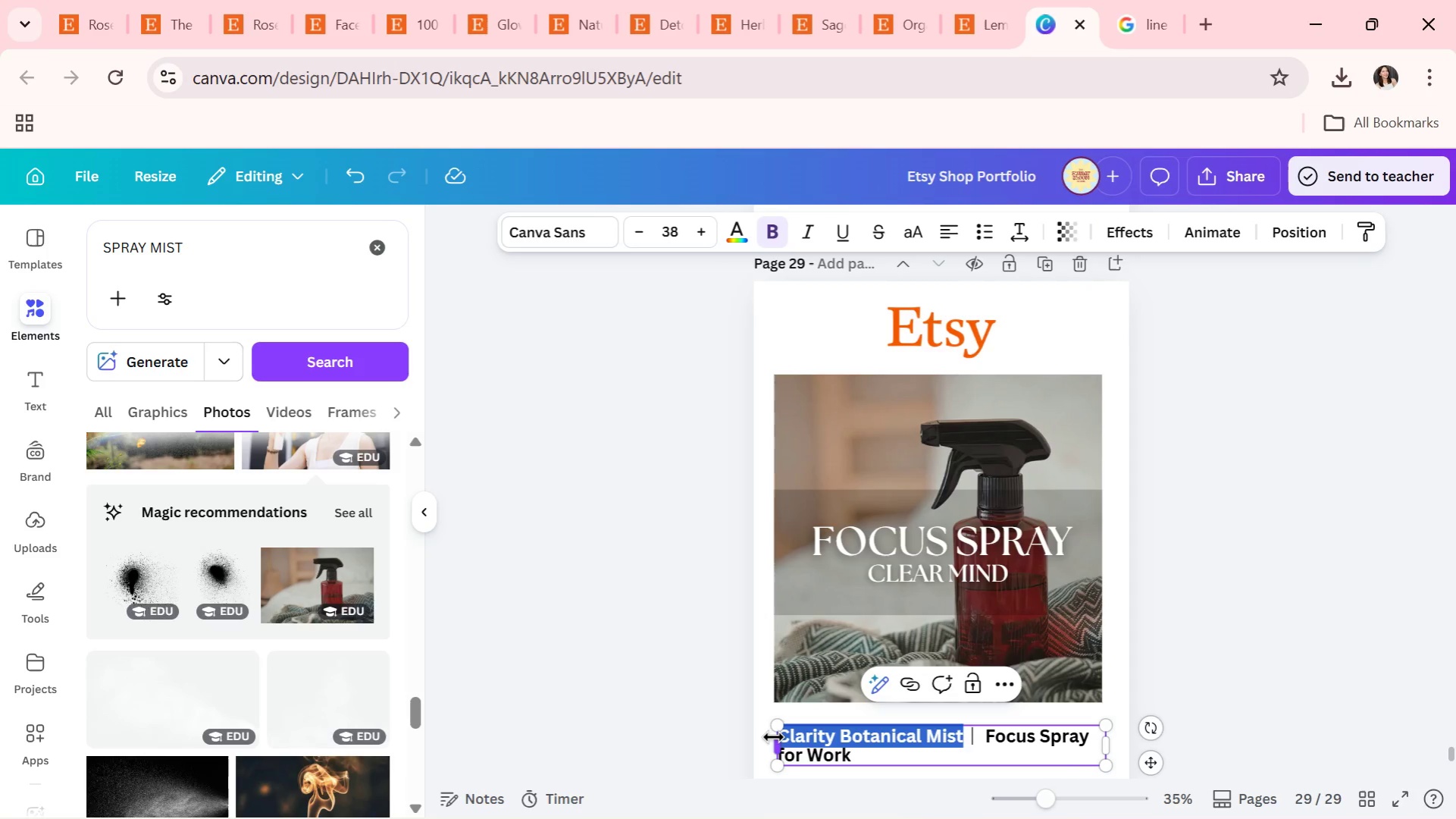 
type(aN)
key(Backspace)
key(Backspace)
type(AN)
key(Backspace)
type(nti-Inflammatory Resin Balm)
 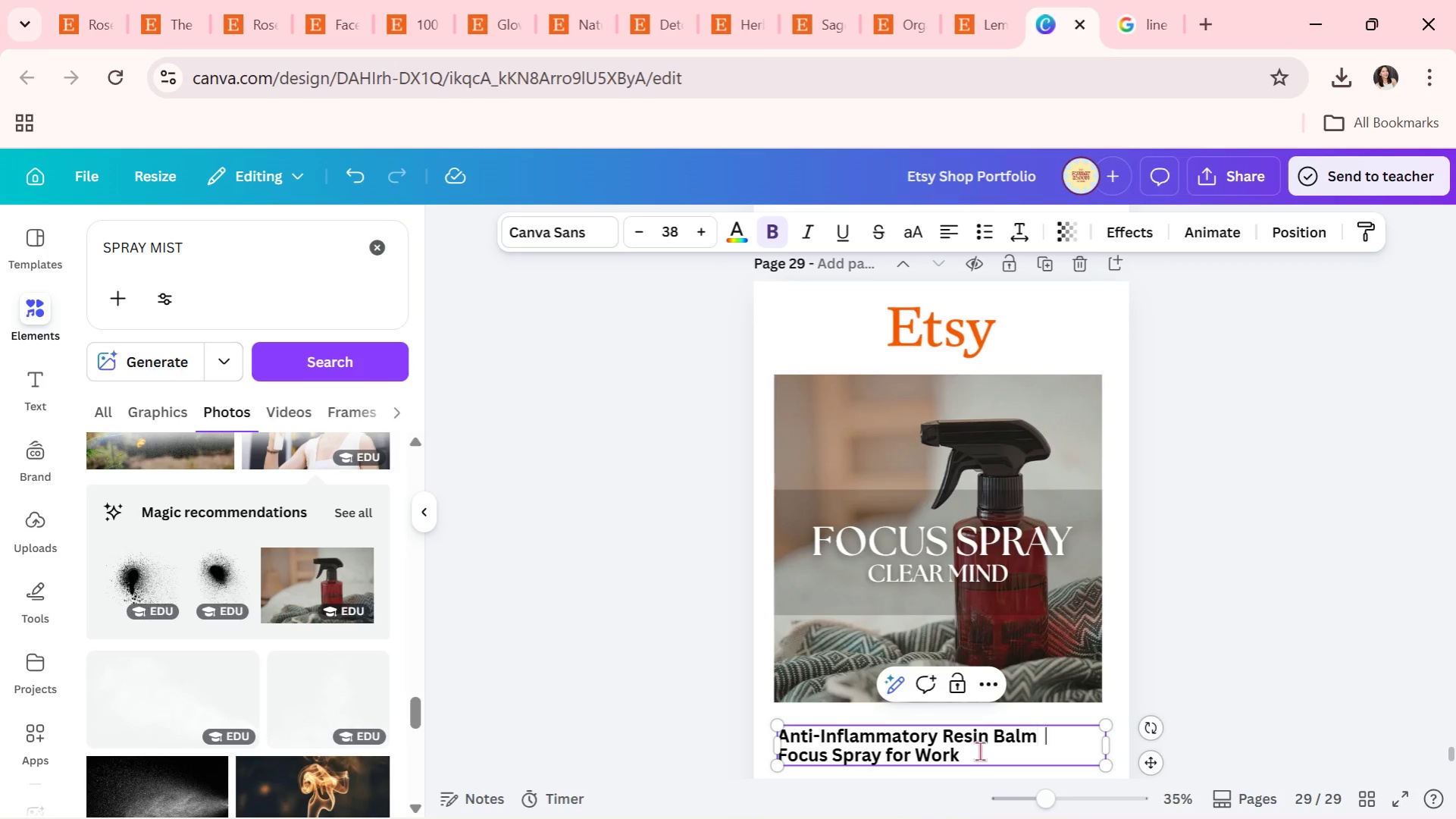 
left_click_drag(start_coordinate=[979, 751], to_coordinate=[783, 756])
 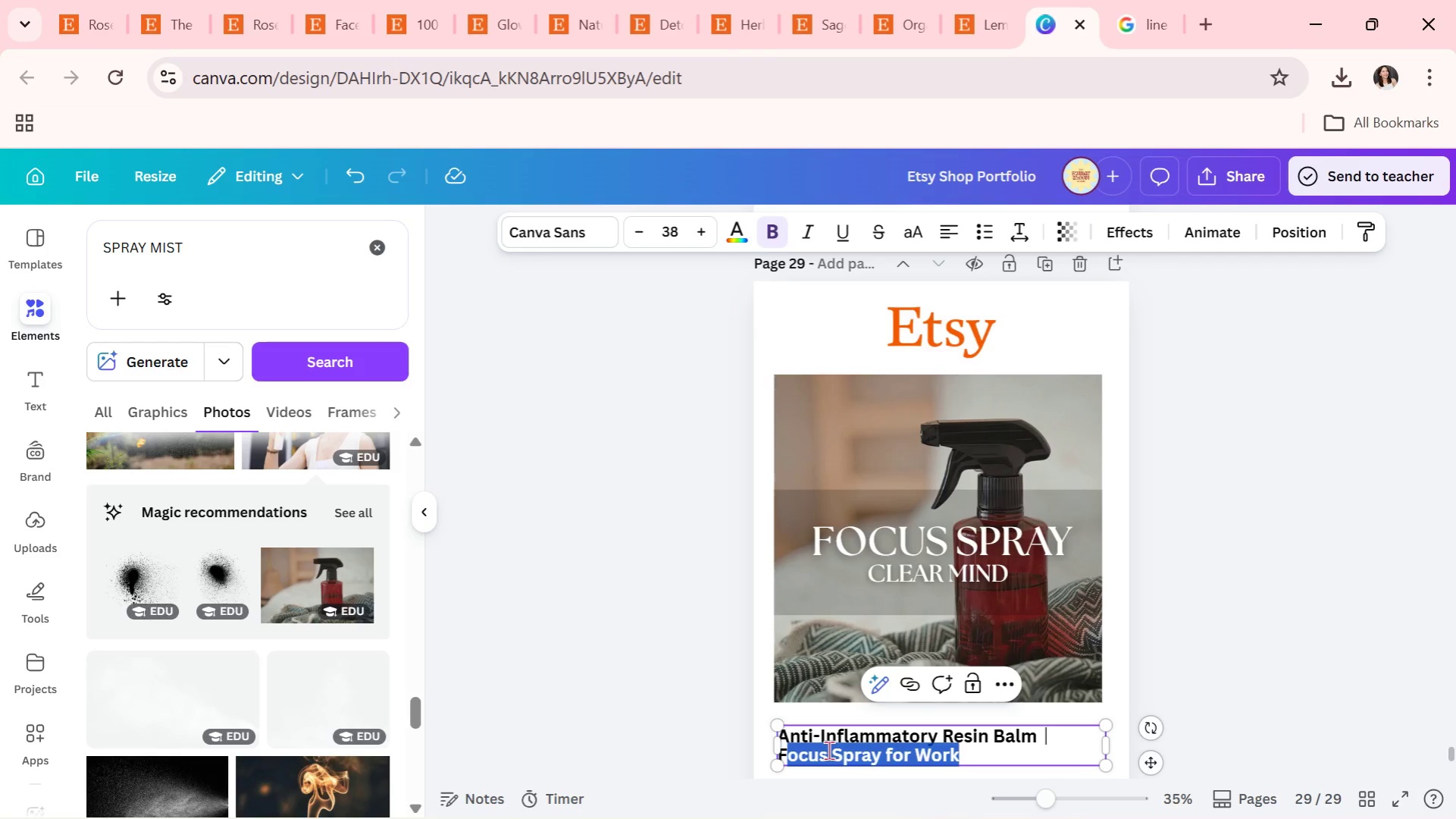 
key(Backspace)
key(Backspace)
type(Healing Skin Treatment)
 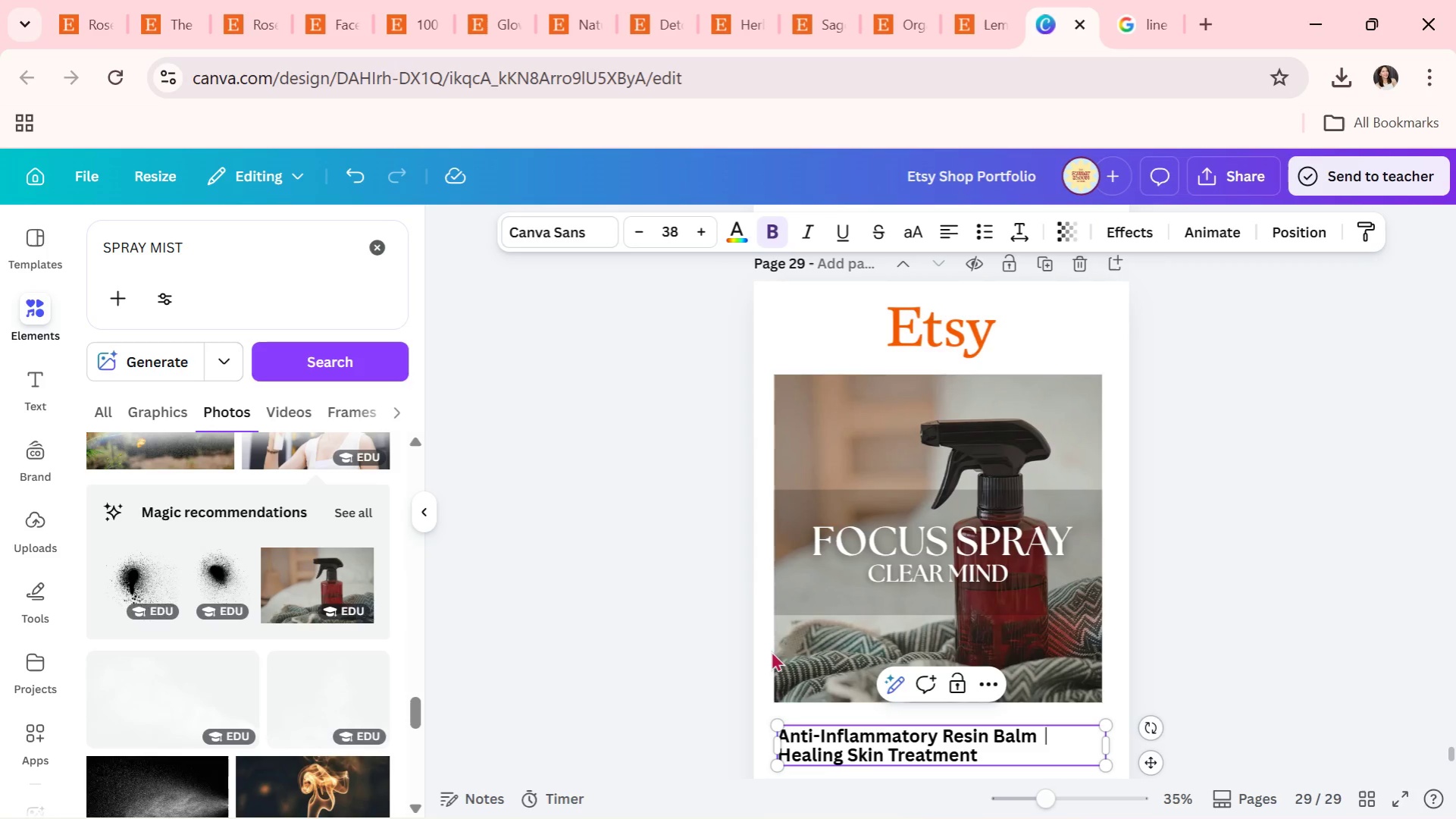 
double_click([1245, 642])
 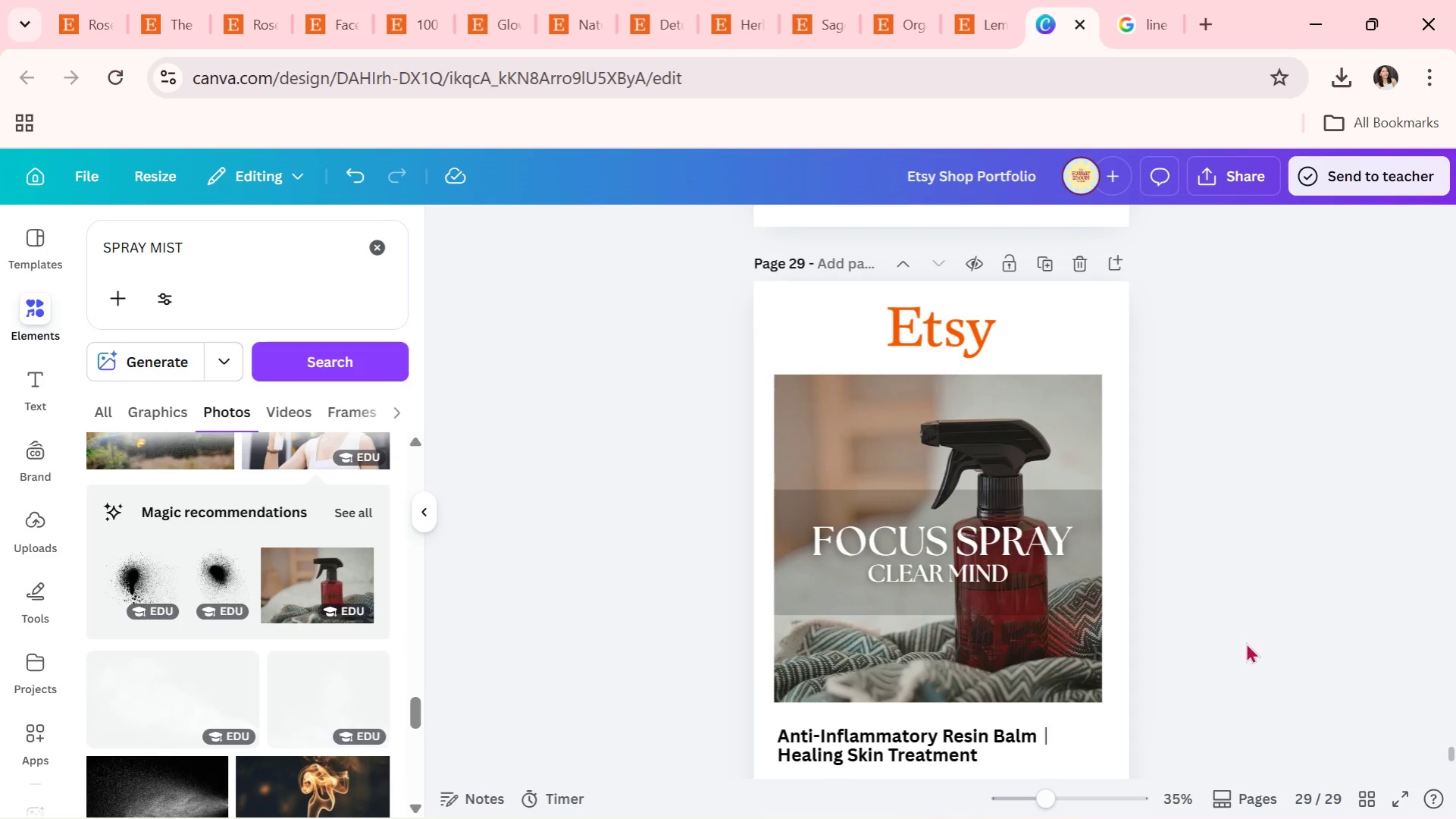 
scroll: coordinate [1188, 629], scroll_direction: down, amount: 1.0
 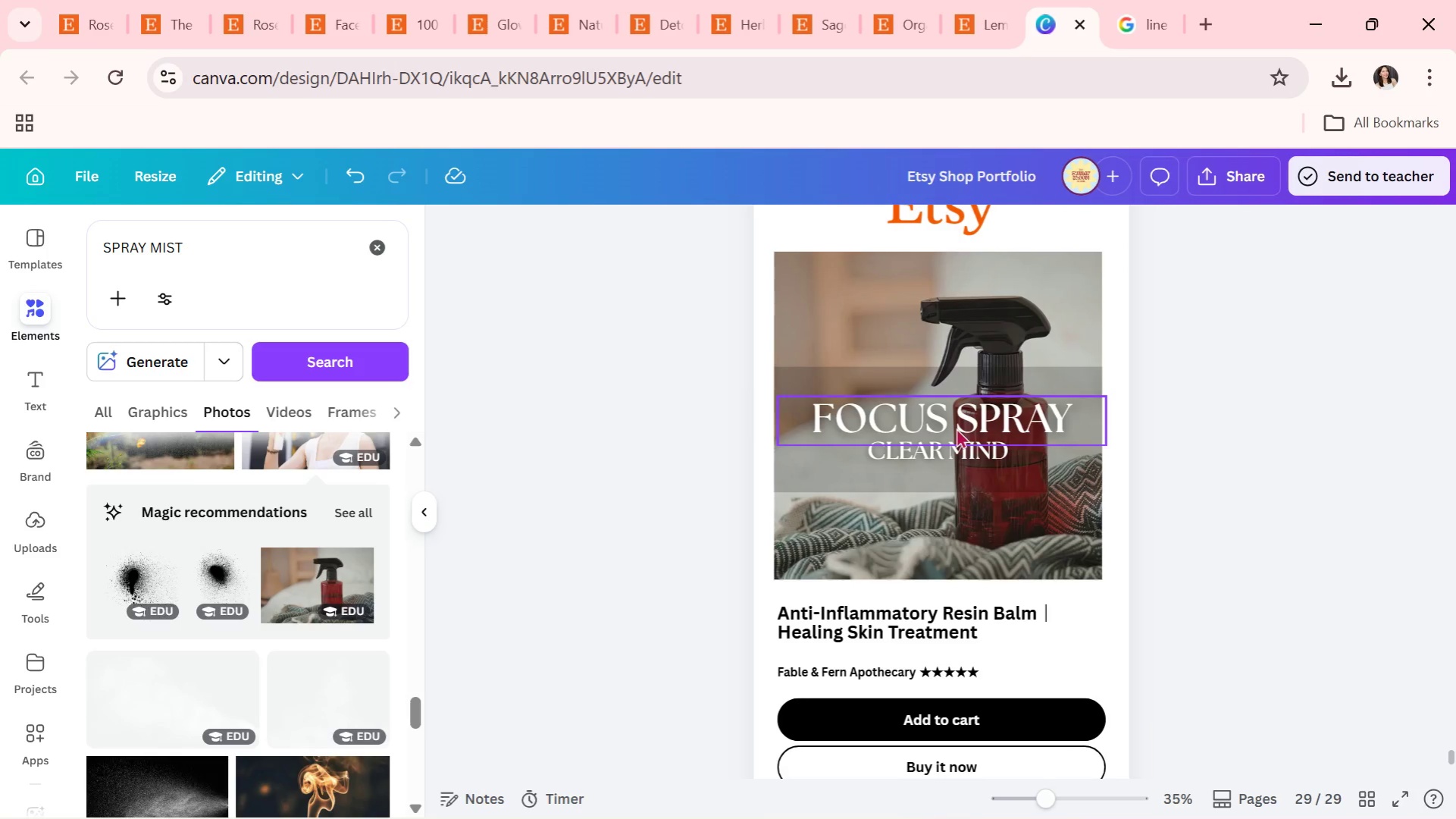 
double_click([963, 420])
 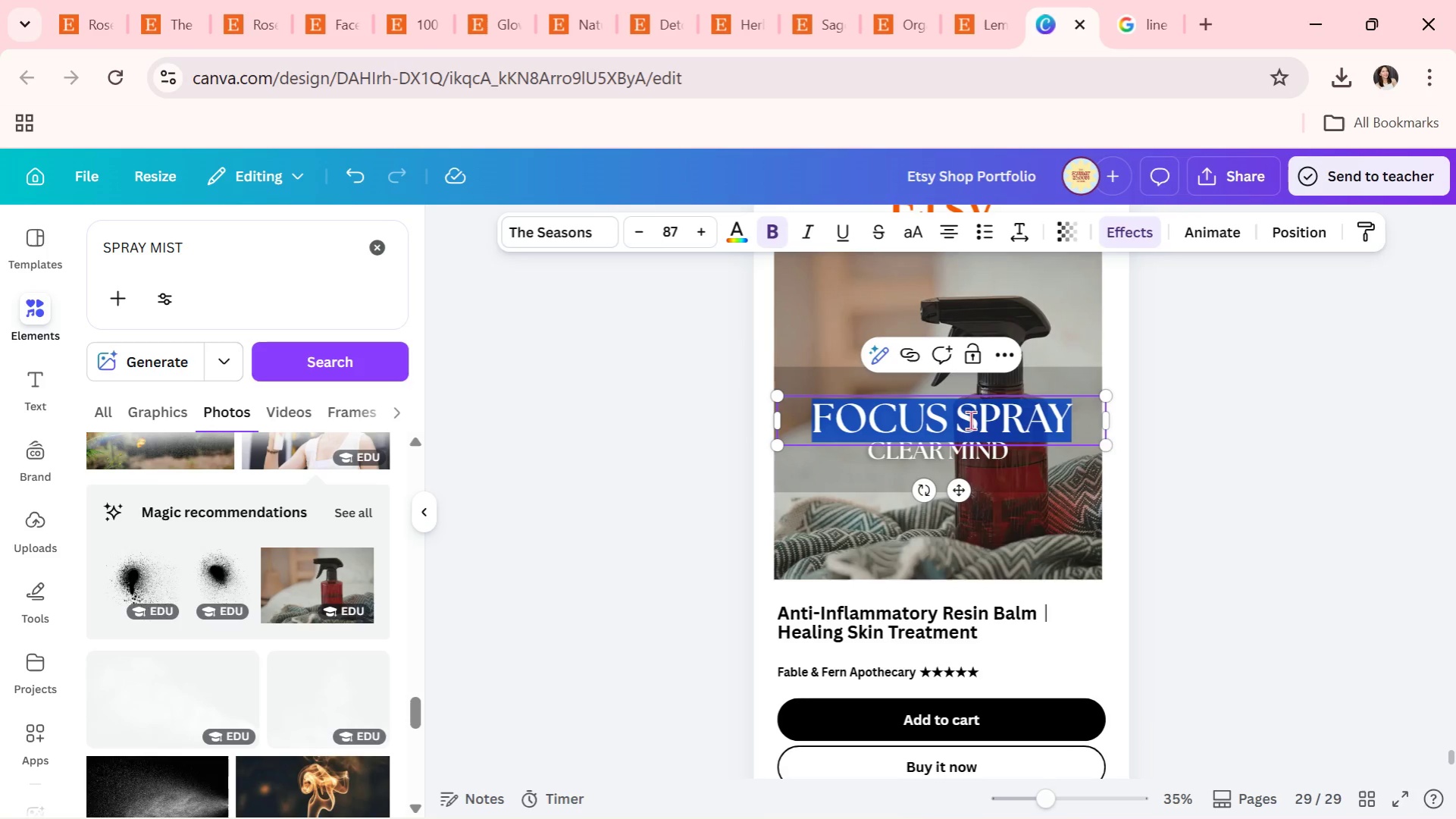 
key(H)
 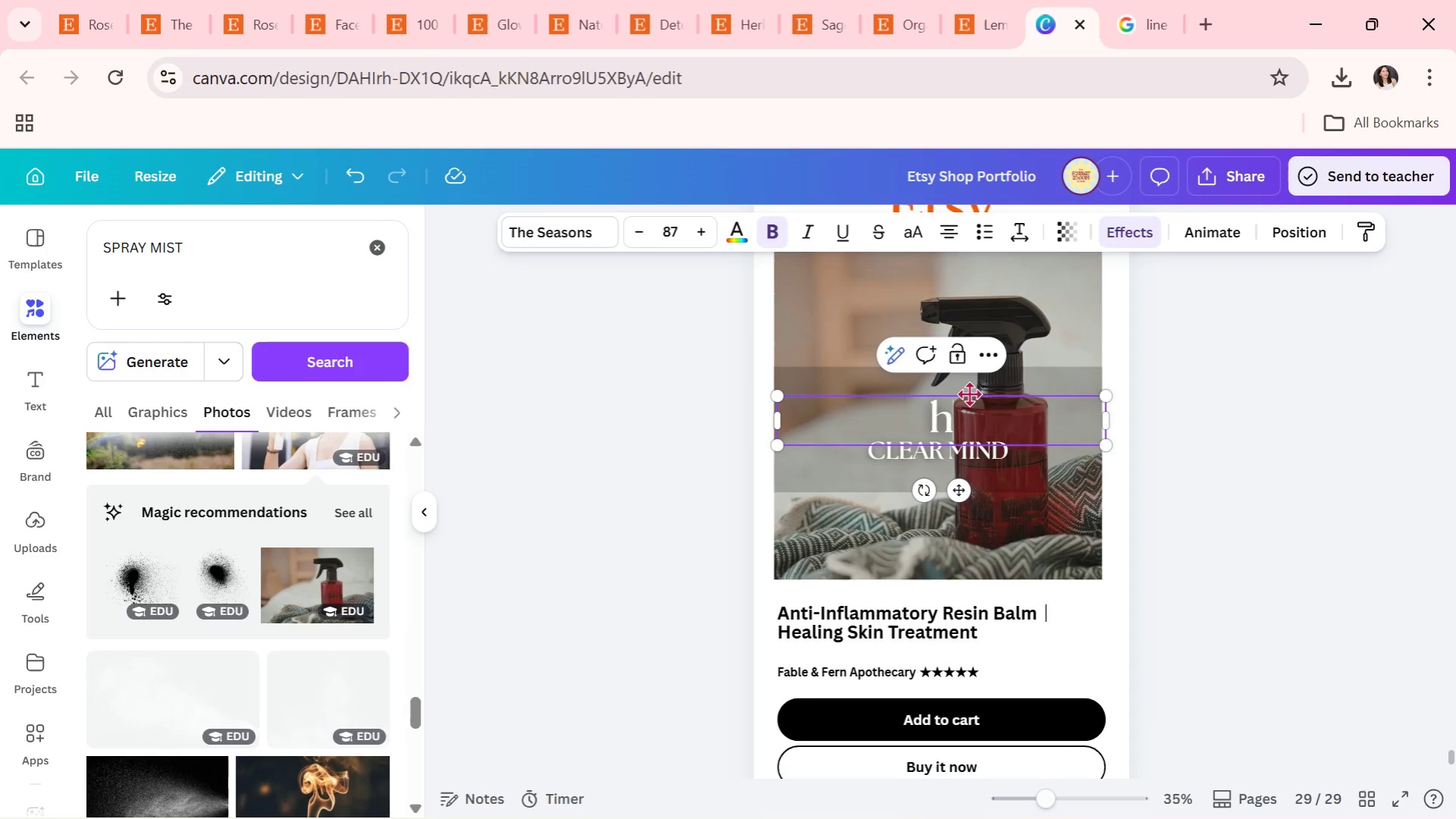 
key(Backspace)
type(HEAL)
 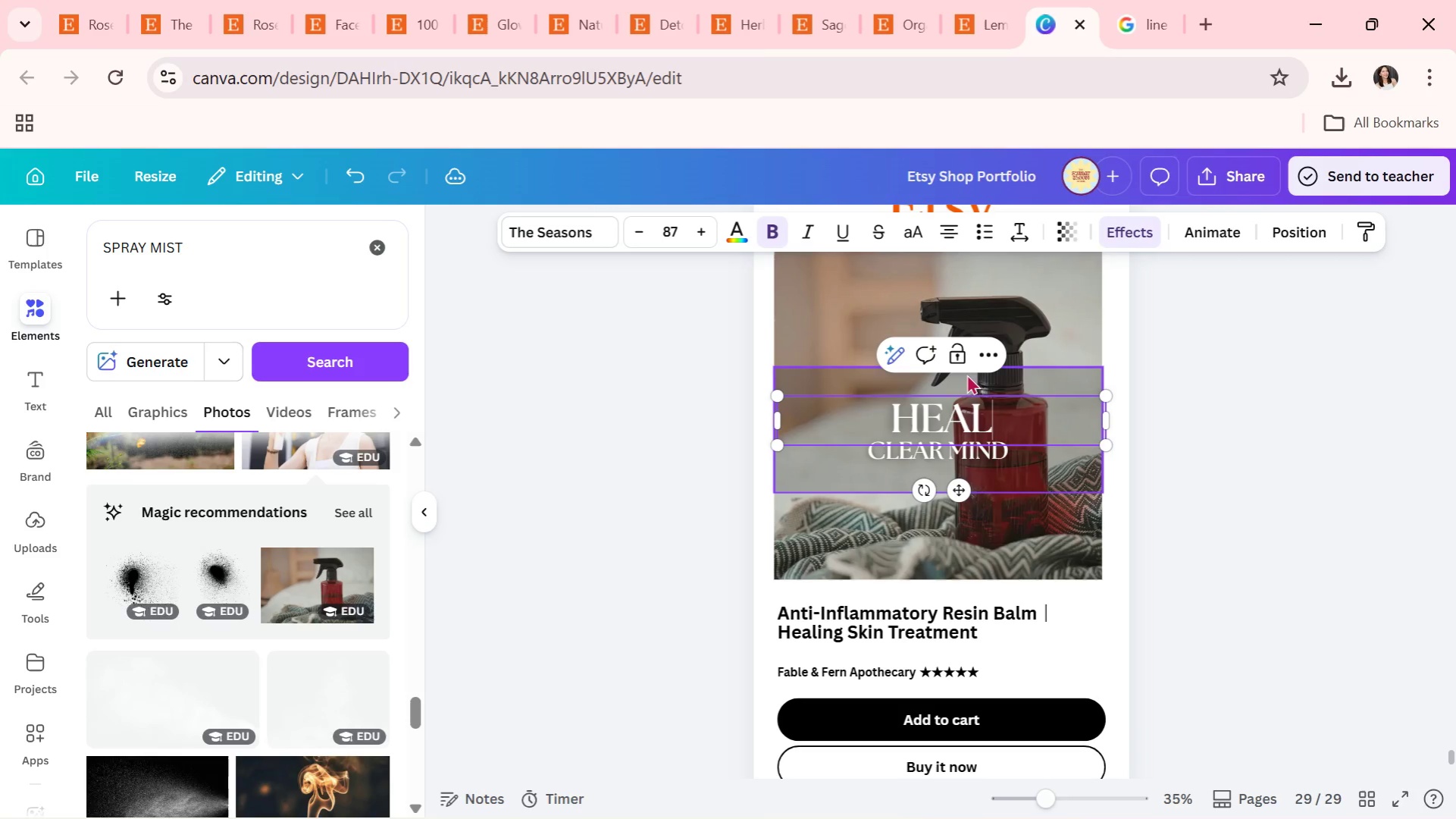 
type(ING )
 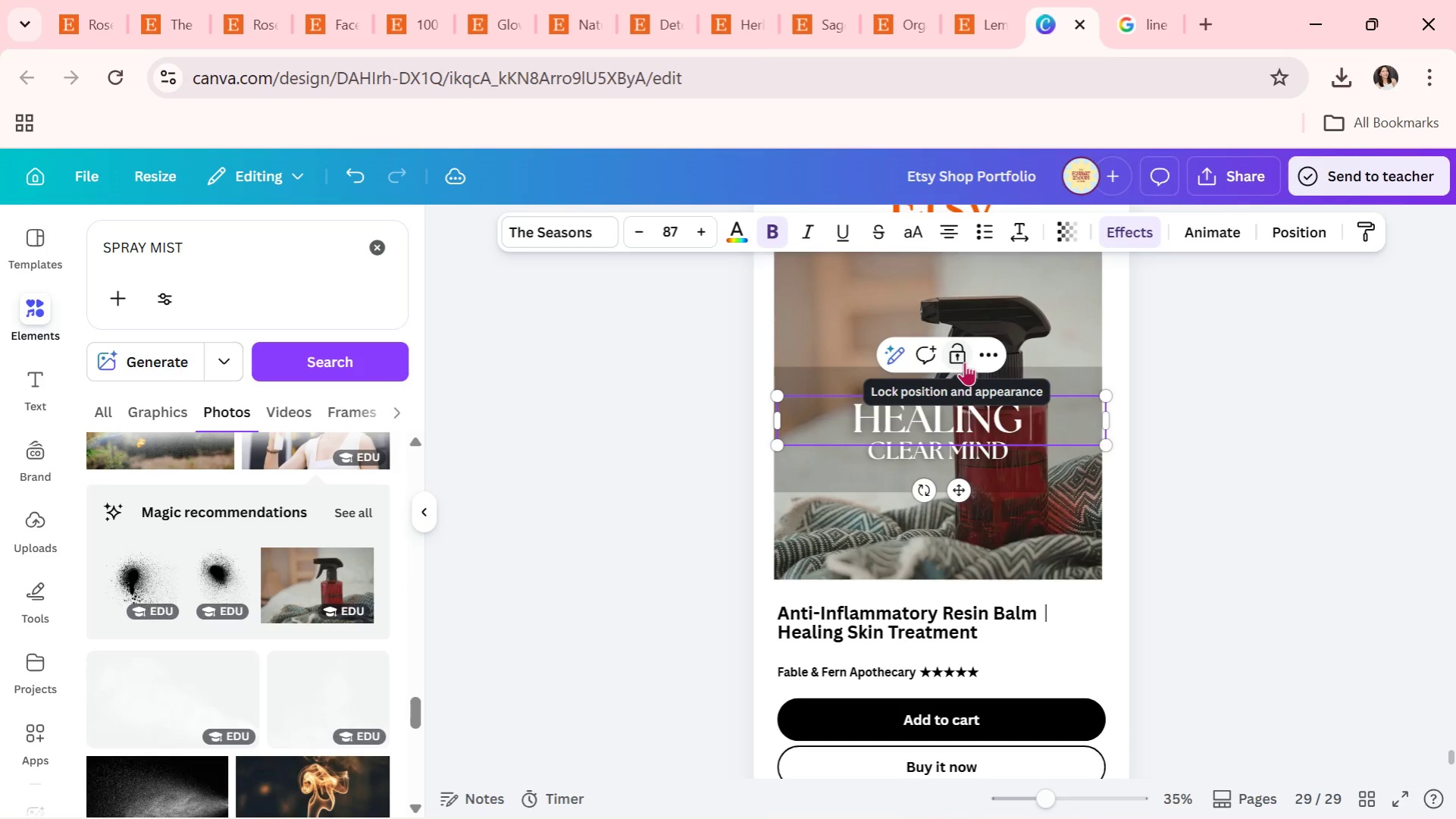 
type(BALM)
 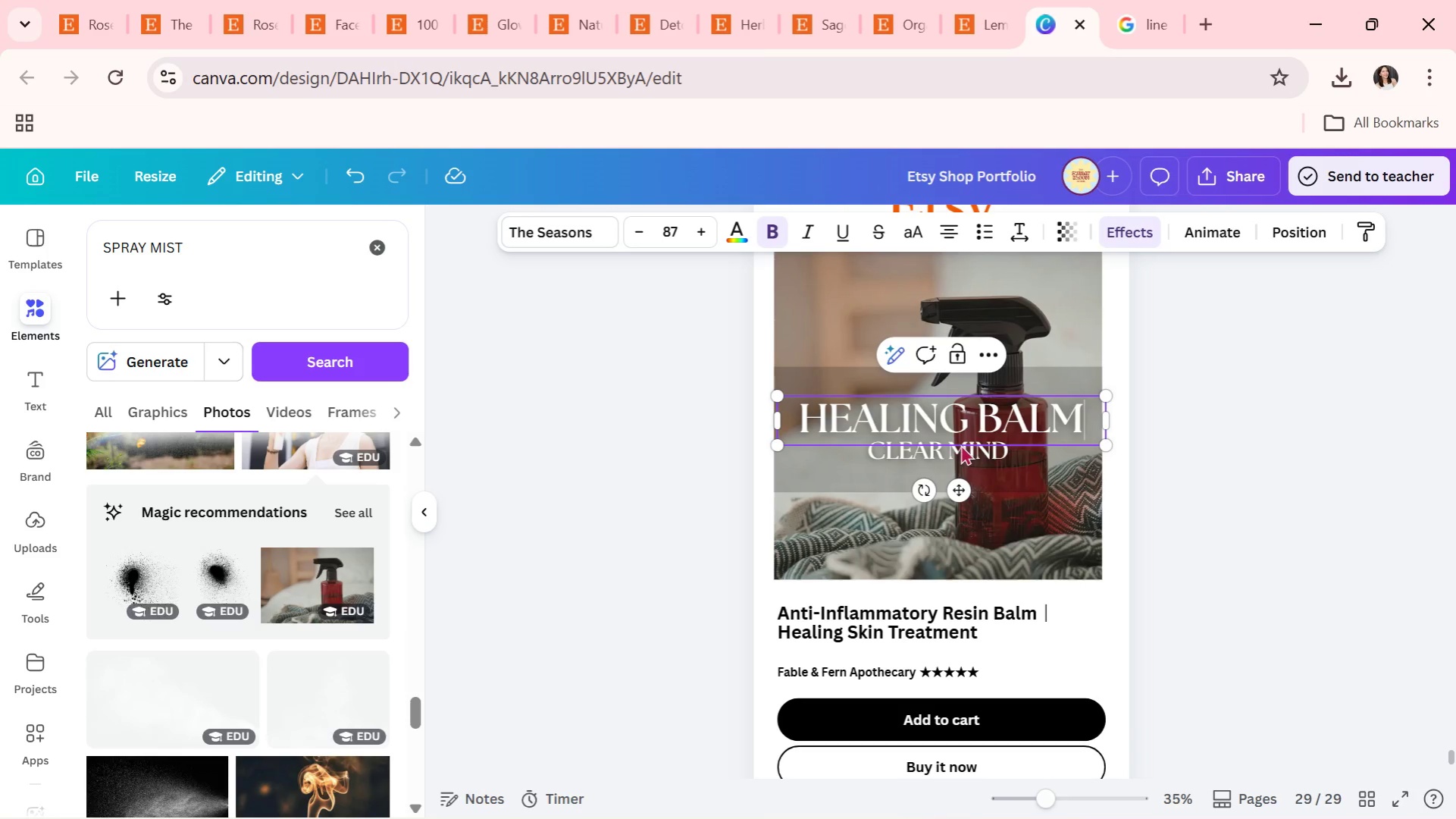 
triple_click([984, 452])
 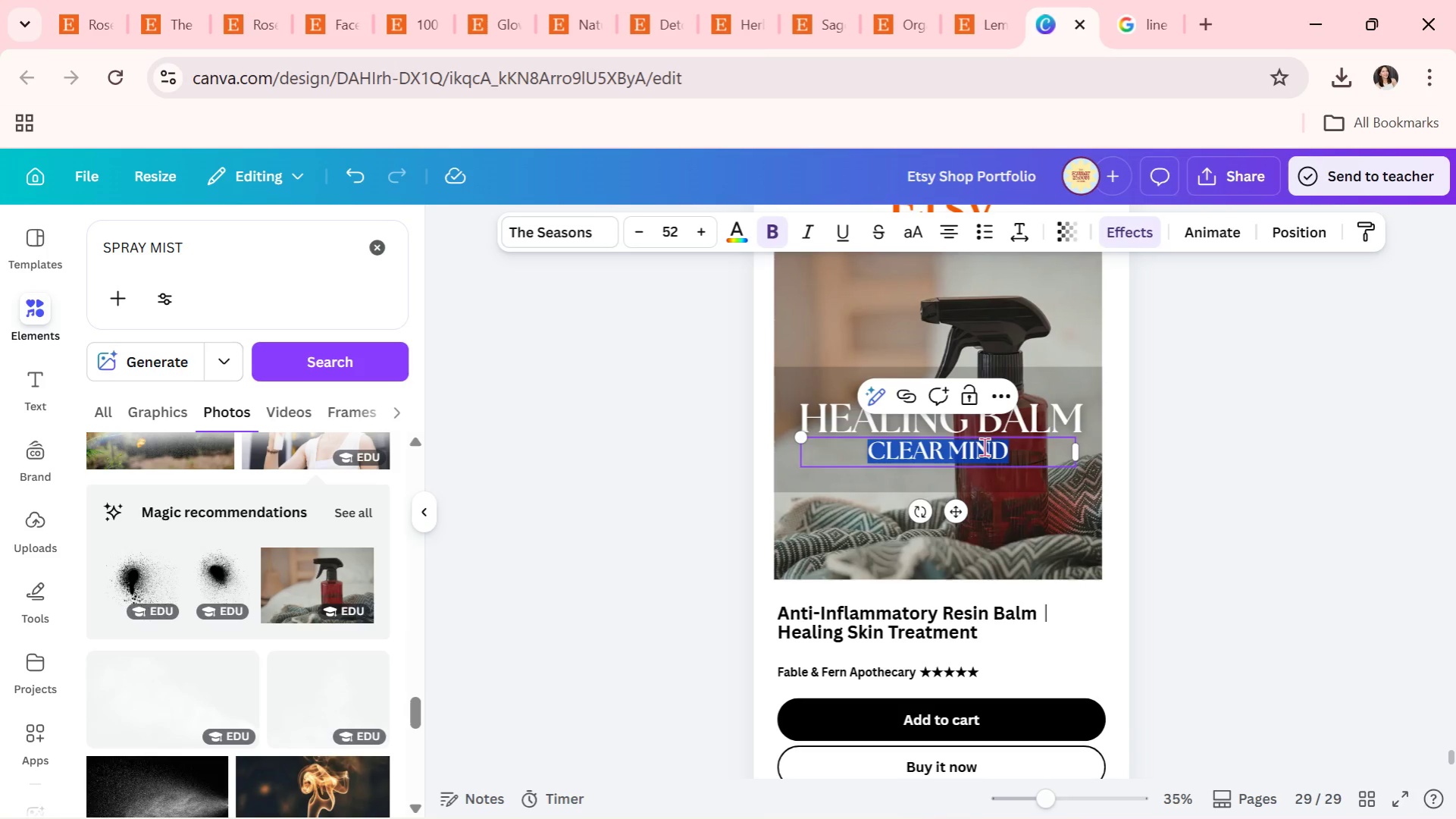 
type(ANTI-INFLAMMATORY)
 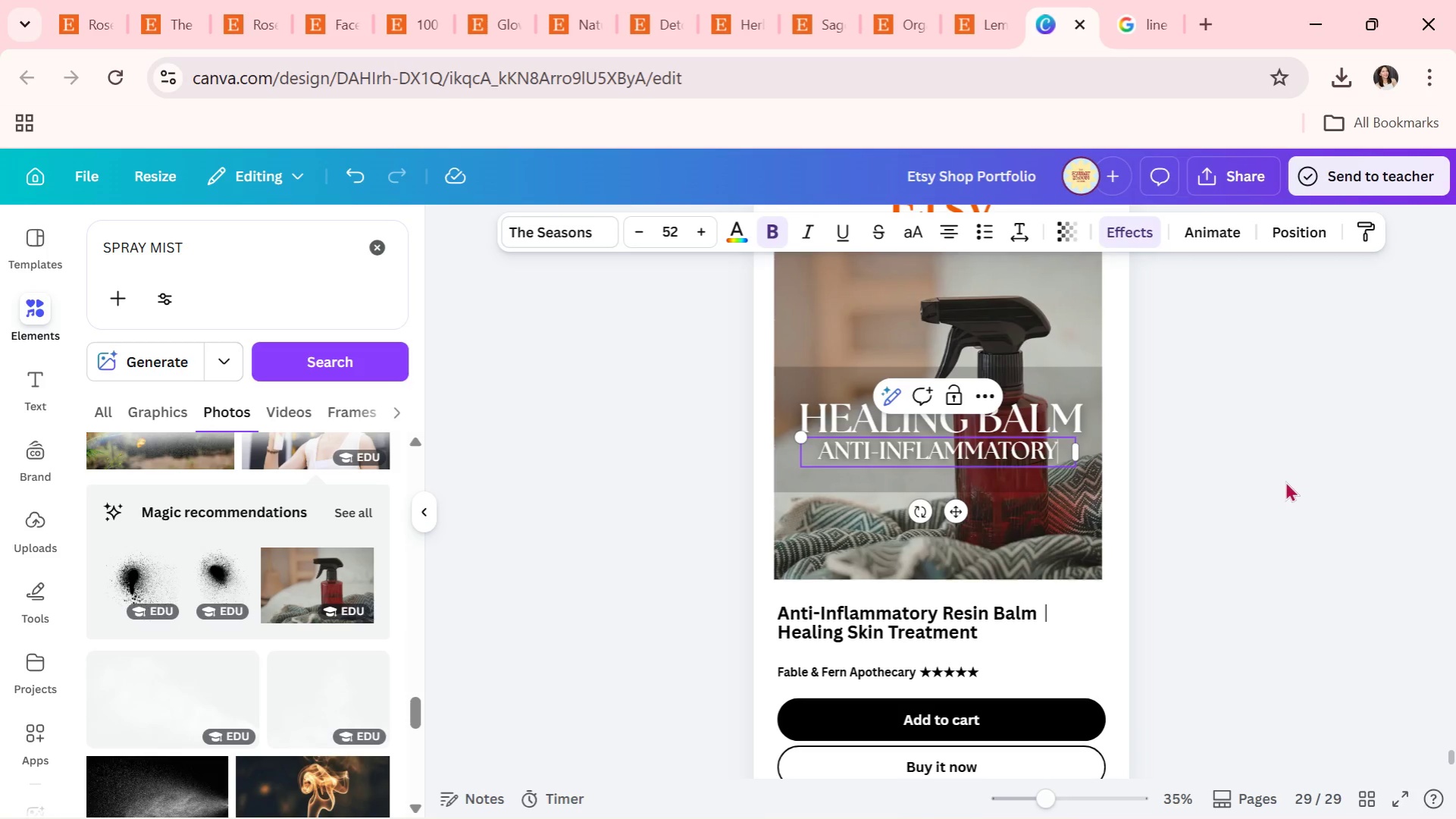 
double_click([1276, 481])
 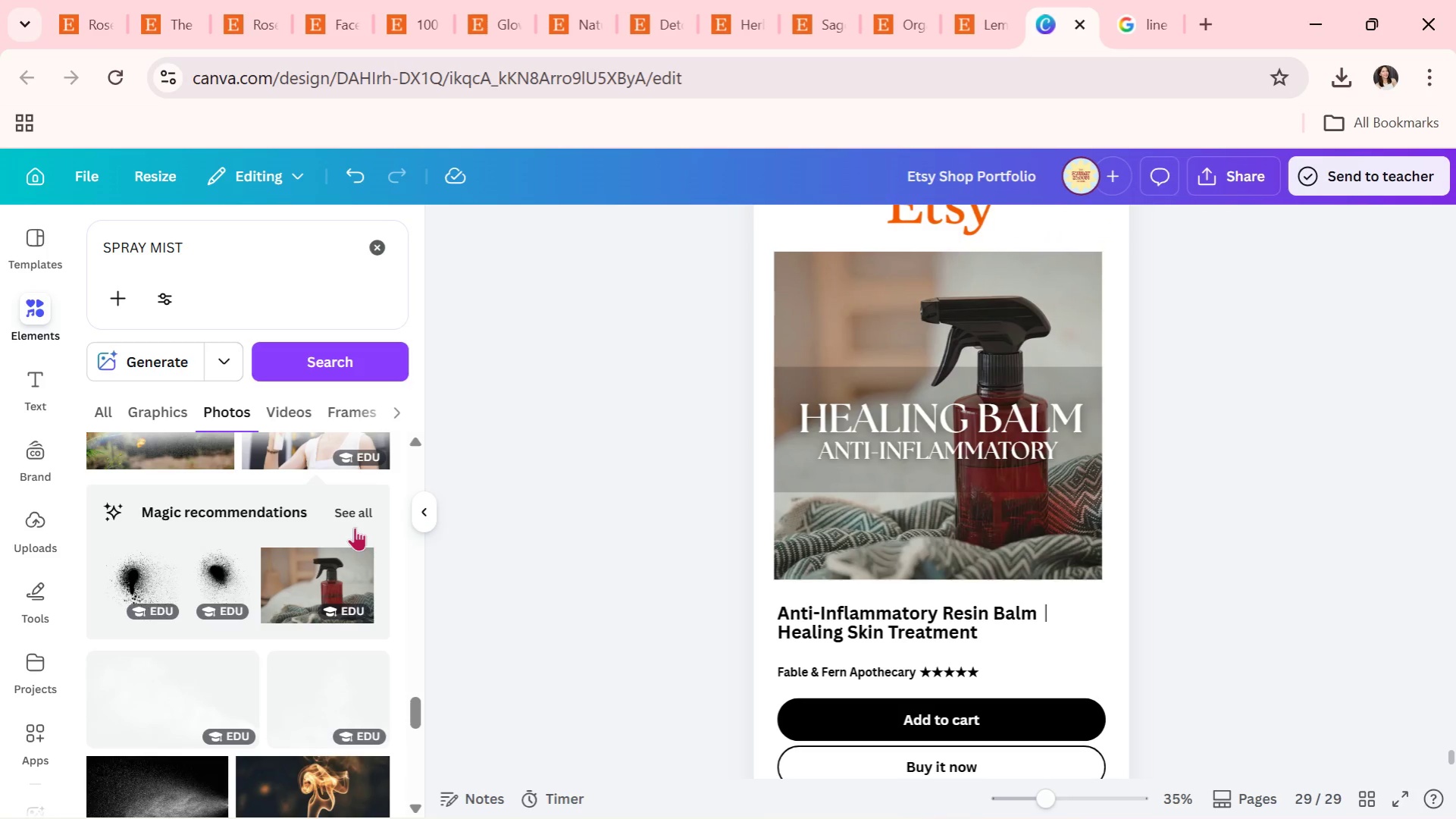 
wait(5.58)
 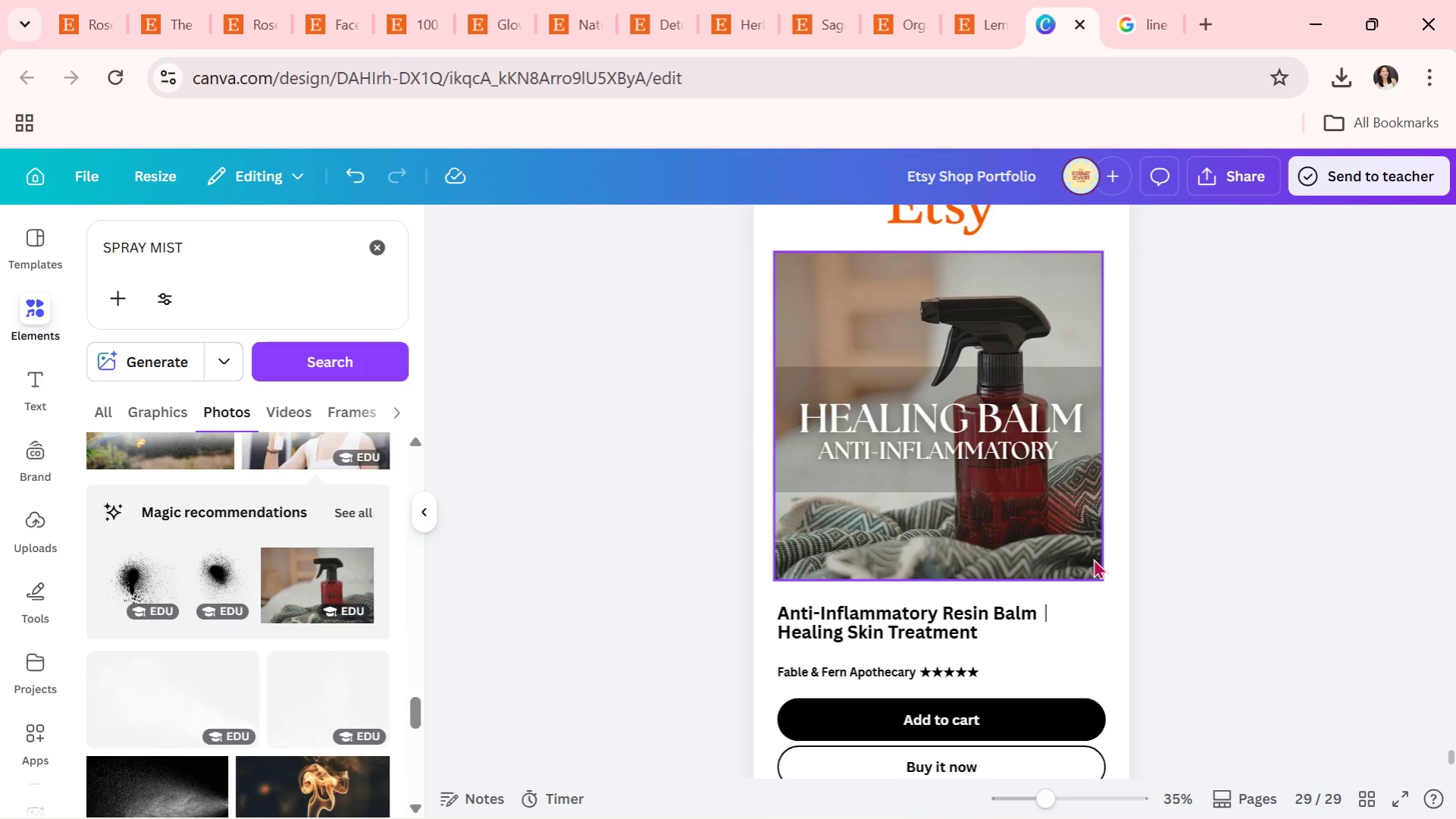 
scroll: coordinate [272, 519], scroll_direction: up, amount: 2.0
 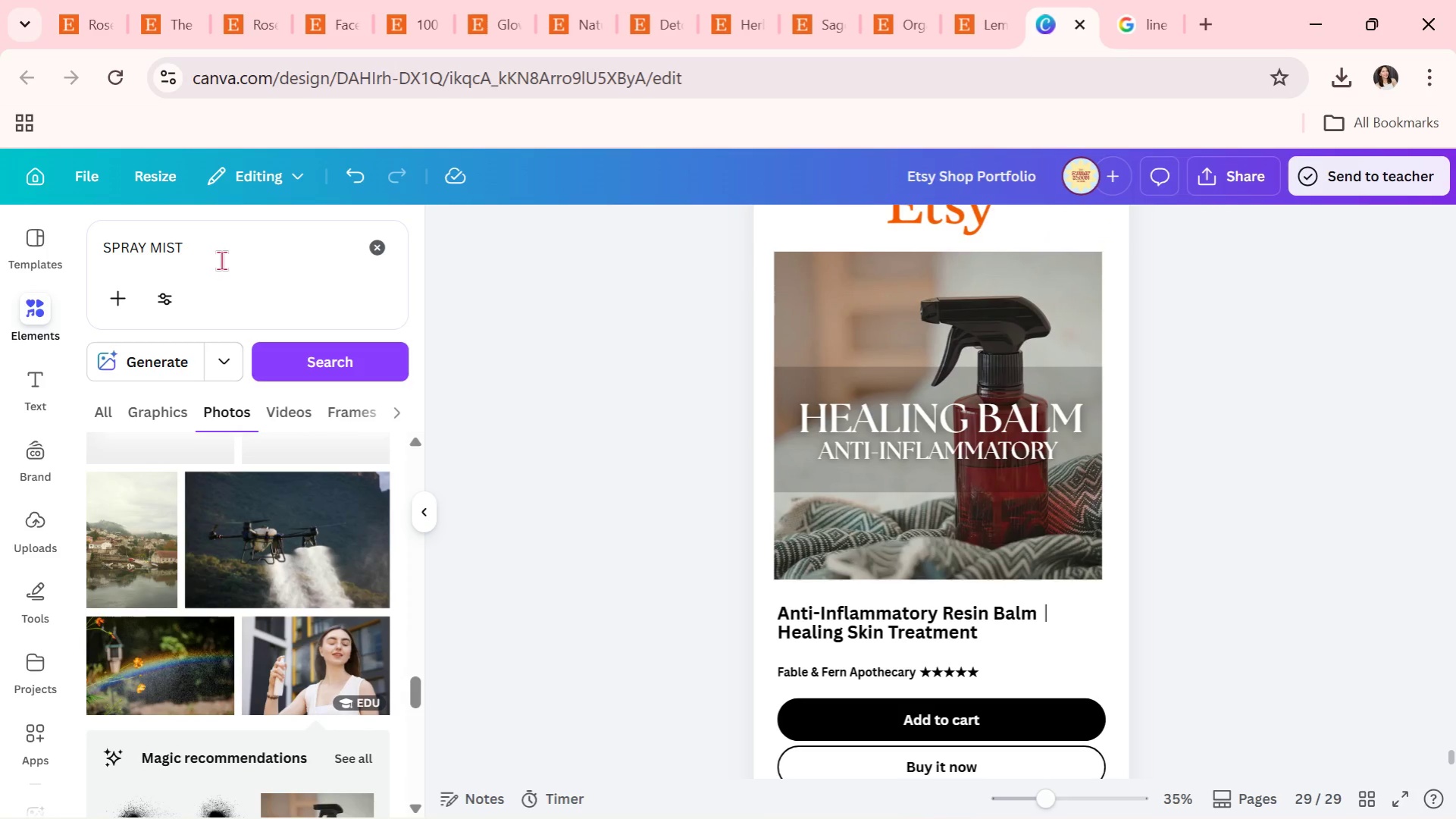 
left_click_drag(start_coordinate=[227, 246], to_coordinate=[20, 246])
 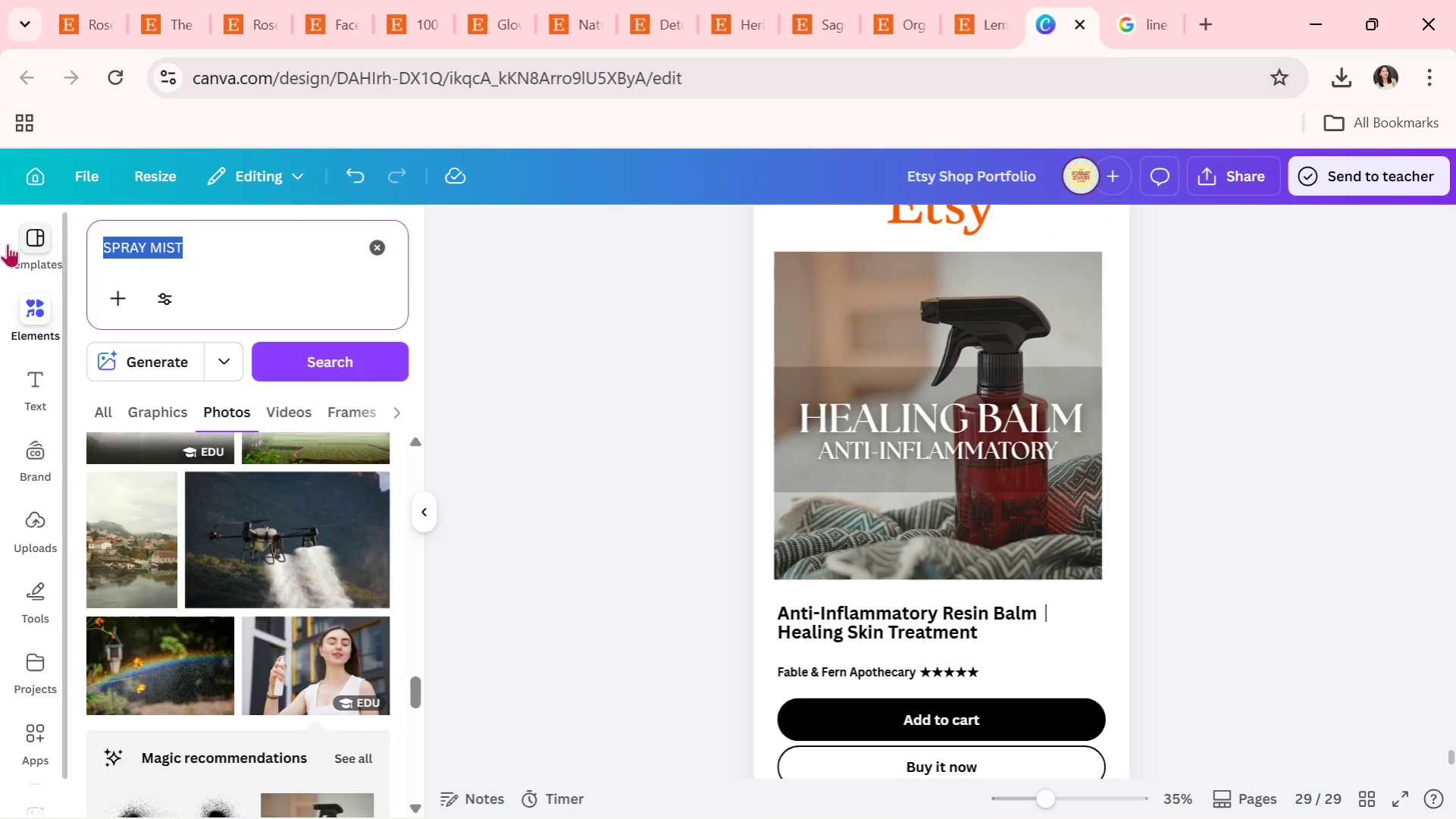 
type(HELING BALM)
 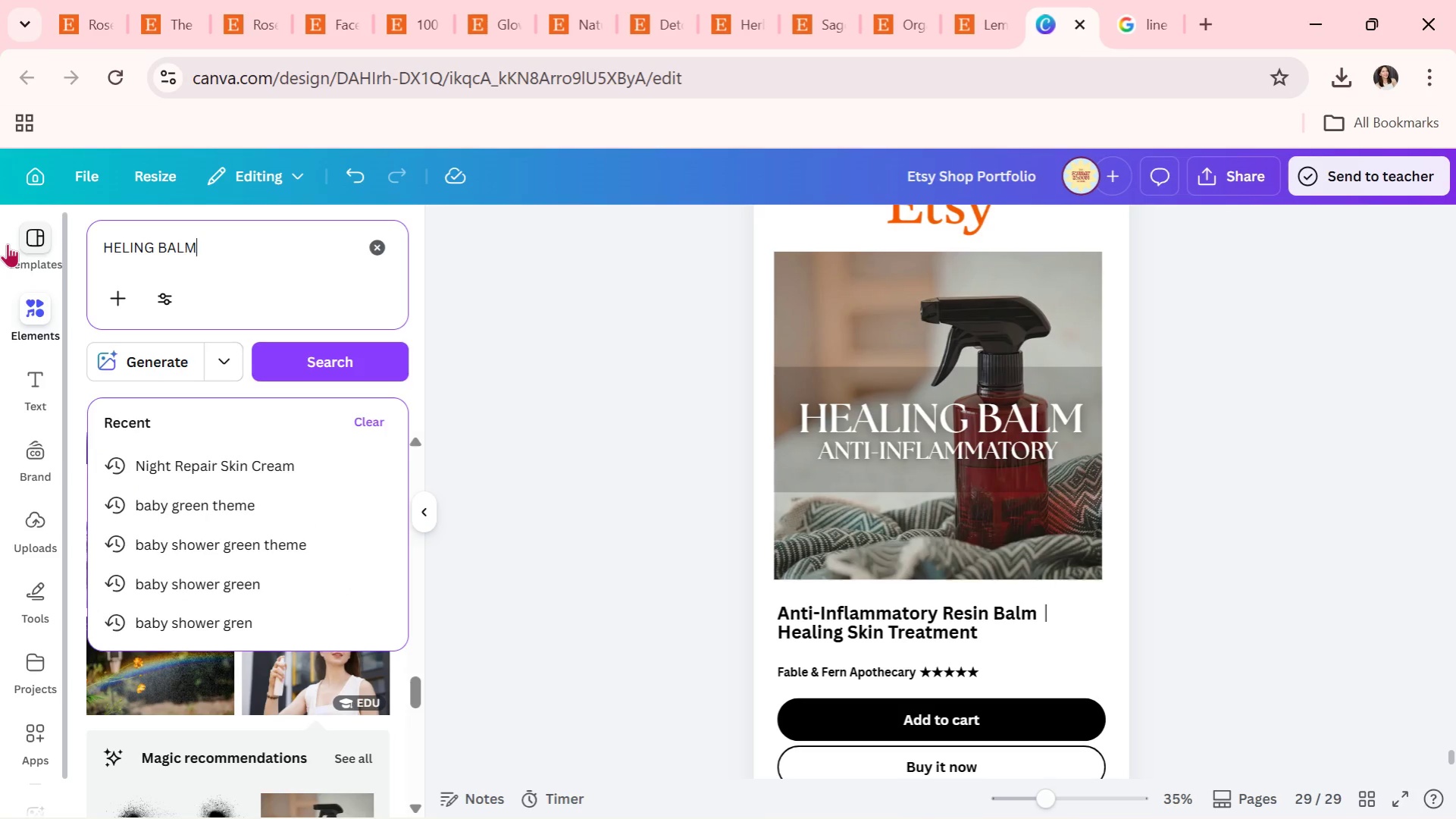 
key(Enter)
 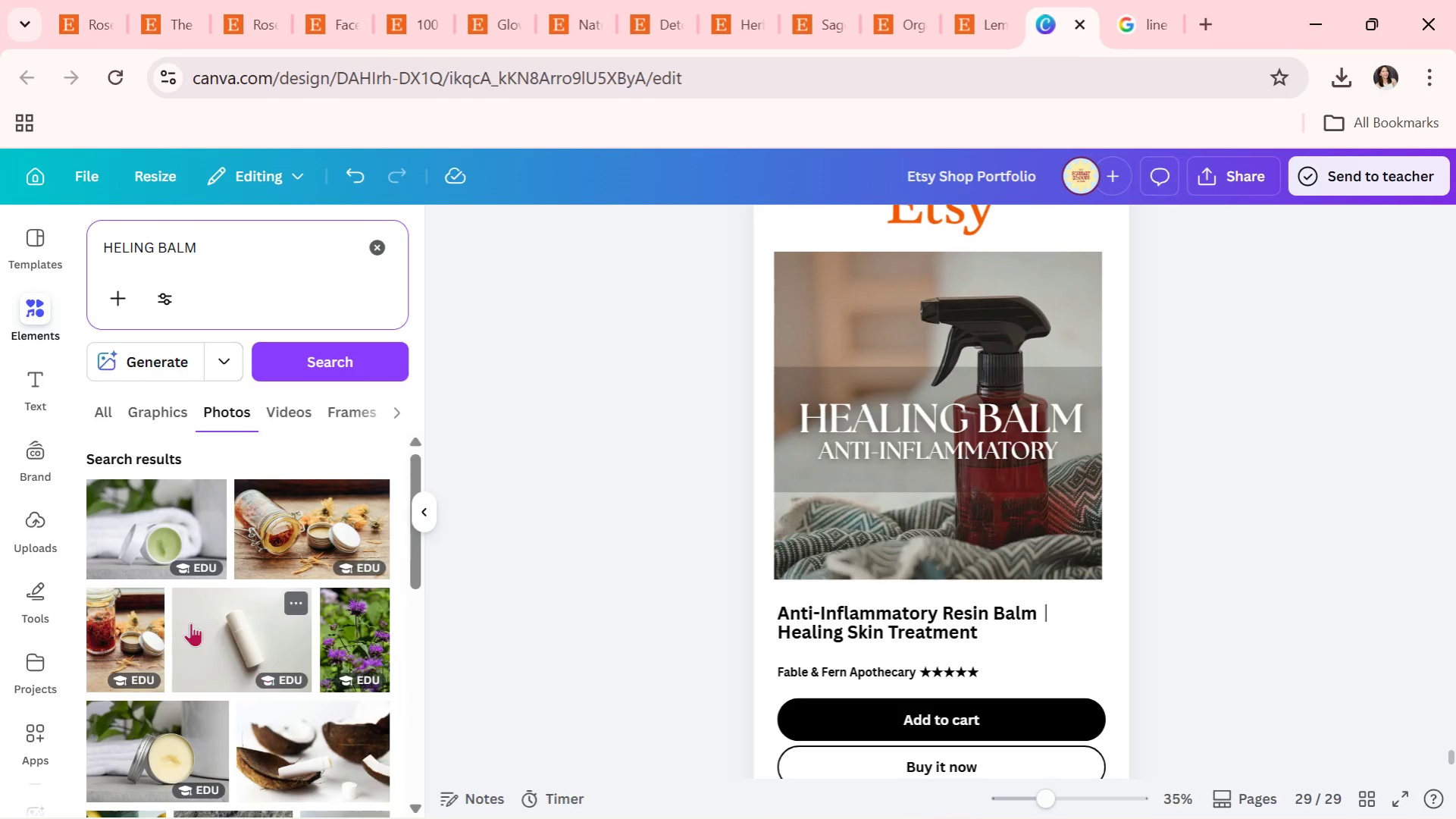 
left_click_drag(start_coordinate=[150, 551], to_coordinate=[166, 544])
 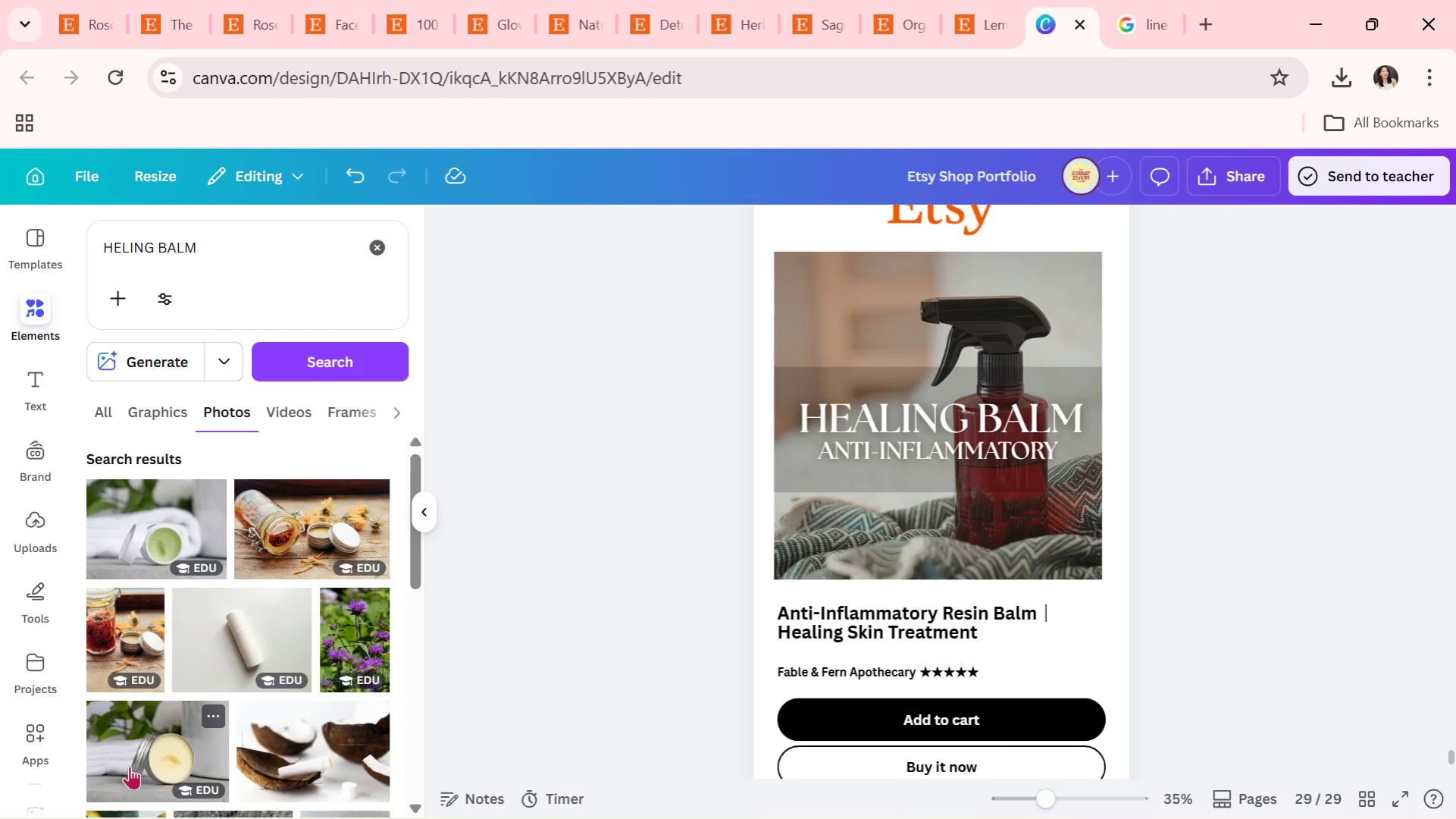 
left_click_drag(start_coordinate=[130, 766], to_coordinate=[816, 563])
 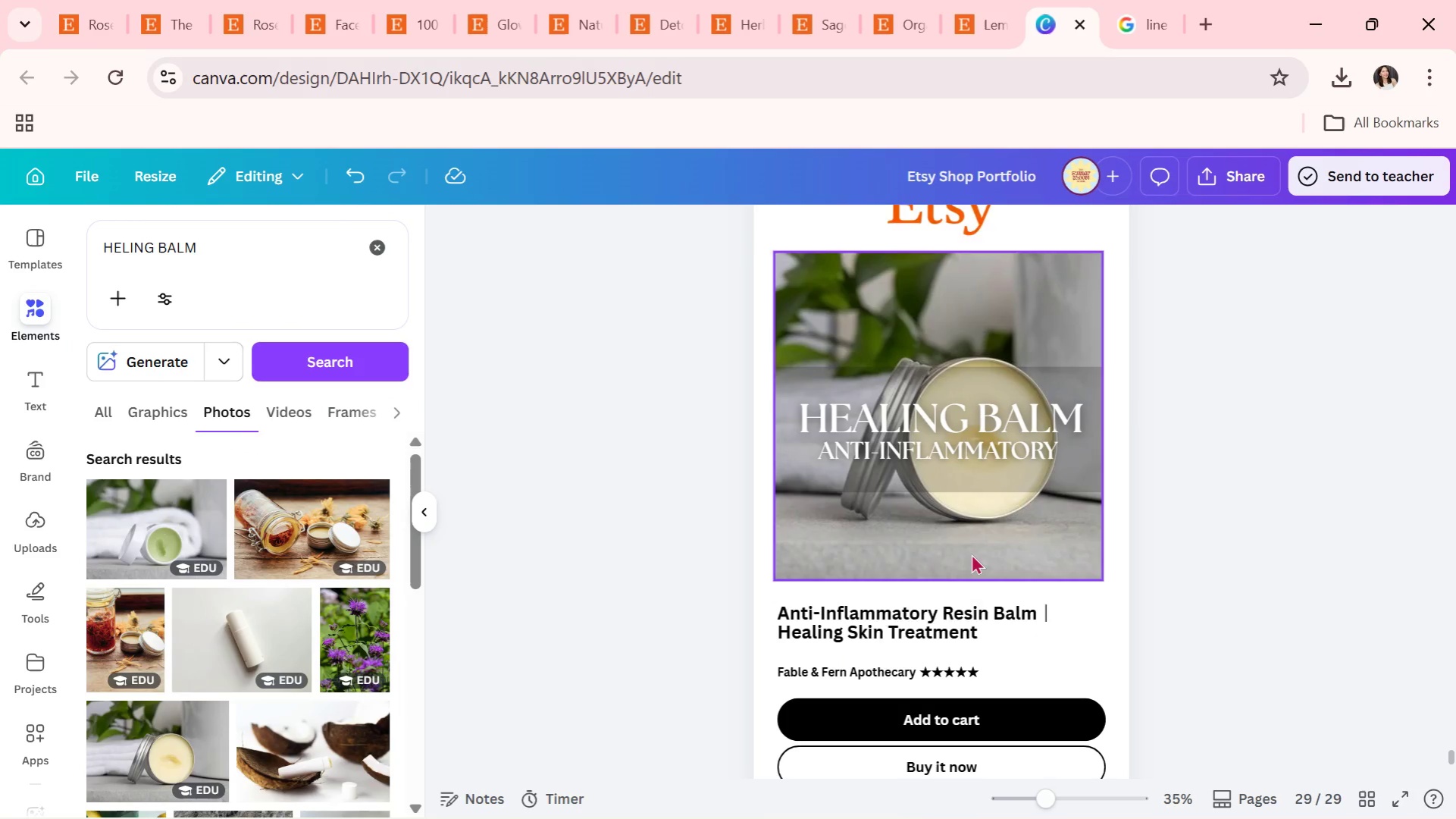 
double_click([971, 554])
 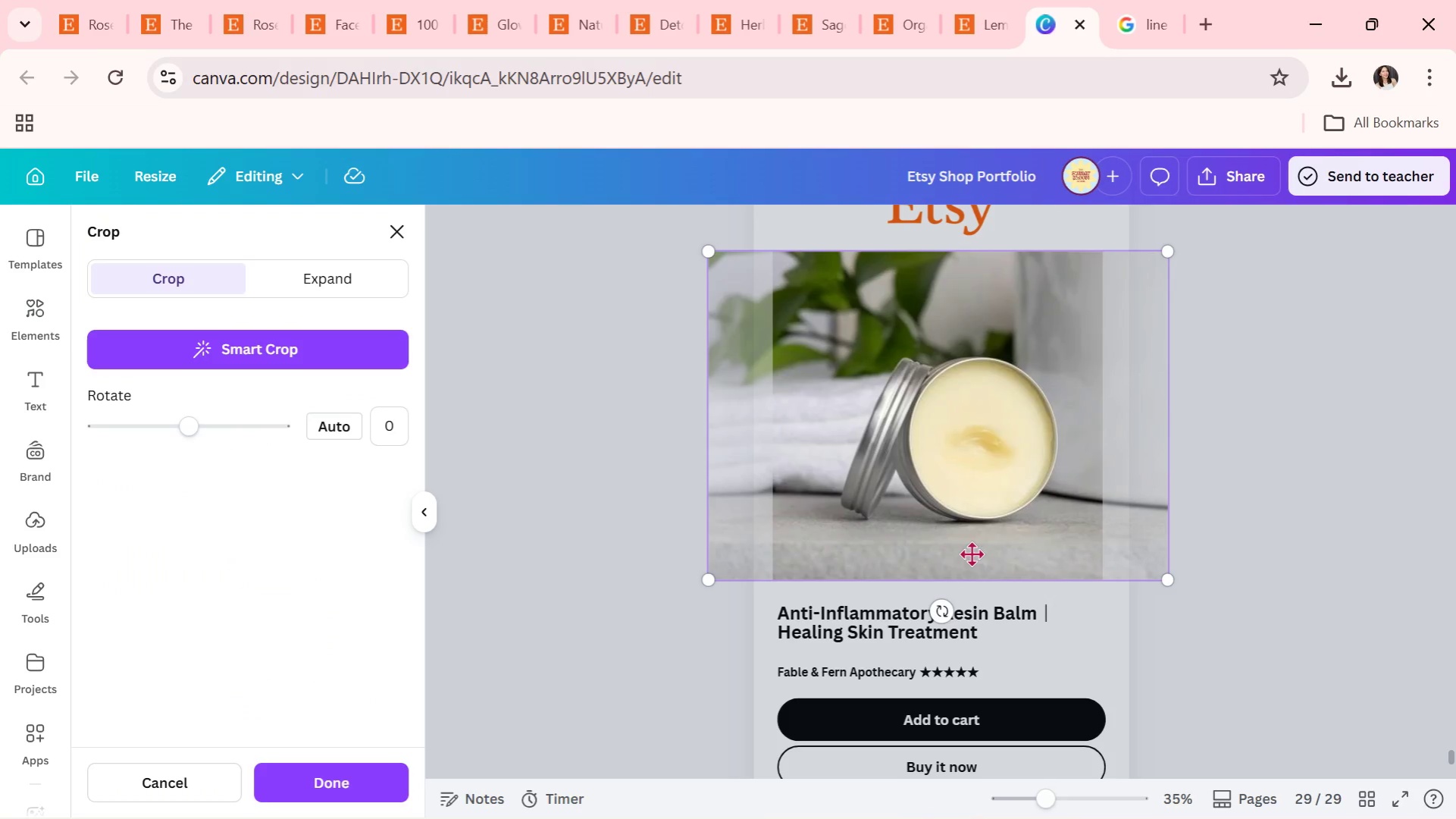 
left_click_drag(start_coordinate=[971, 554], to_coordinate=[946, 545])
 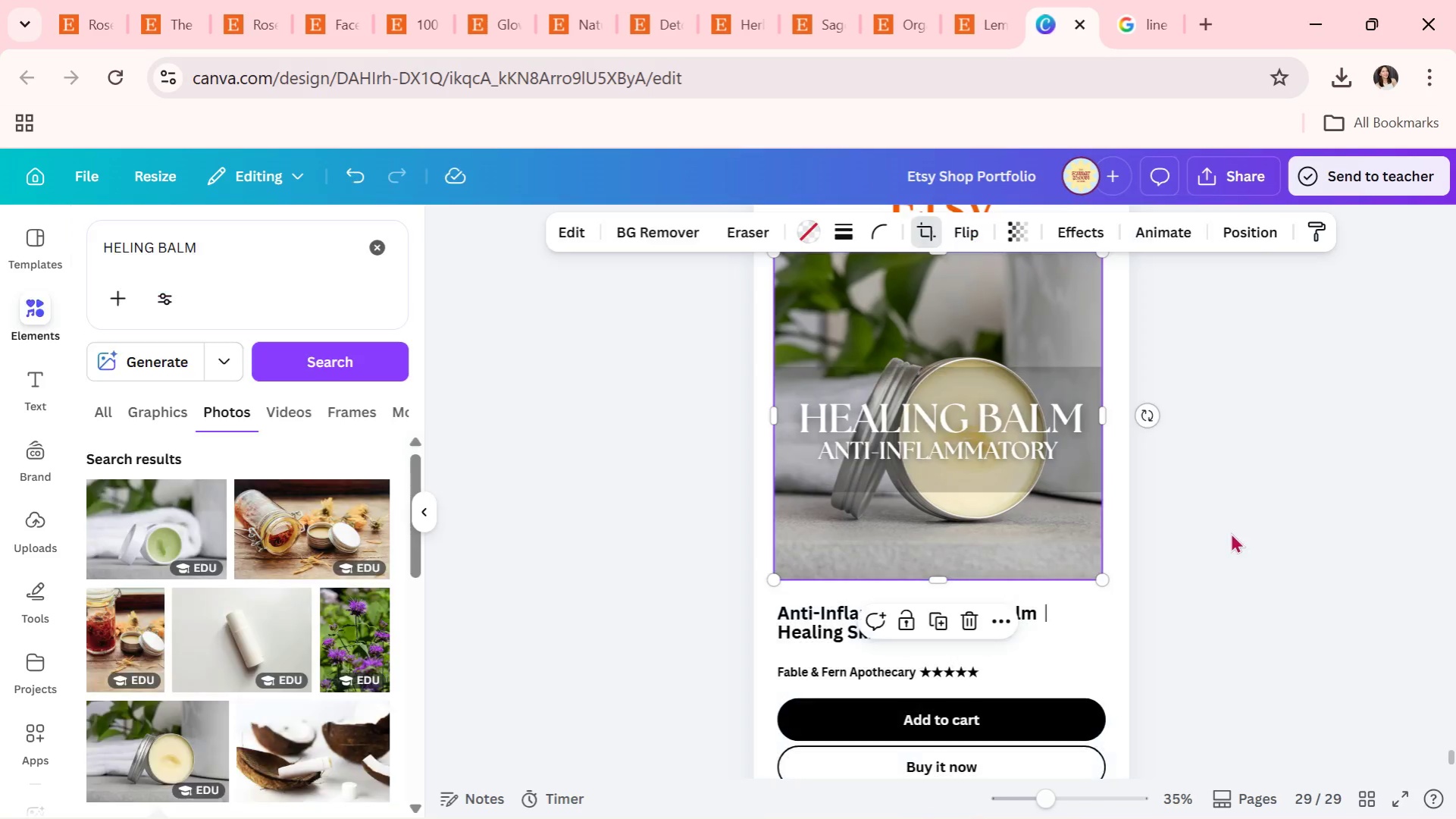 
double_click([1230, 532])
 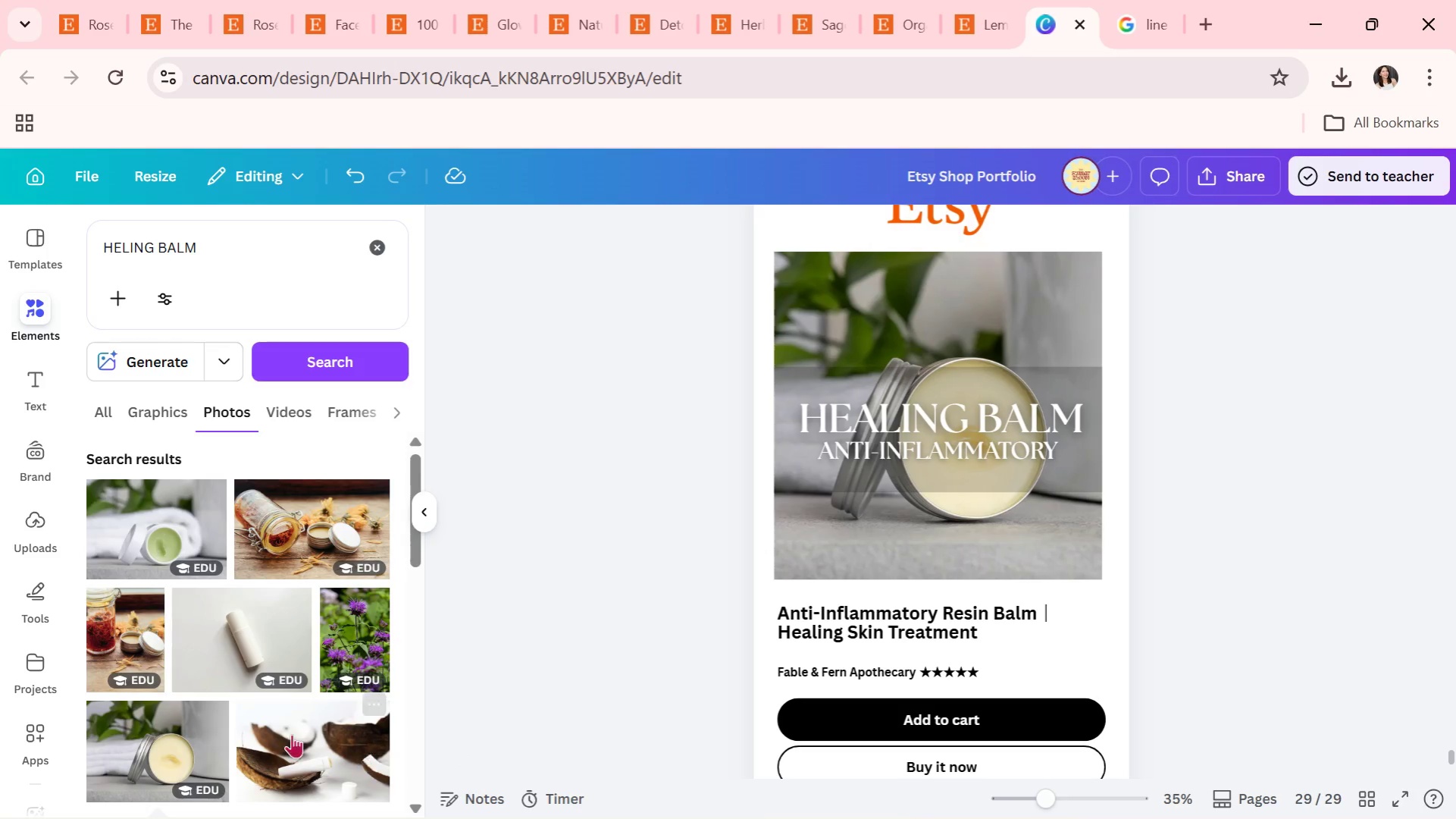 
scroll: coordinate [351, 709], scroll_direction: down, amount: 5.0
 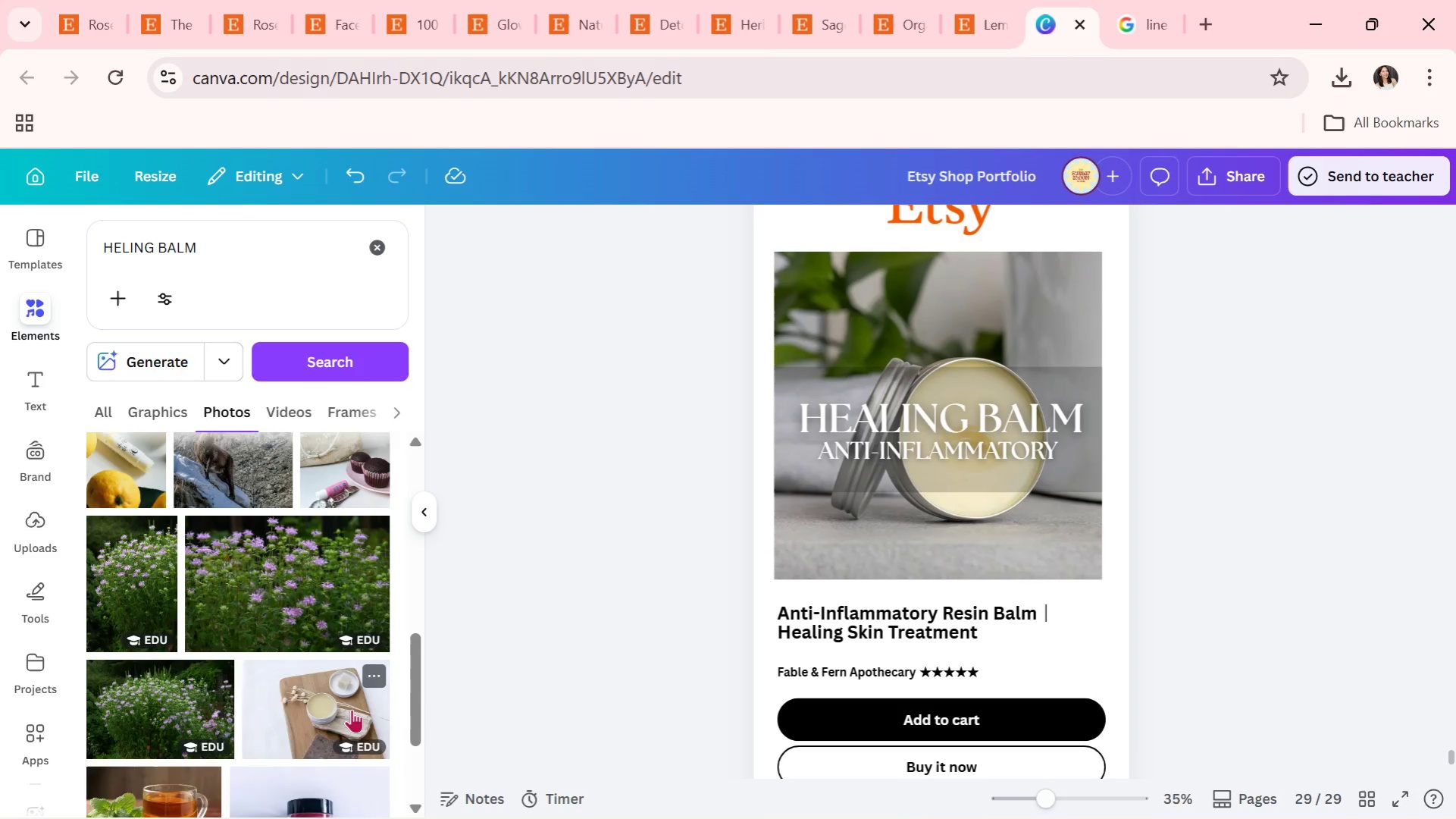 
scroll: coordinate [352, 709], scroll_direction: up, amount: 1.0
 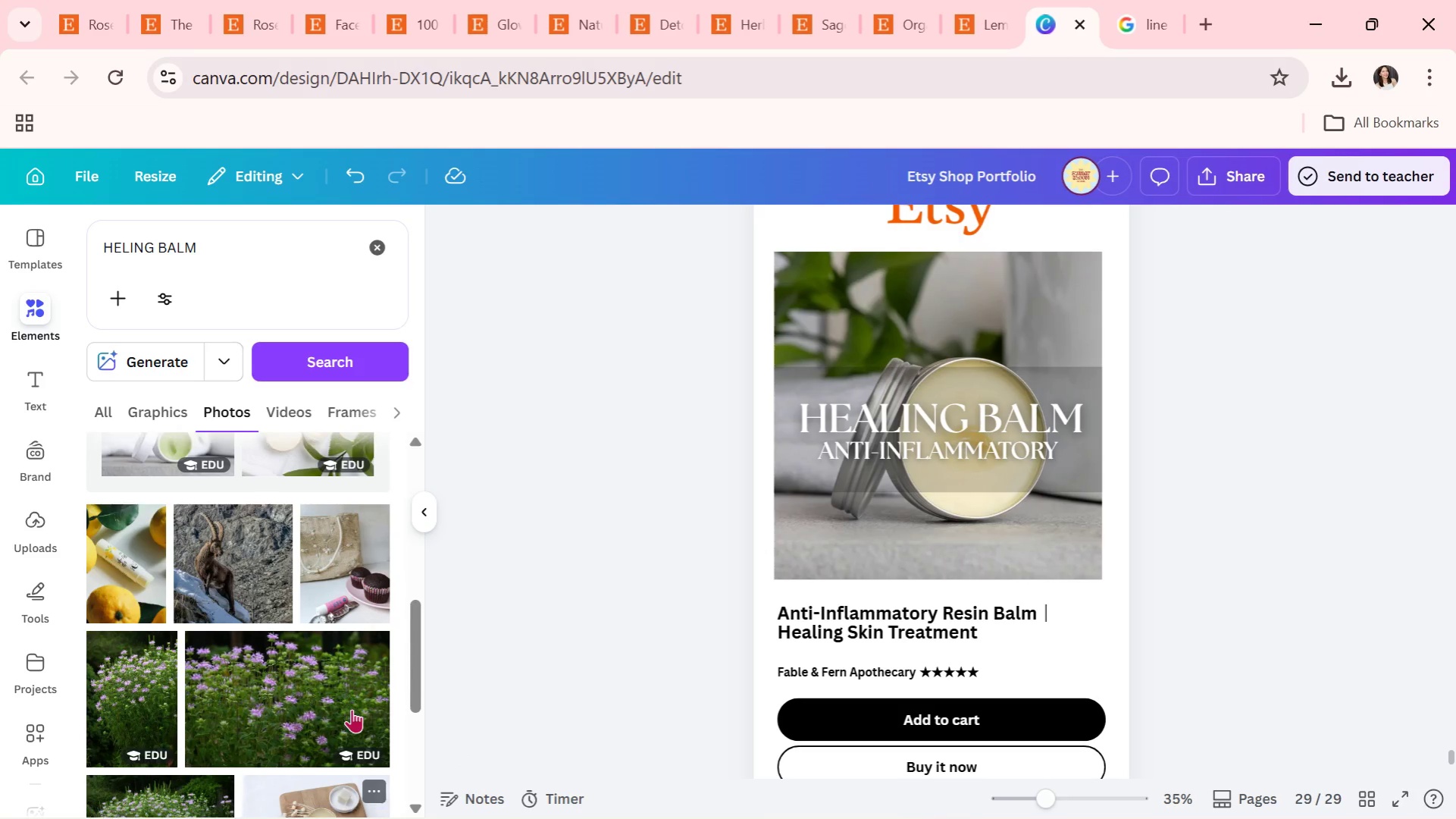 
scroll: coordinate [352, 709], scroll_direction: down, amount: 3.0
 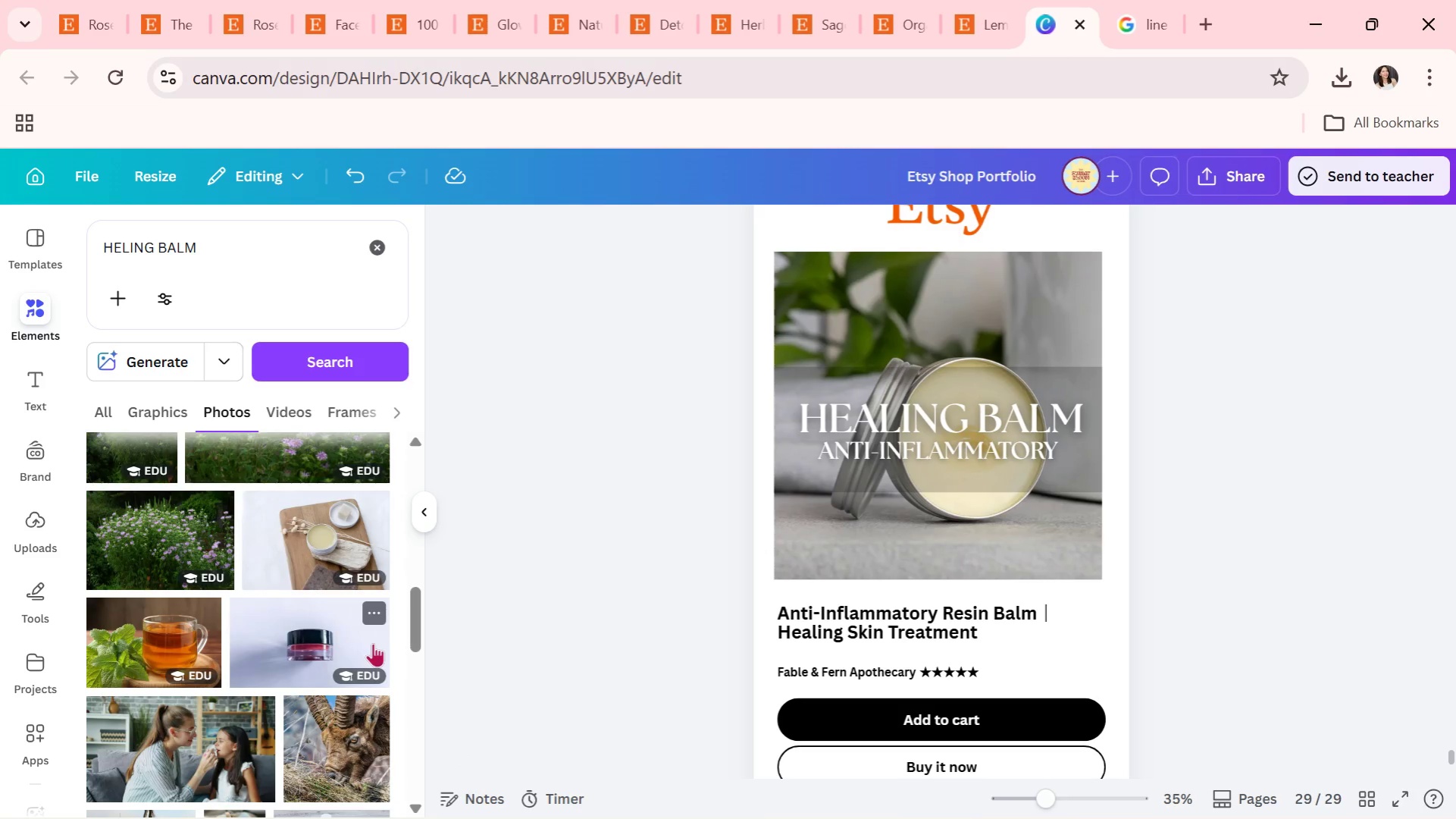 
left_click_drag(start_coordinate=[307, 566], to_coordinate=[809, 558])
 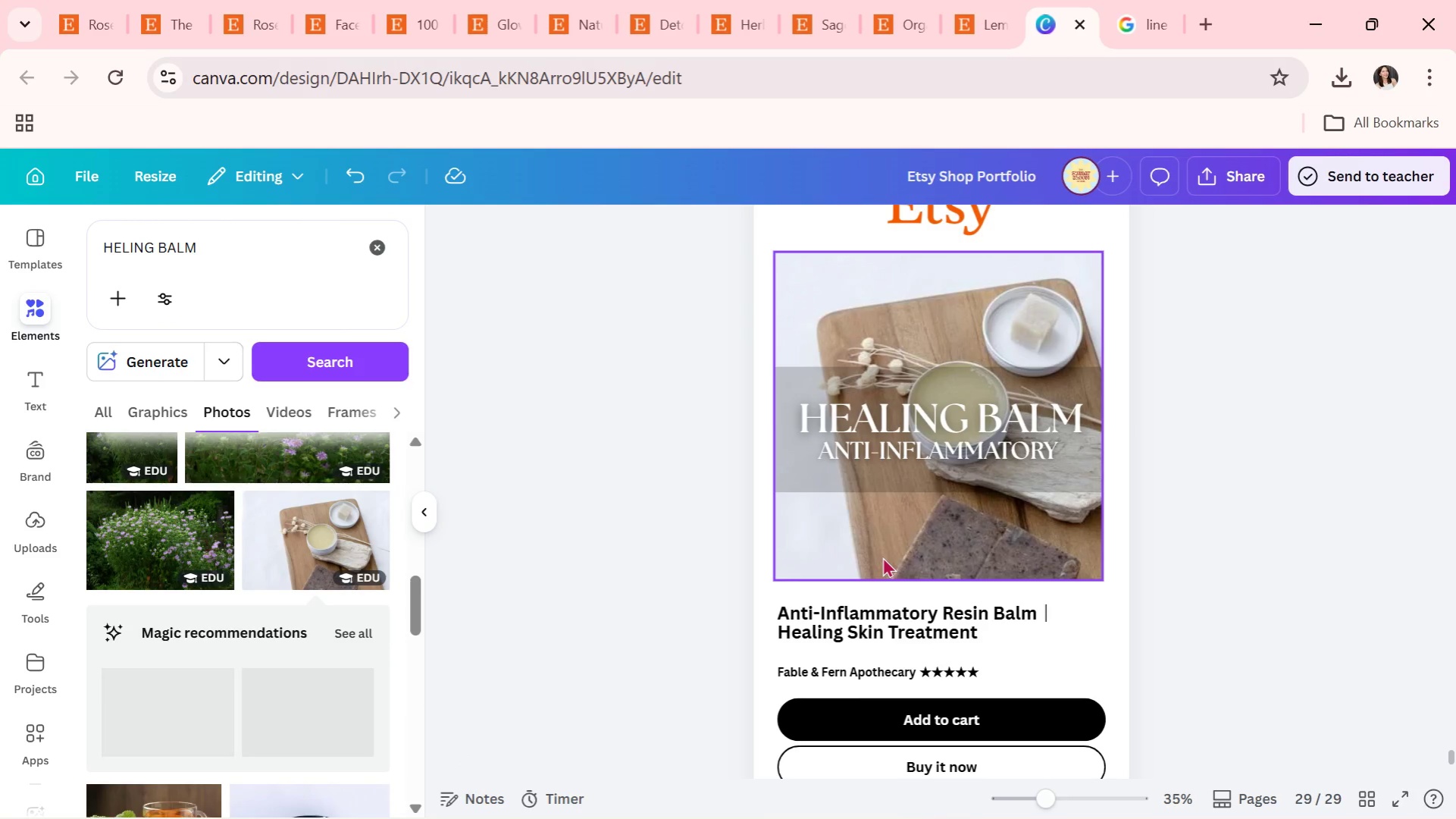 
double_click([882, 557])
 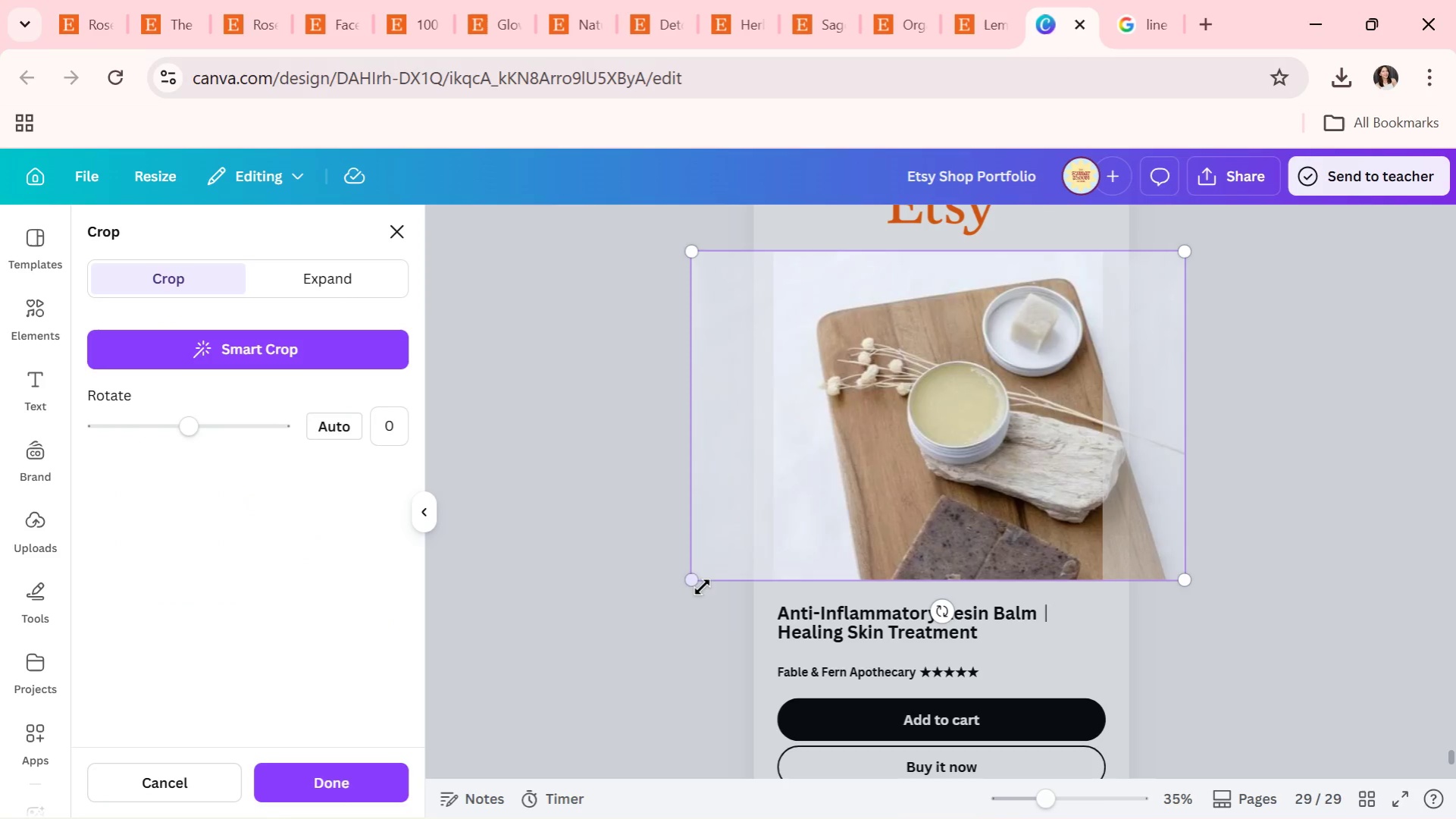 
left_click_drag(start_coordinate=[696, 579], to_coordinate=[519, 762])
 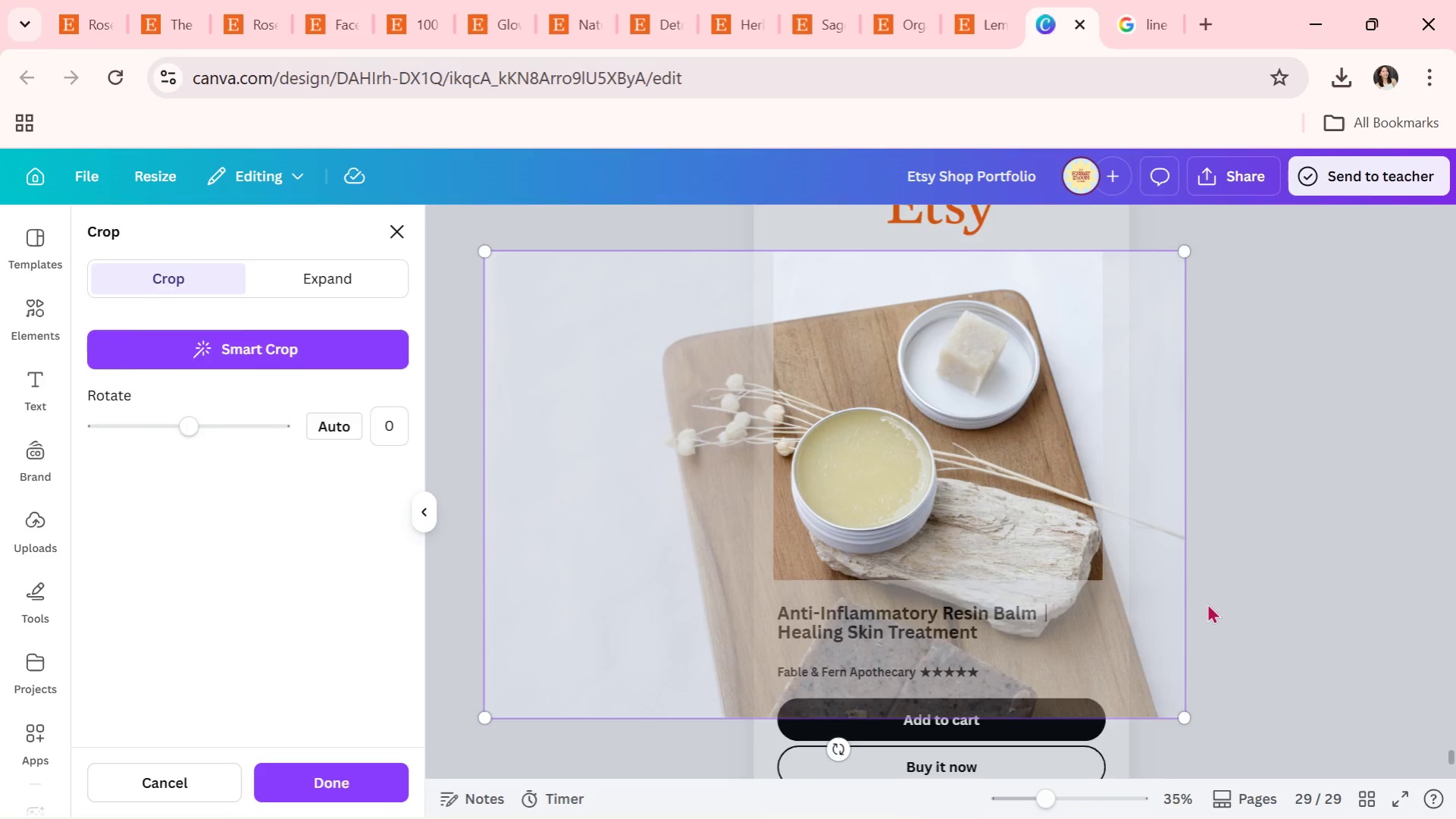 
double_click([1207, 603])
 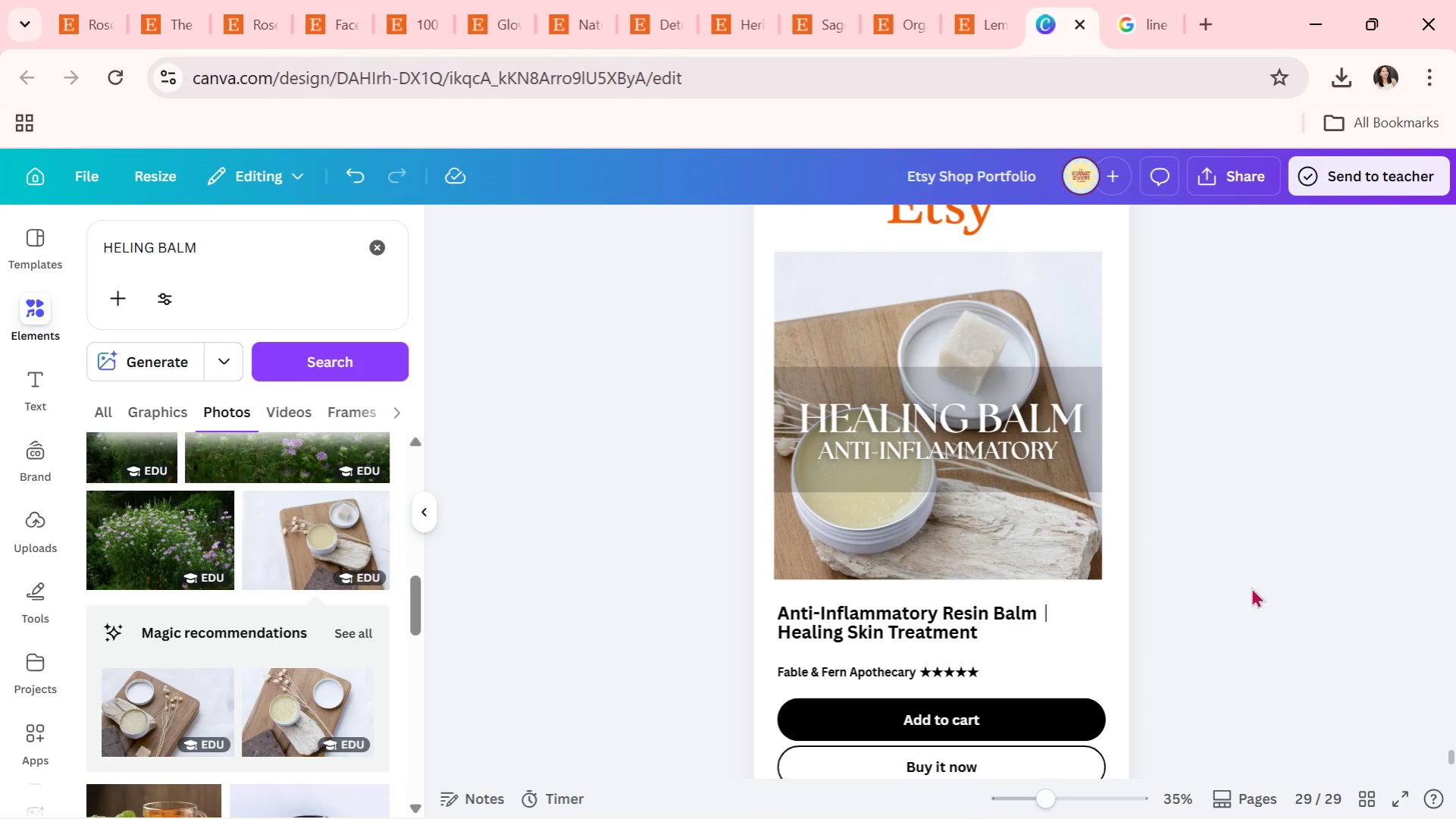 
scroll: coordinate [1205, 526], scroll_direction: none, amount: 0.0
 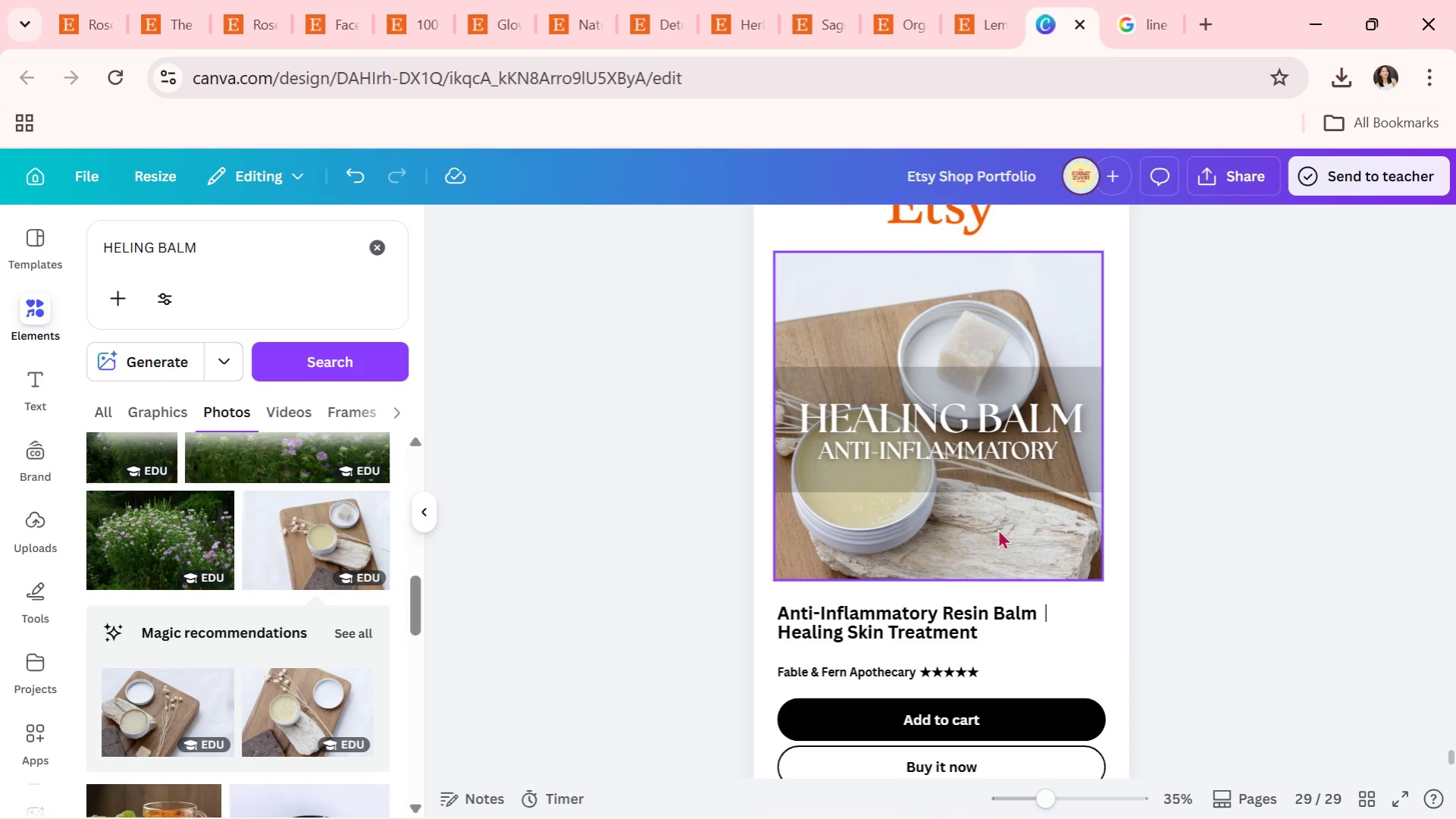 
double_click([997, 529])
 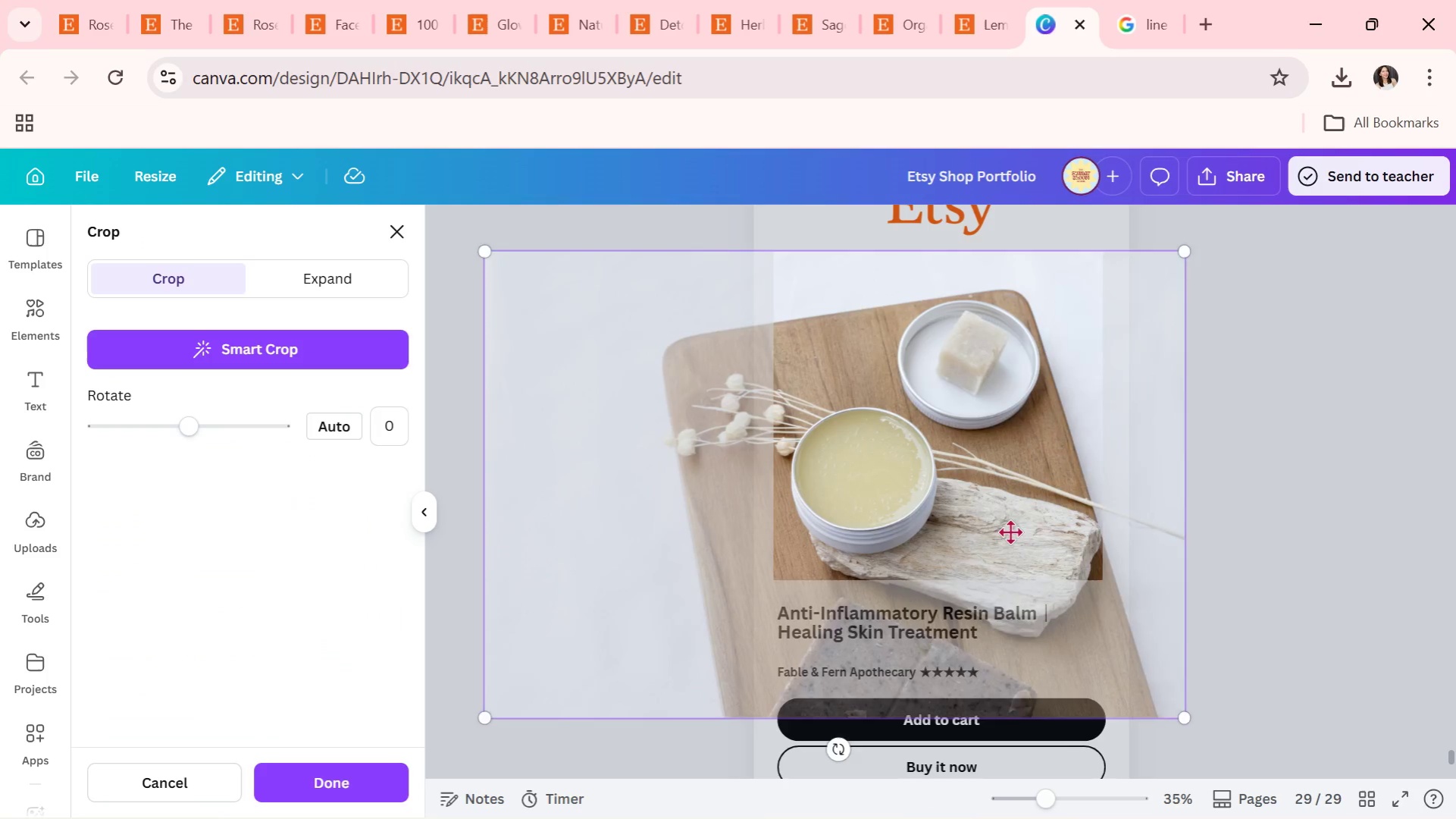 
left_click_drag(start_coordinate=[1007, 534], to_coordinate=[1077, 513])
 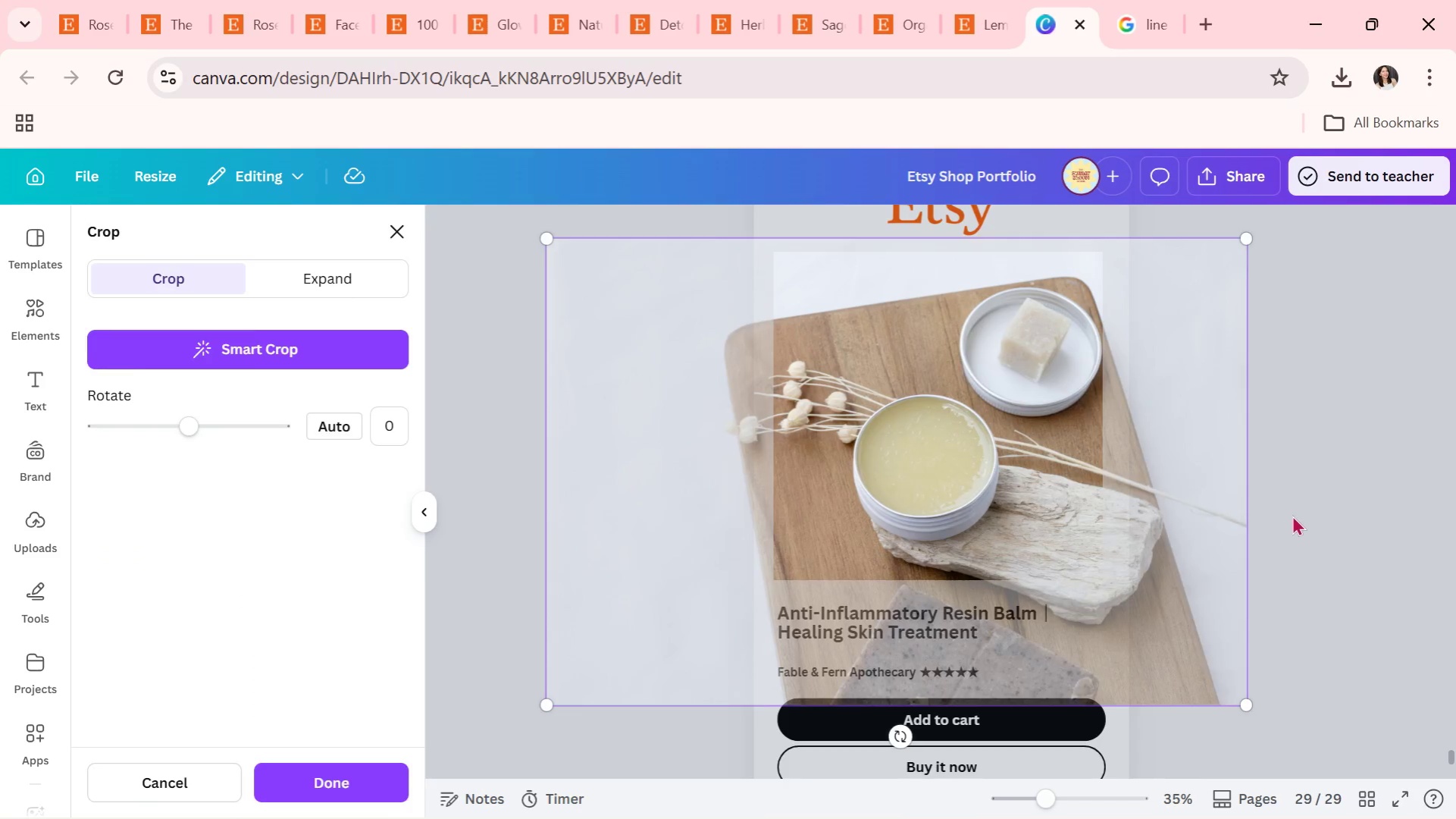 
double_click([1296, 513])
 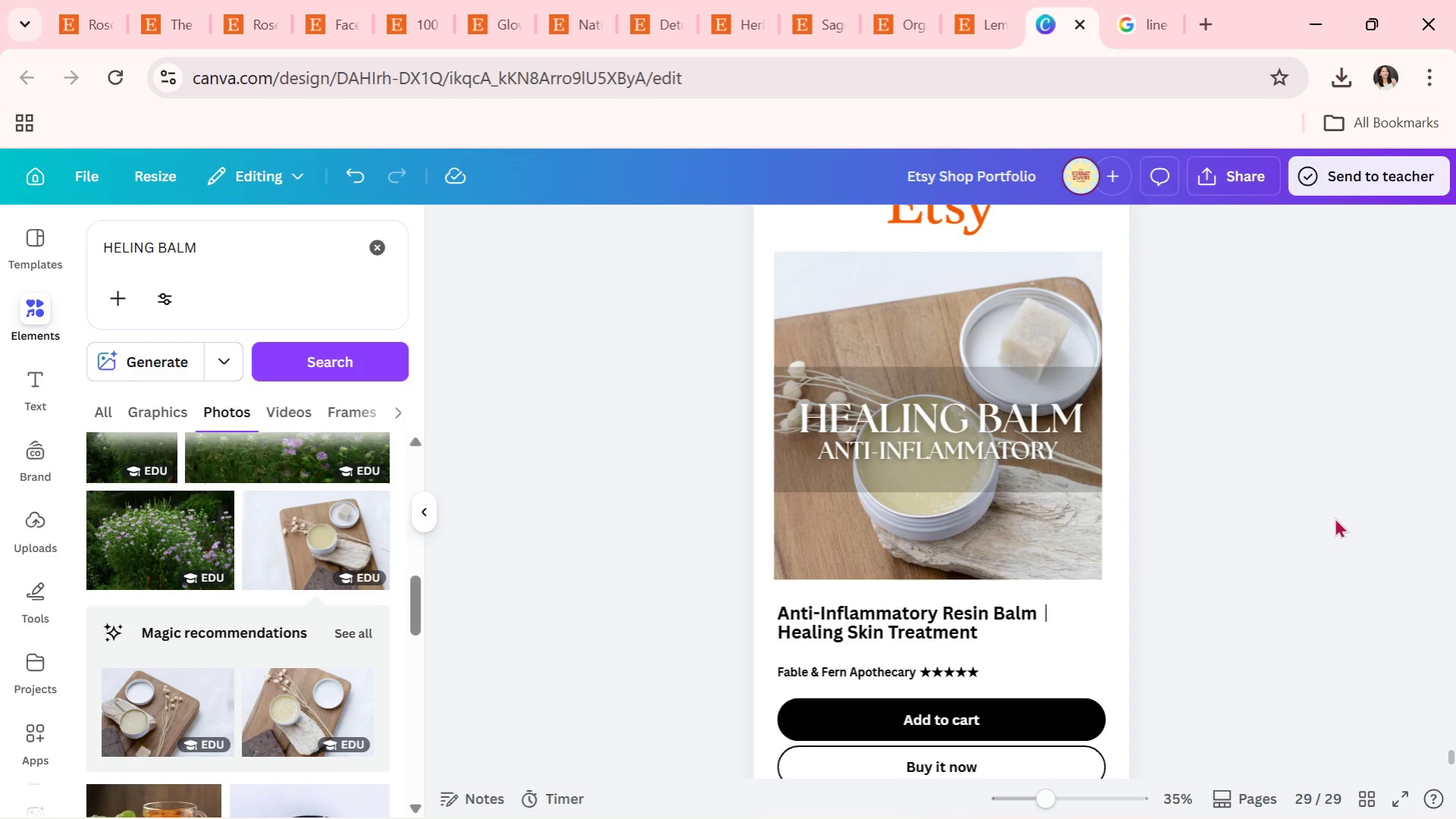 
triple_click([1334, 517])
 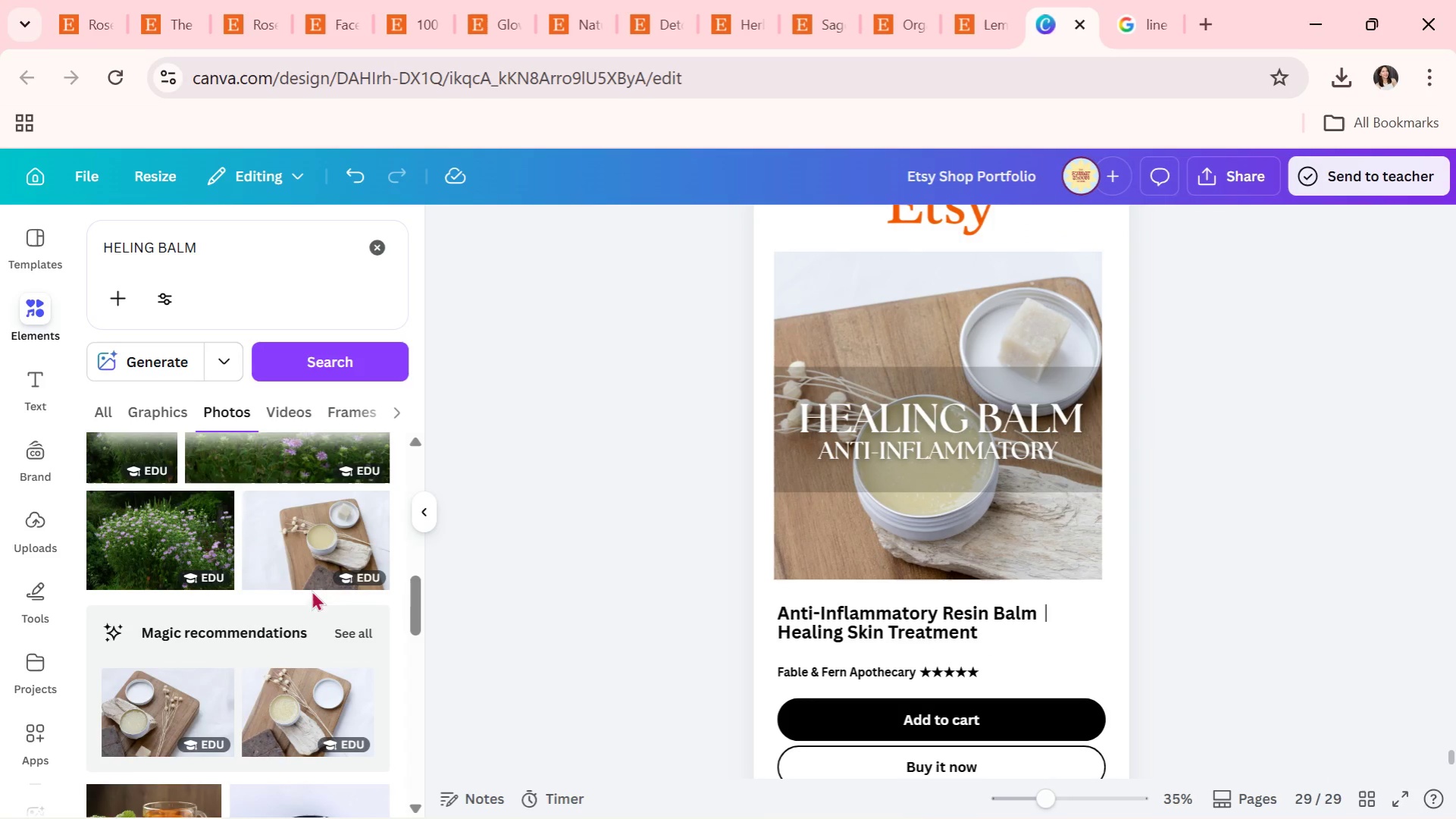 
scroll: coordinate [358, 659], scroll_direction: down, amount: 6.0
 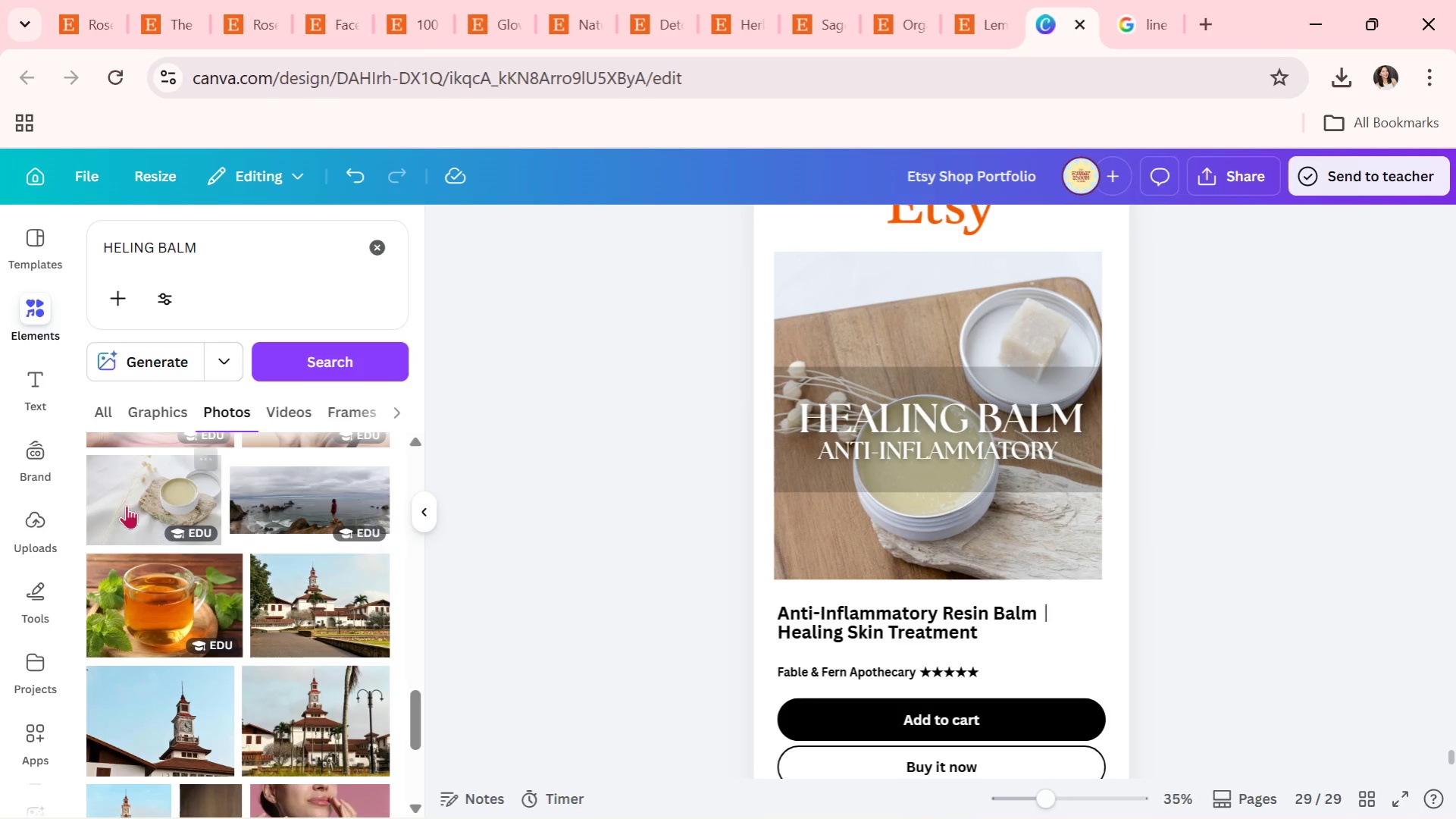 
left_click_drag(start_coordinate=[124, 503], to_coordinate=[910, 557])
 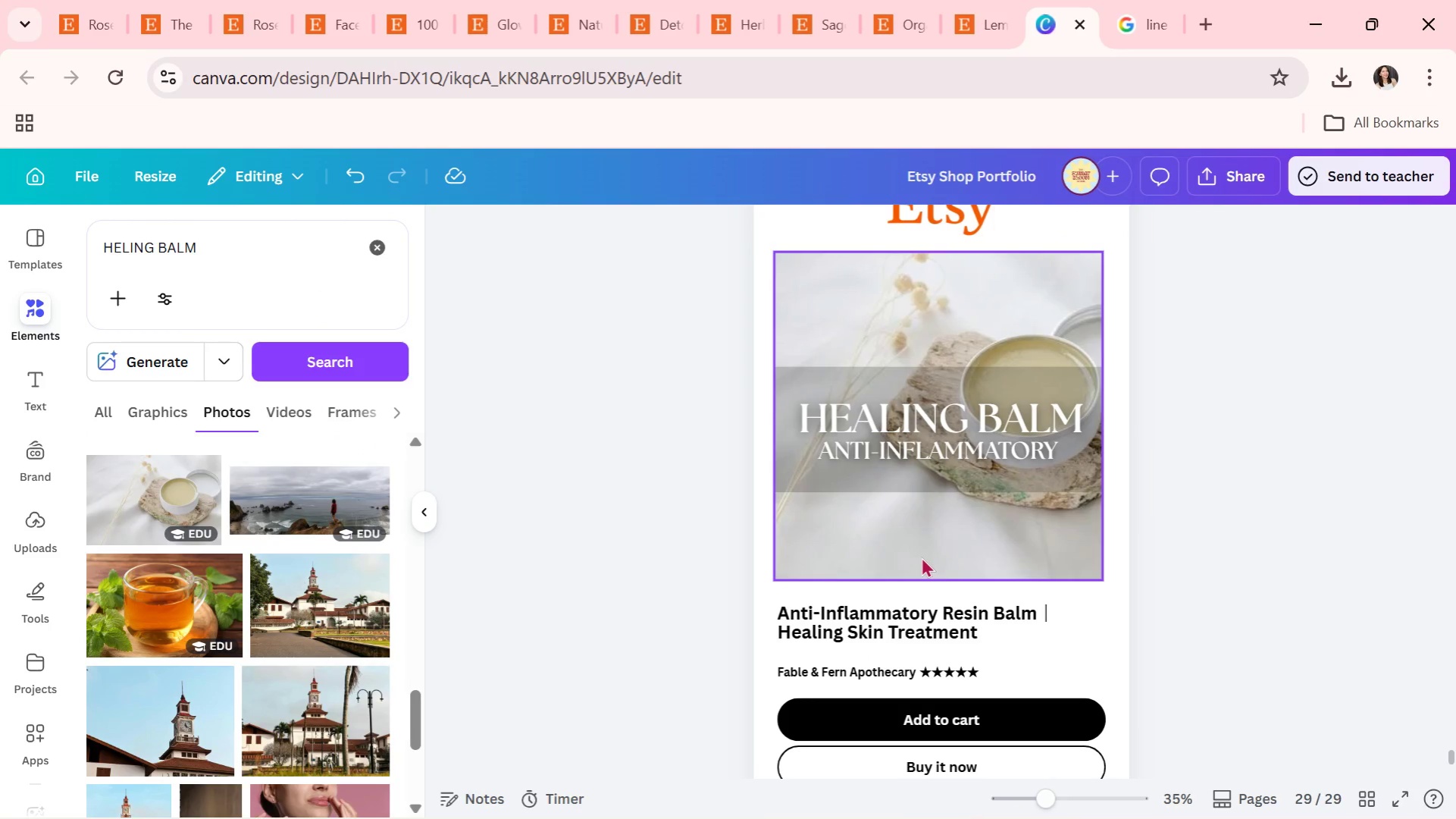 
double_click([921, 557])
 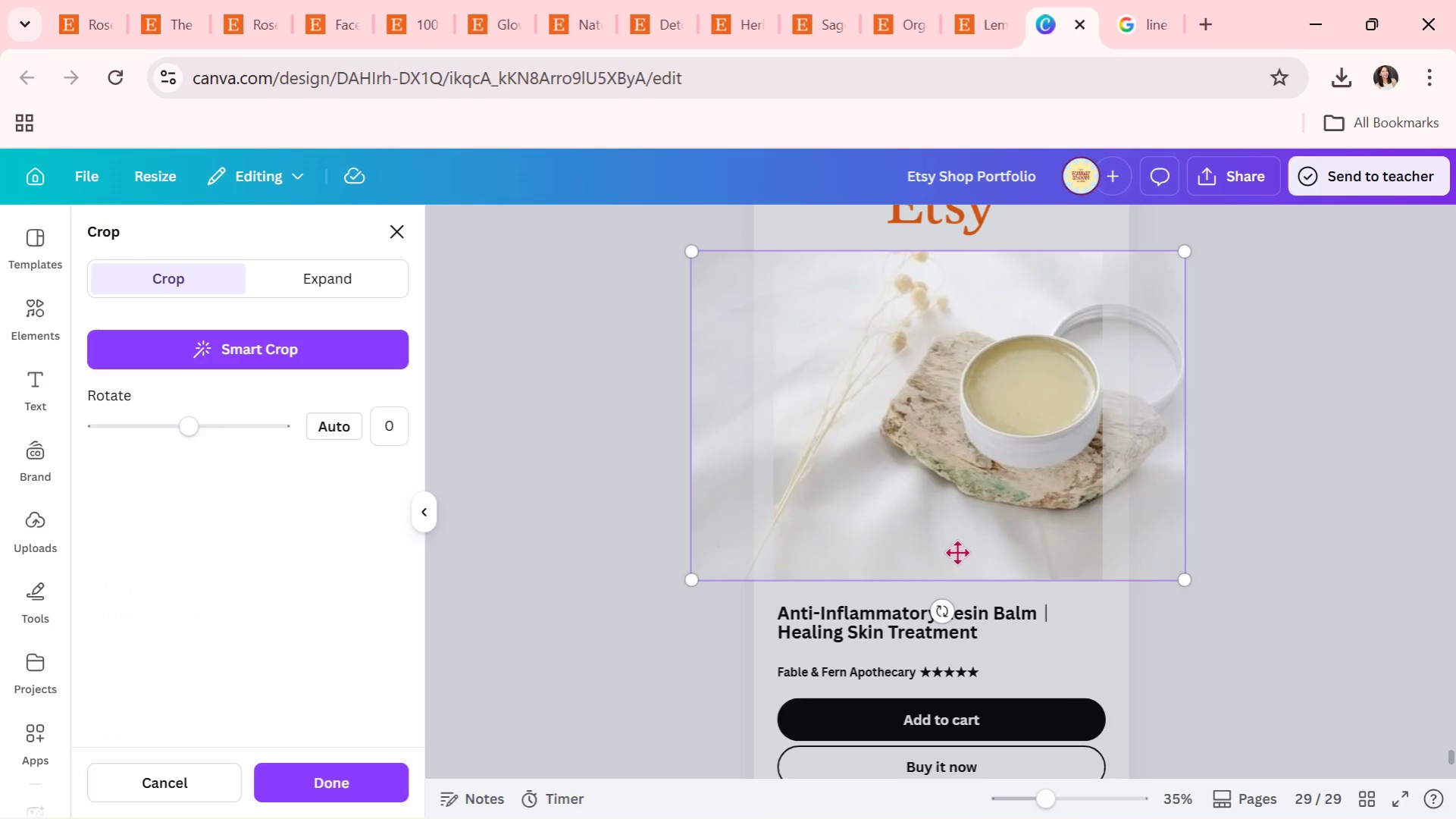 
left_click_drag(start_coordinate=[957, 552], to_coordinate=[695, 610])
 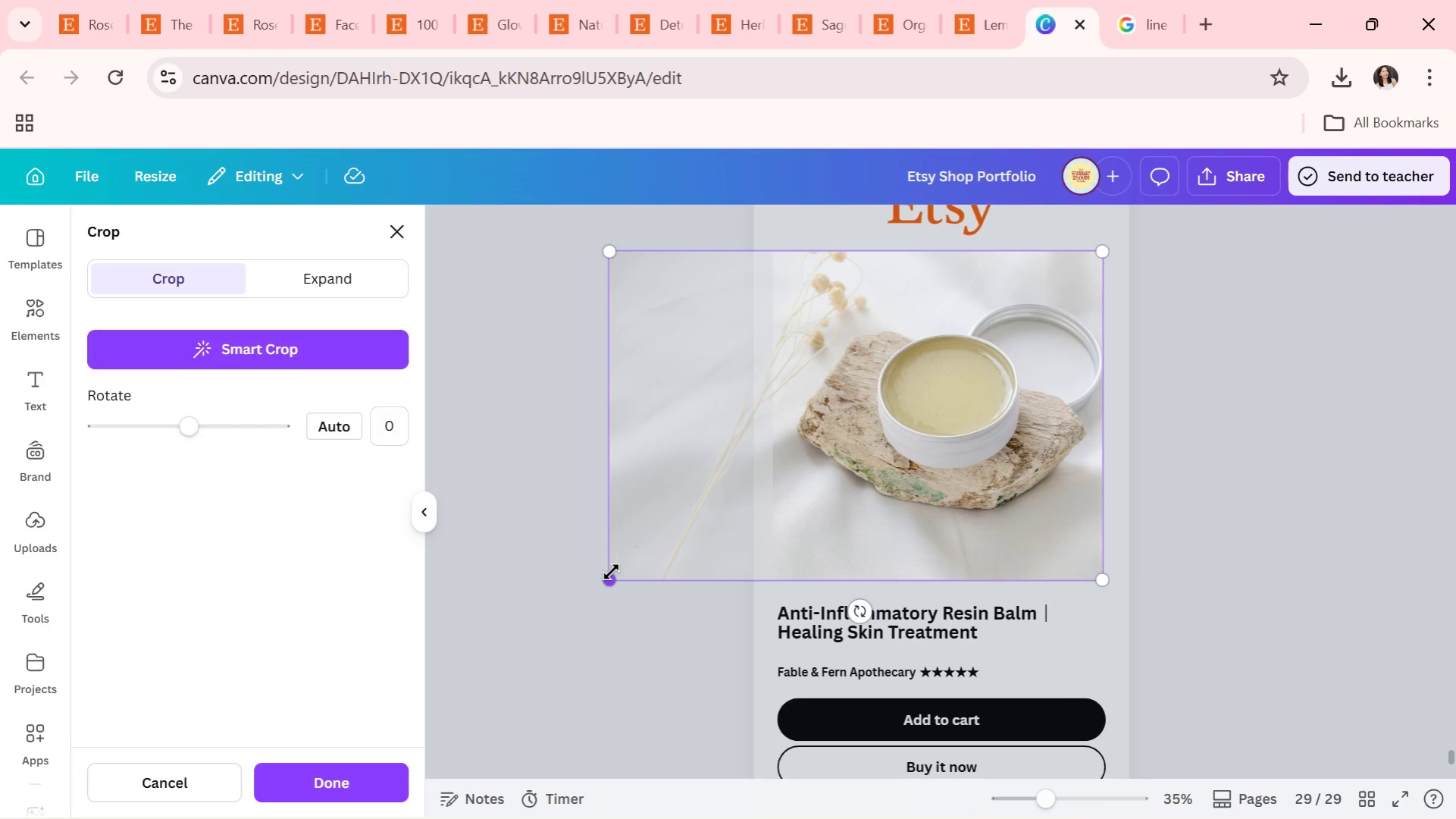 
left_click_drag(start_coordinate=[612, 572], to_coordinate=[496, 672])
 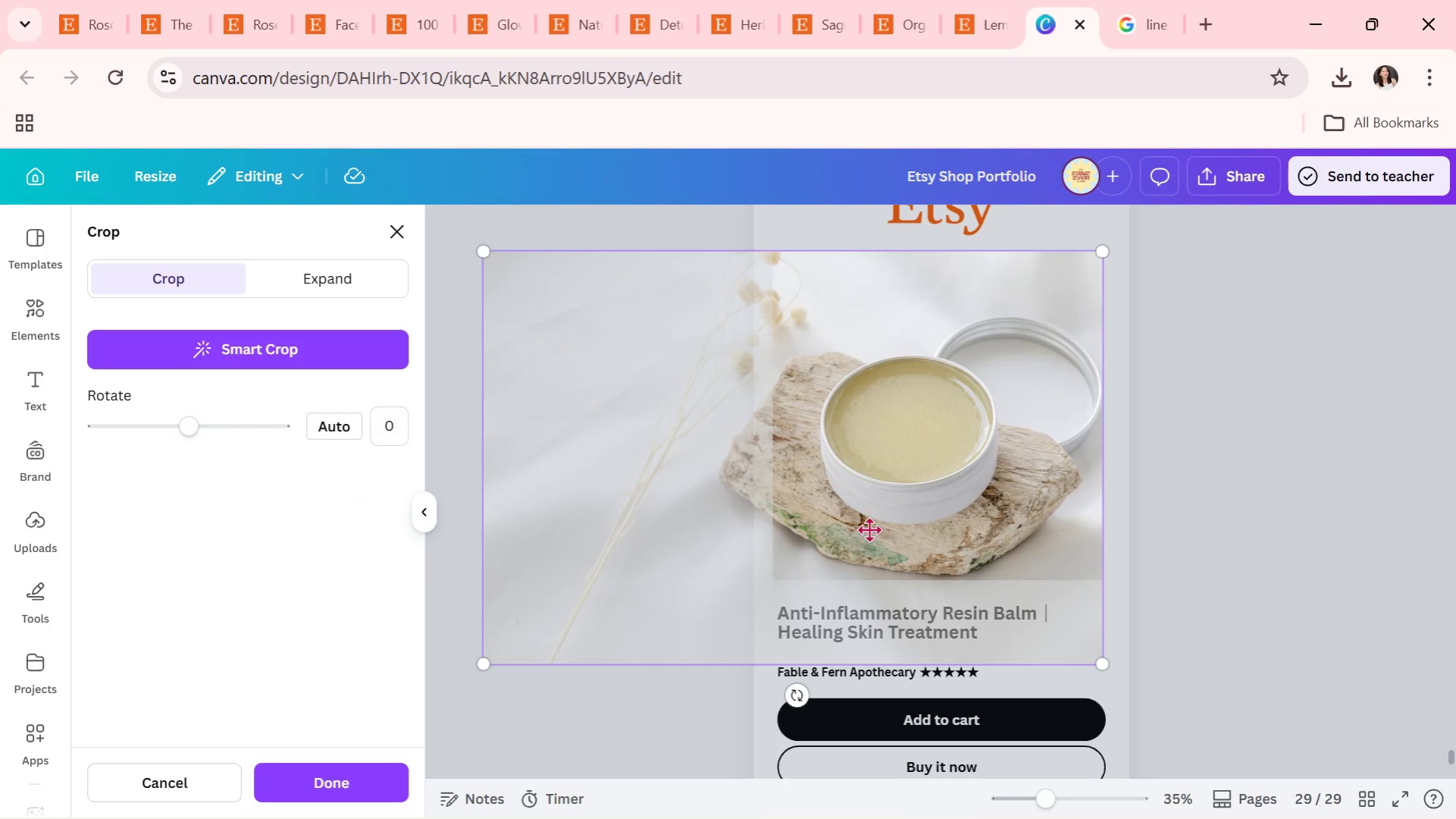 
left_click_drag(start_coordinate=[869, 526], to_coordinate=[941, 548])
 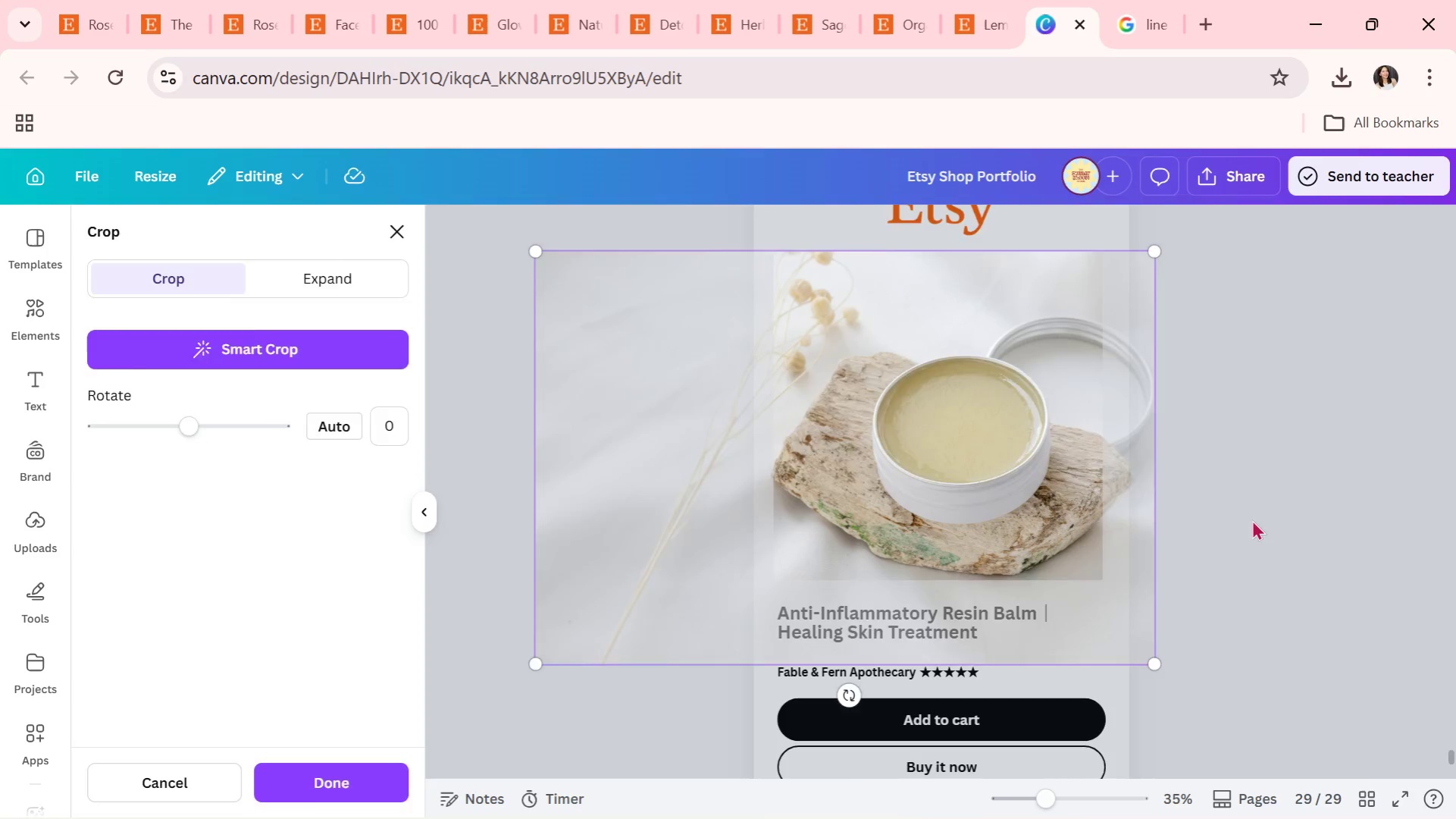 
double_click([1251, 519])
 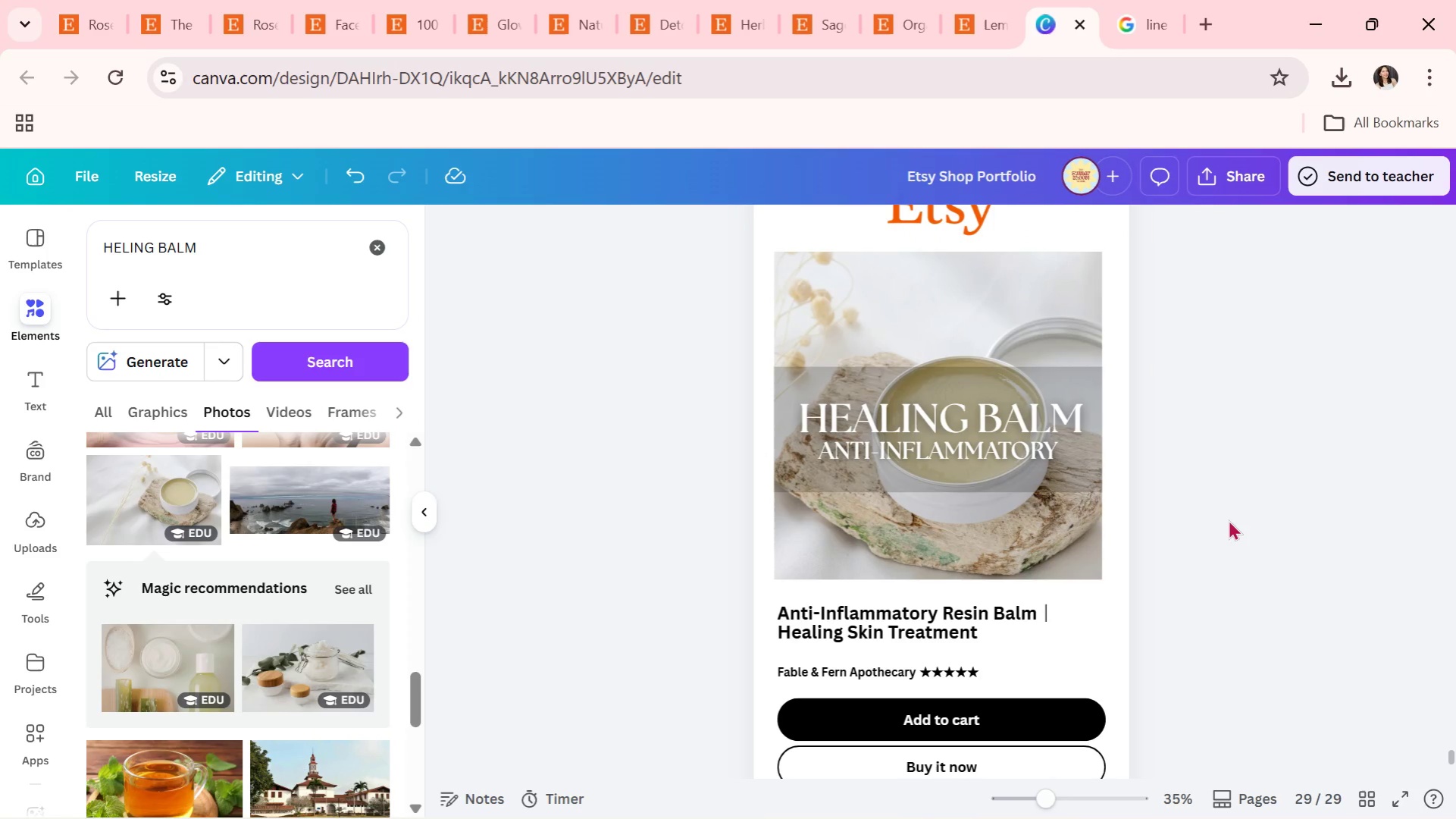 
triple_click([1228, 519])
 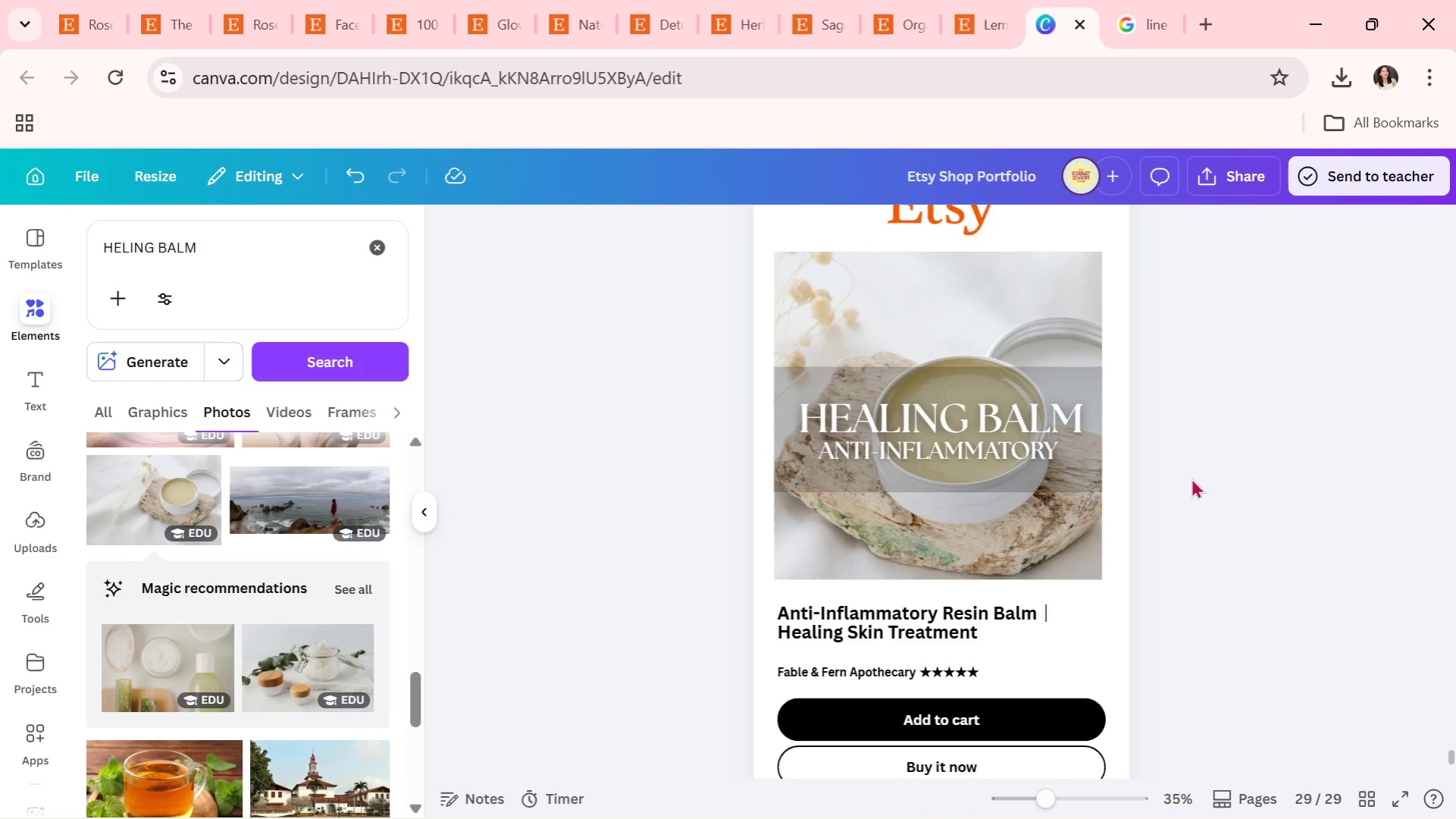 
scroll: coordinate [1191, 477], scroll_direction: up, amount: 1.0
 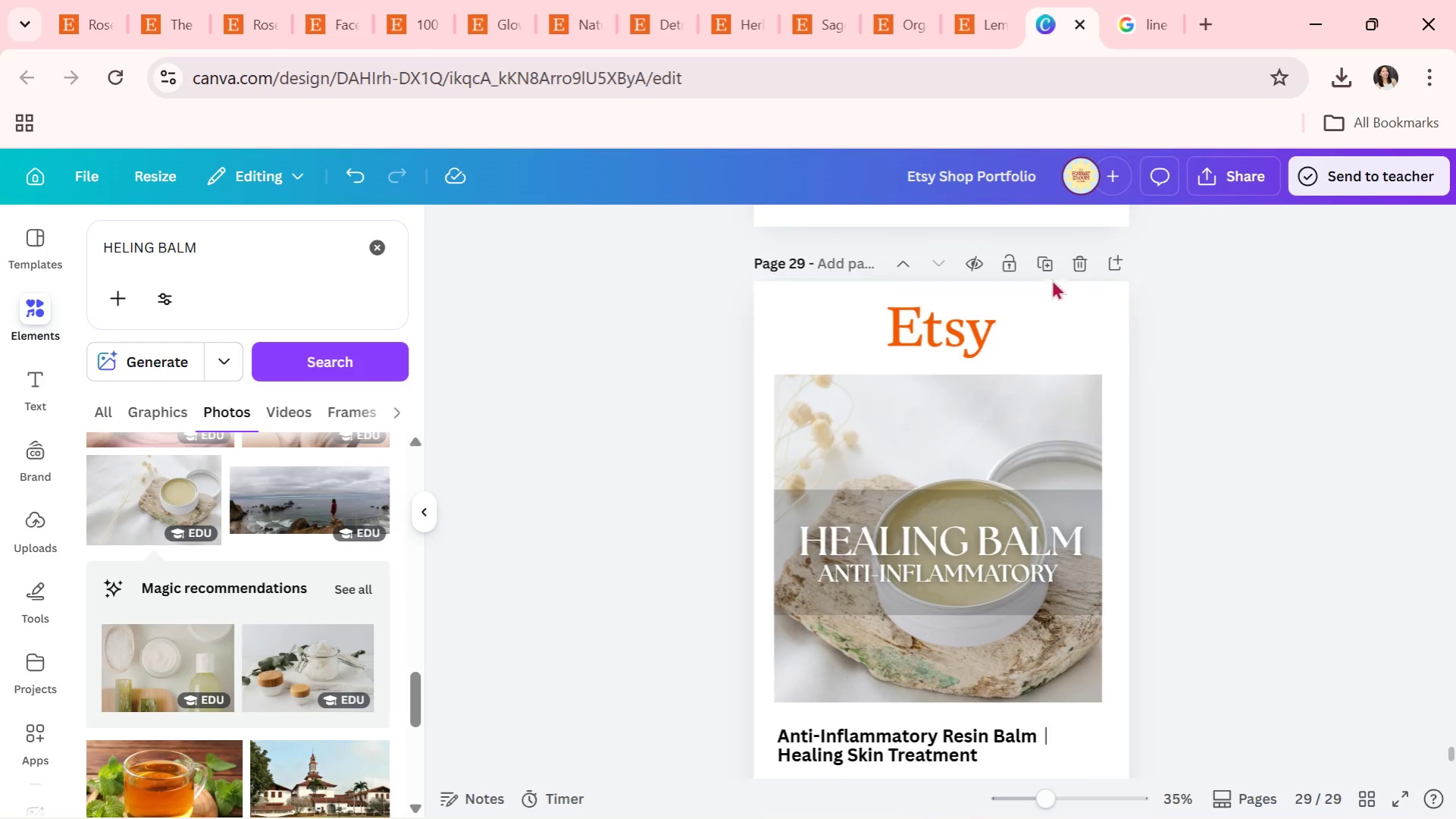 
left_click([1049, 272])
 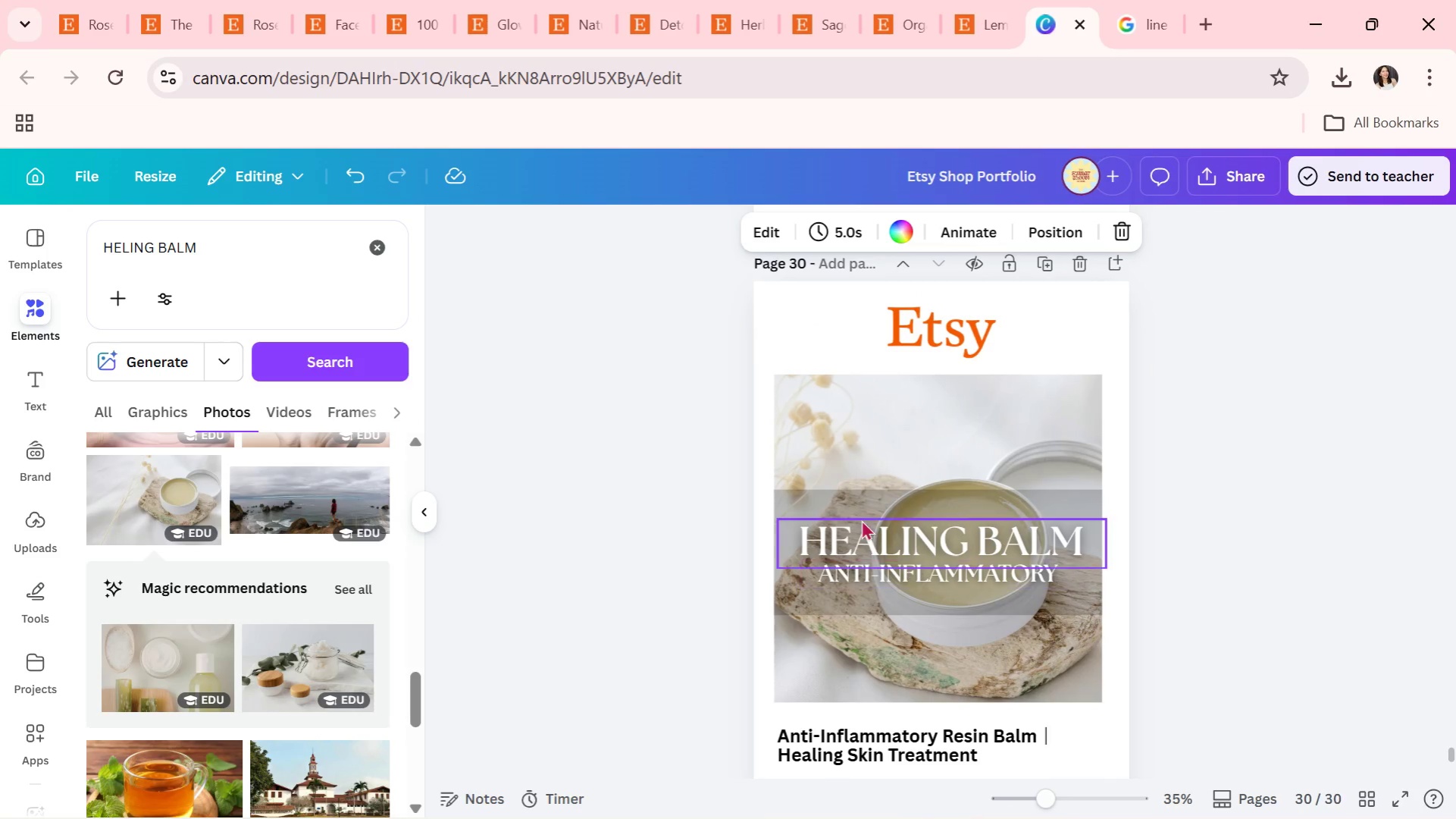 
scroll: coordinate [910, 615], scroll_direction: down, amount: 2.0
 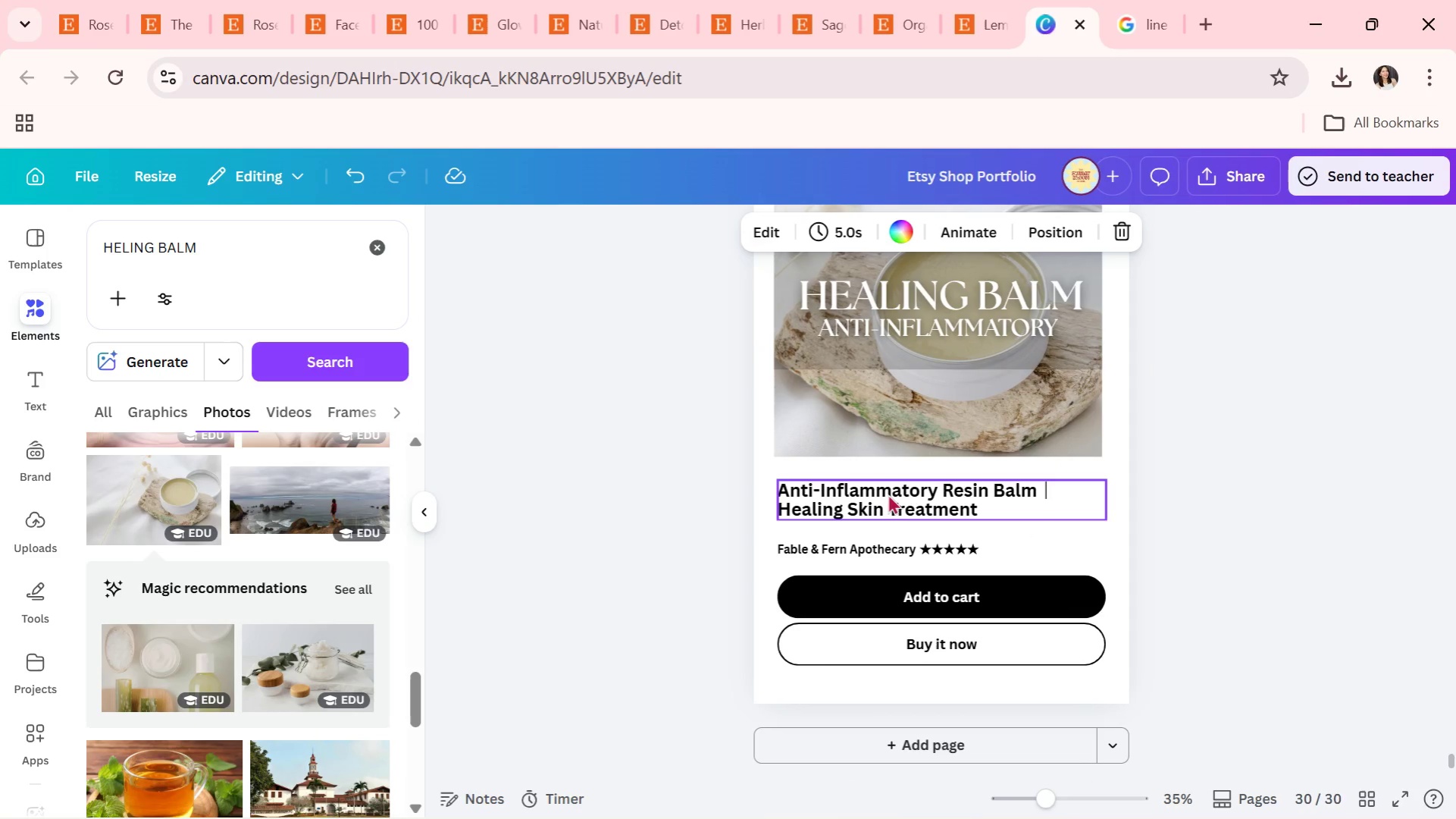 
double_click([882, 493])
 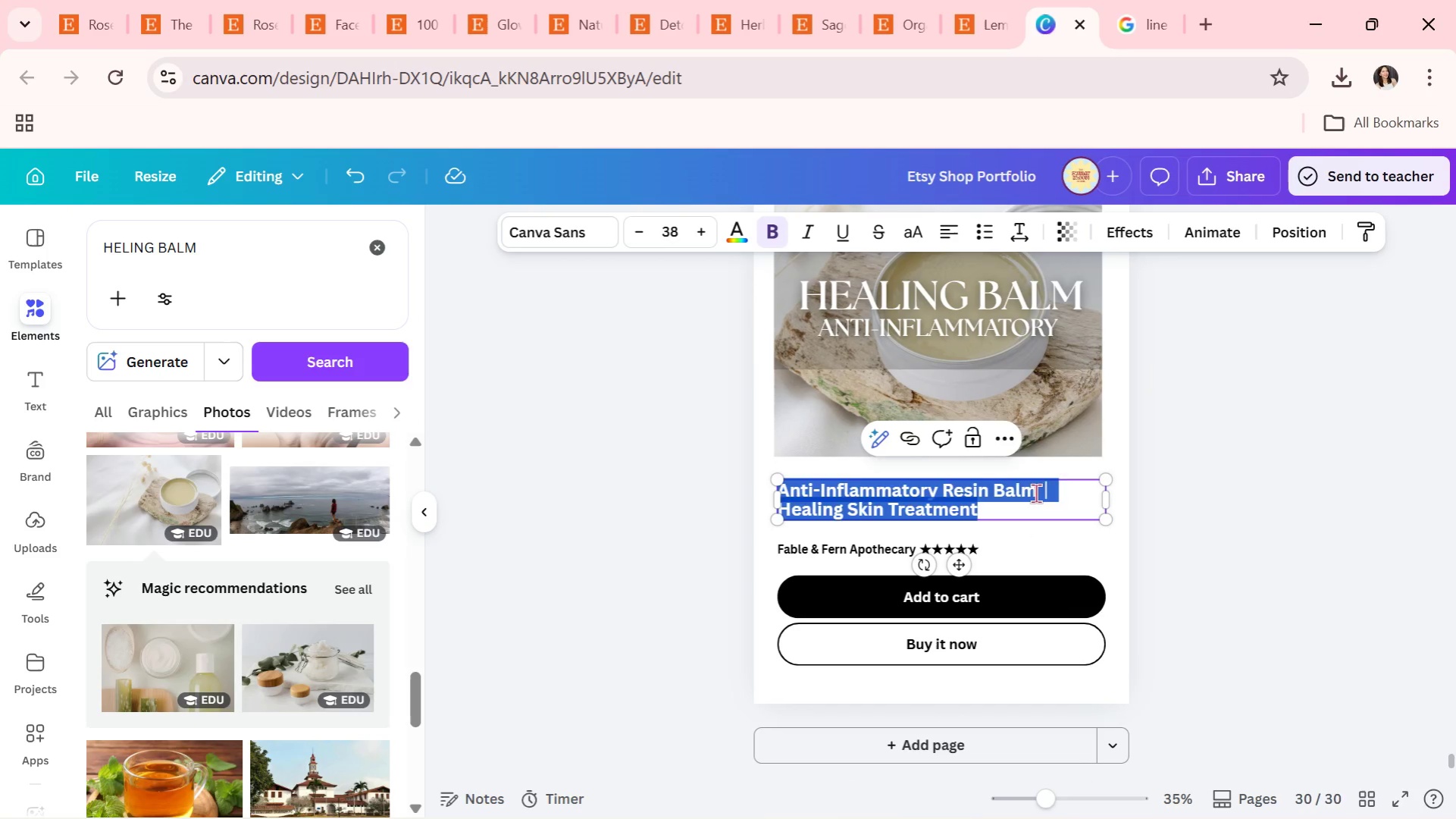 
left_click([1035, 493])
 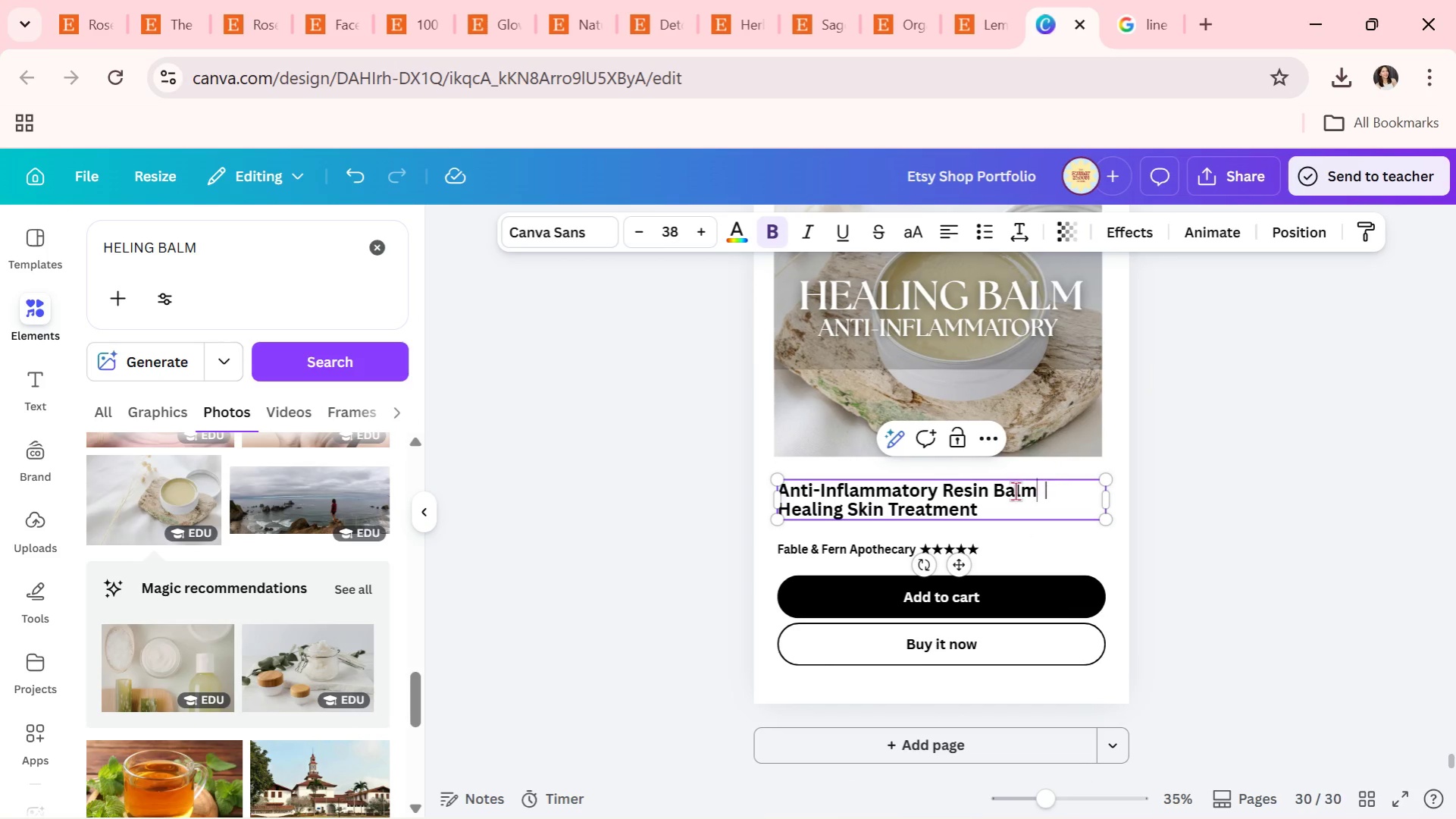 
left_click_drag(start_coordinate=[1039, 491], to_coordinate=[778, 494])
 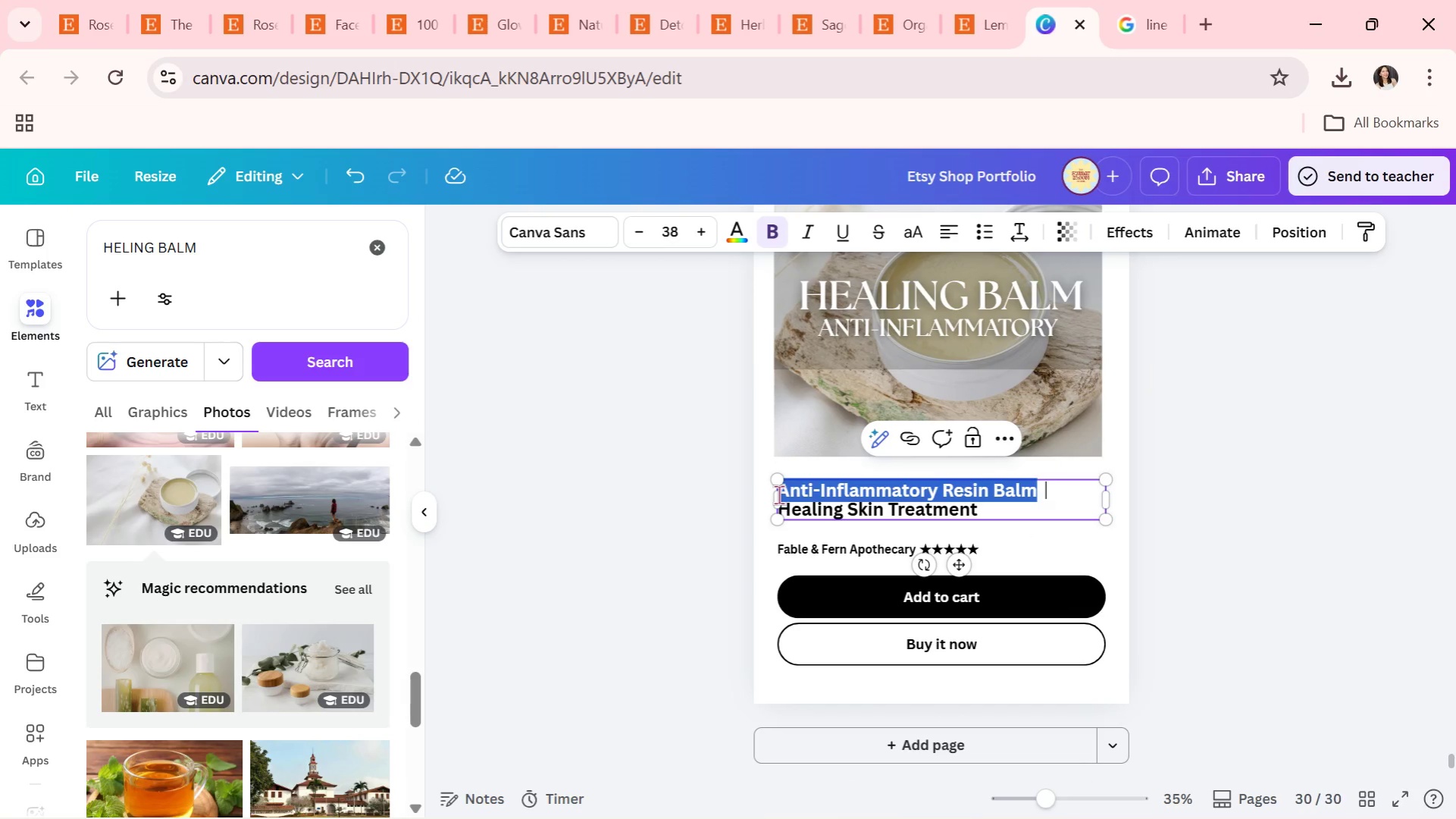 
type(bRIGHTENJ)
key(Backspace)
type(Brightening Herbal Elixir)
 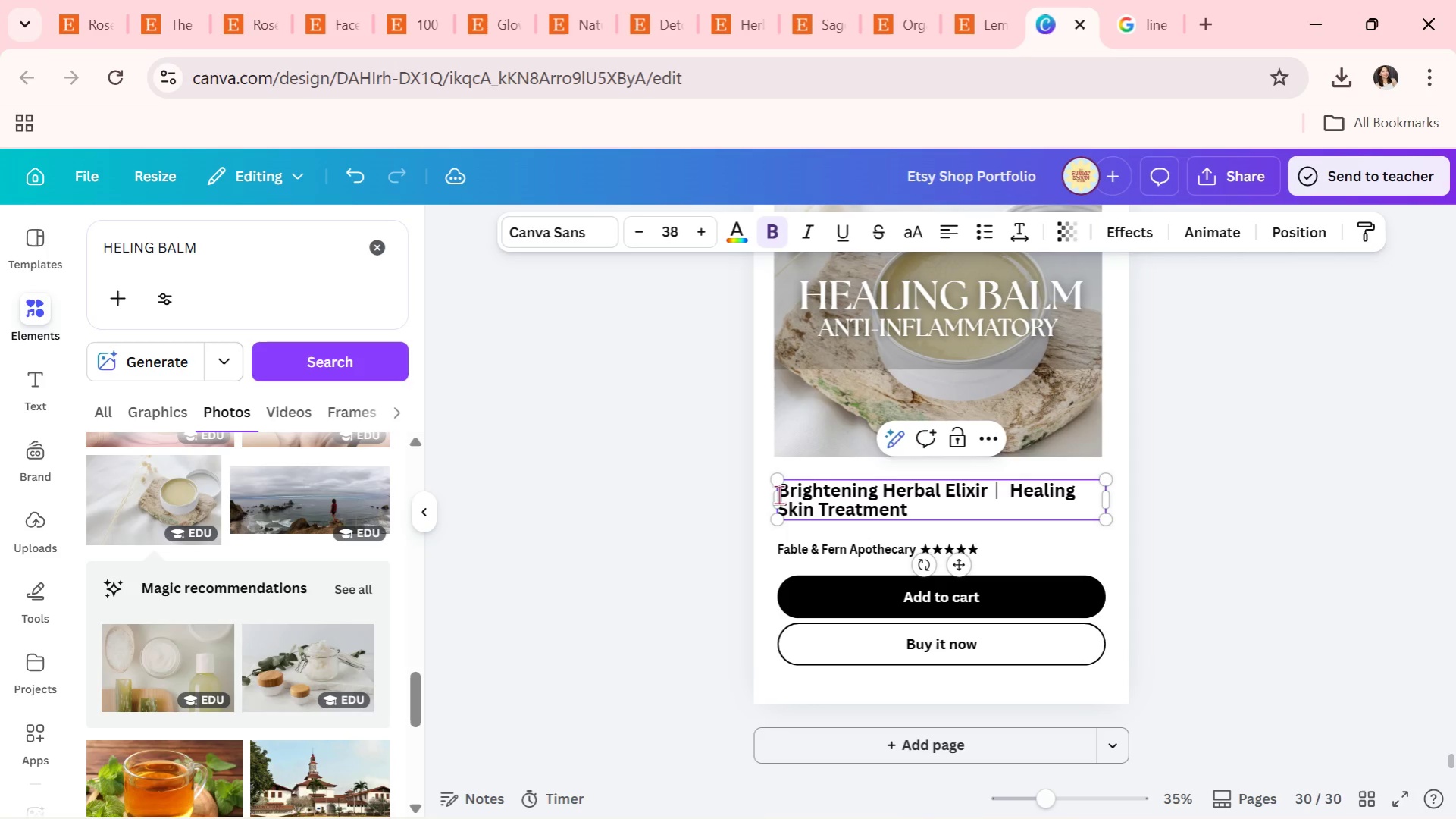 
wait(8.14)
 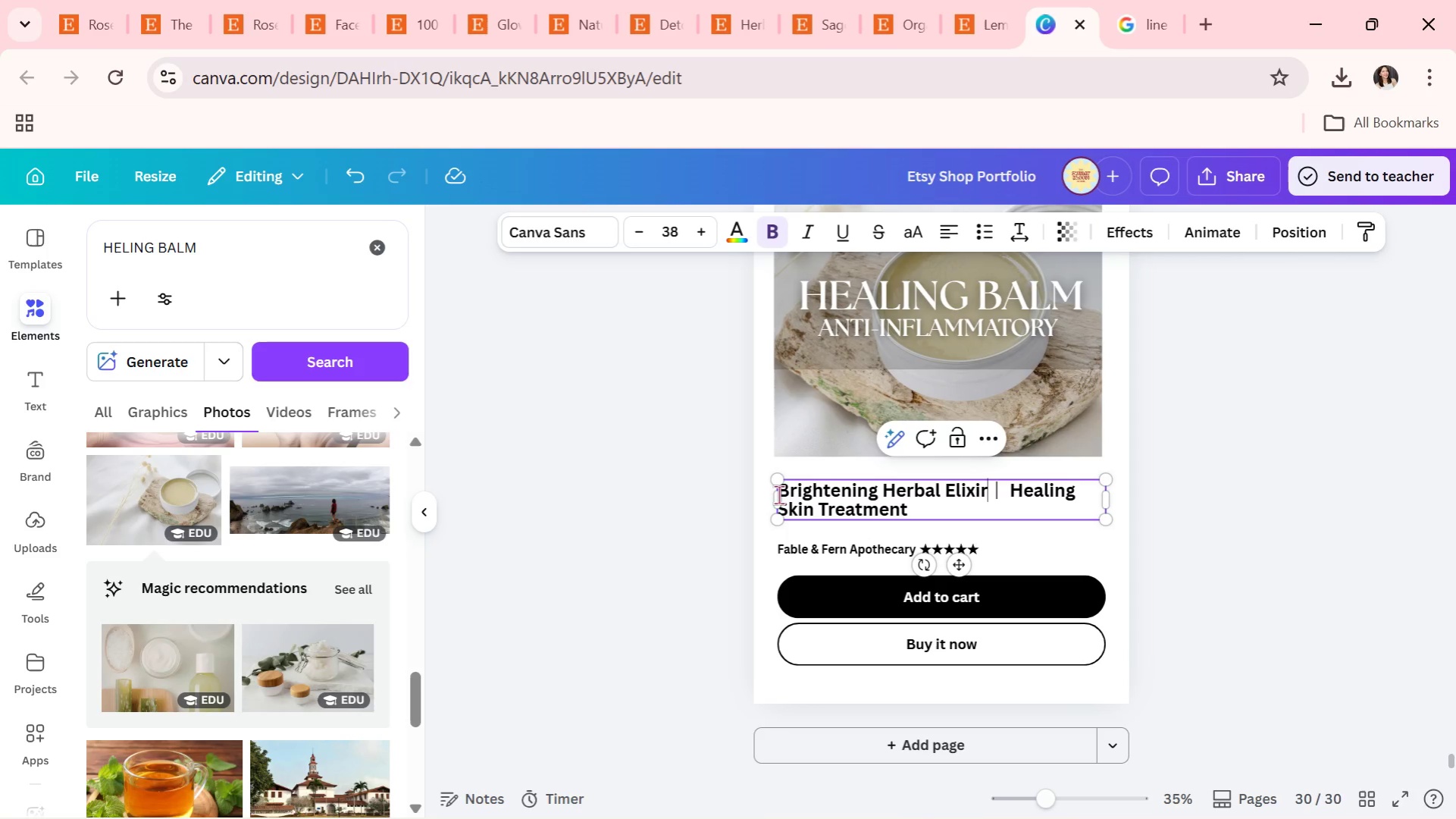 
left_click([995, 488])
 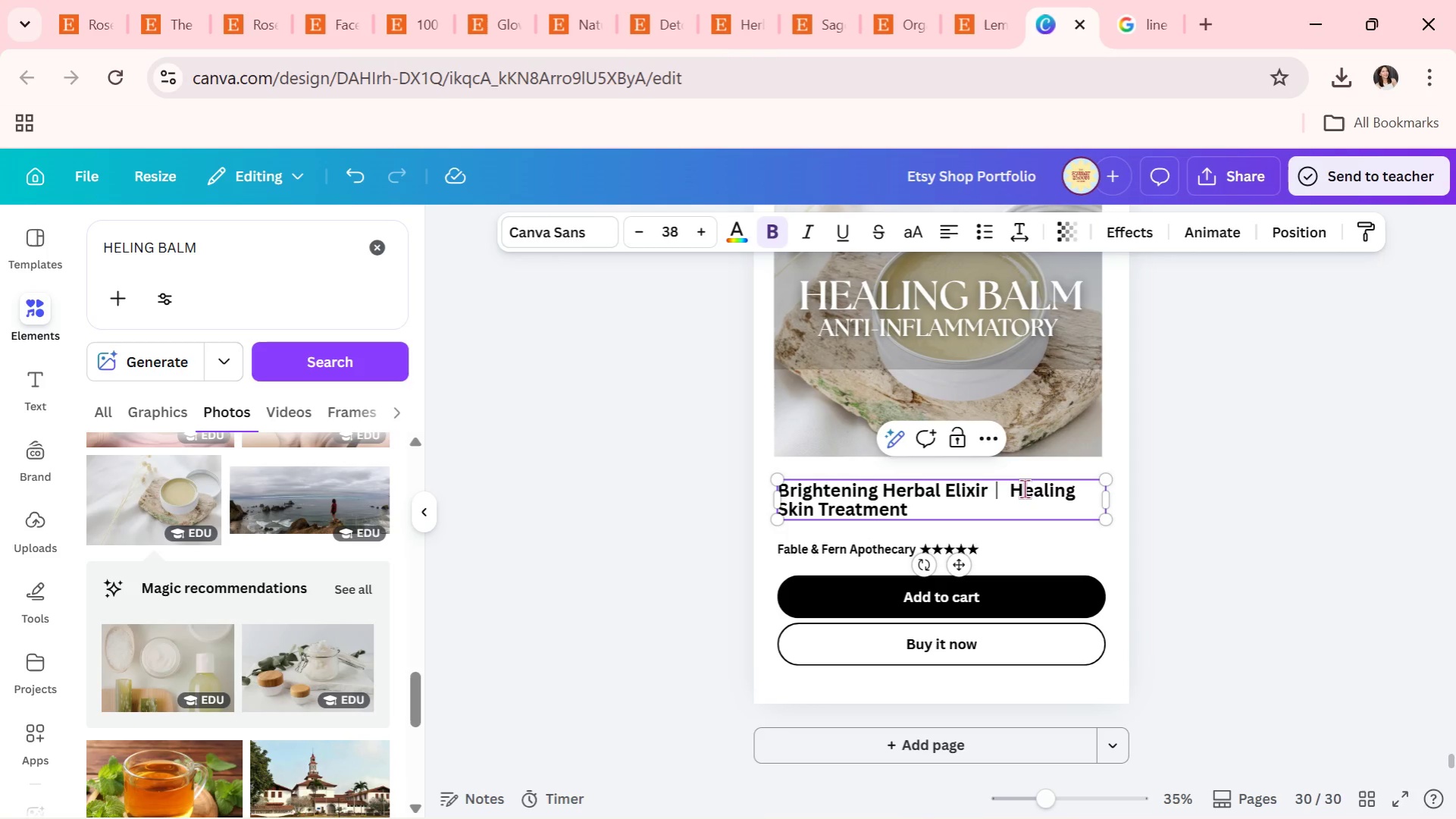 
key(ArrowRight)
 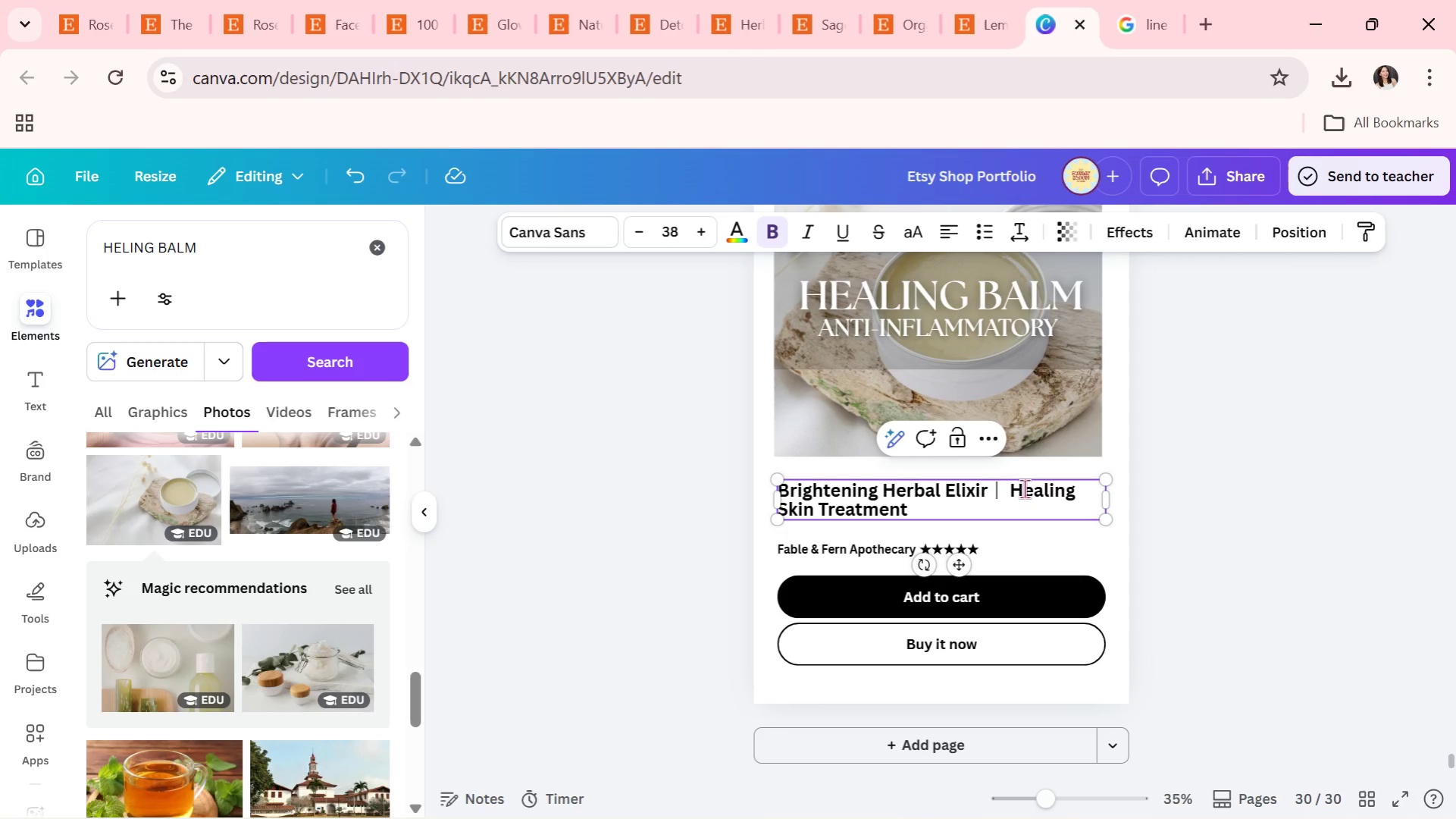 
key(ArrowLeft)
 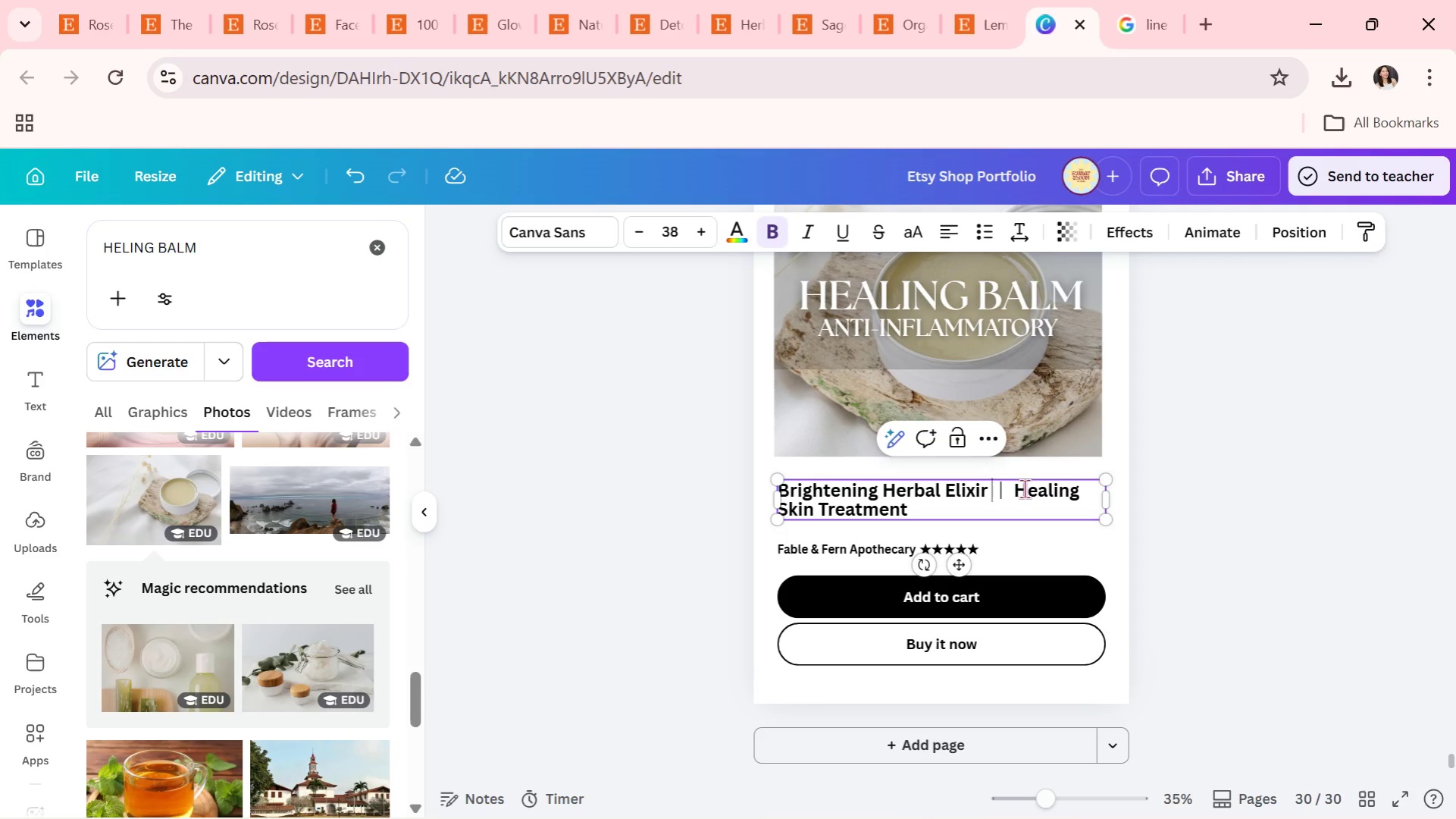 
key(Space)
 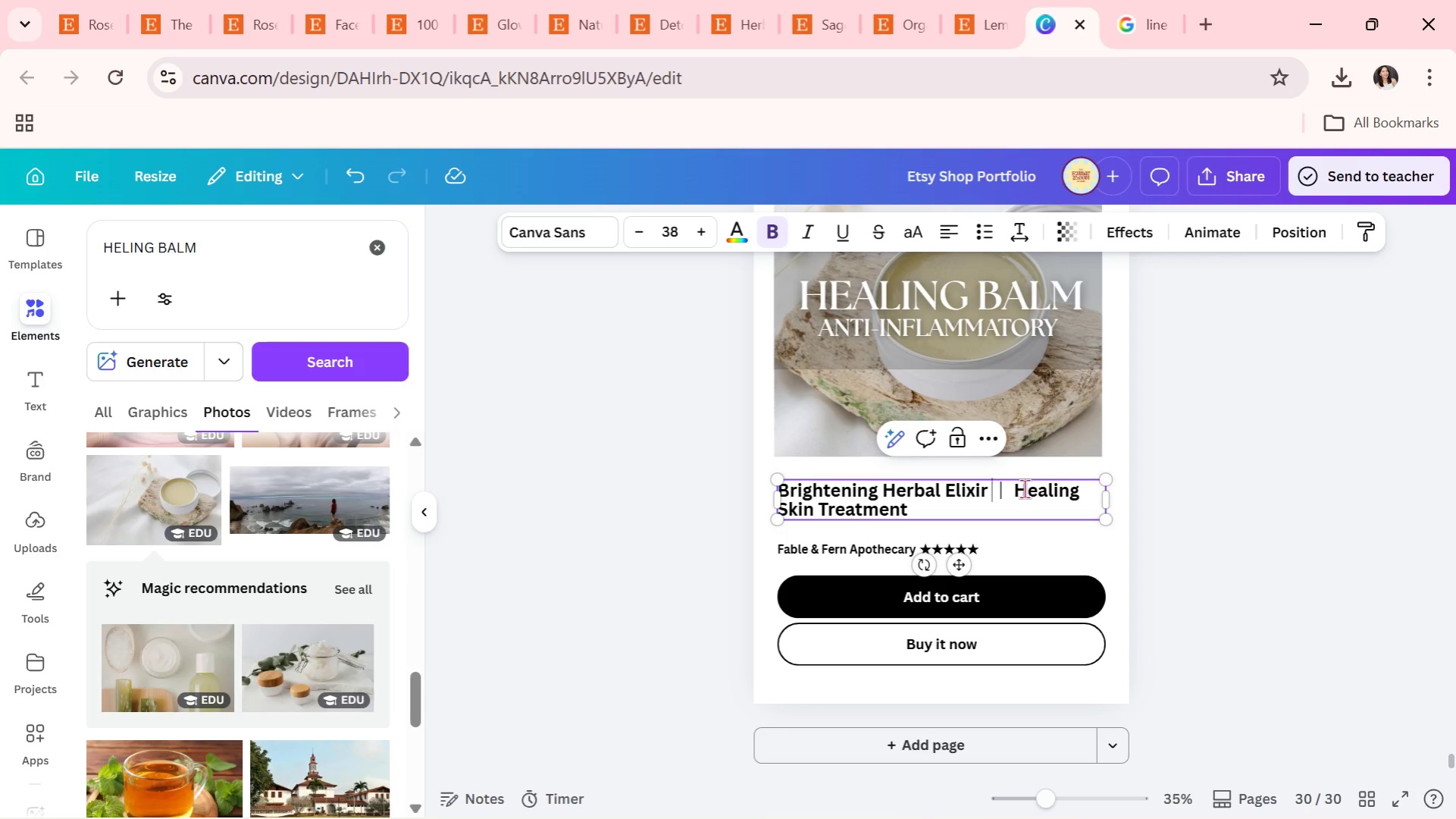 
key(ArrowRight)
 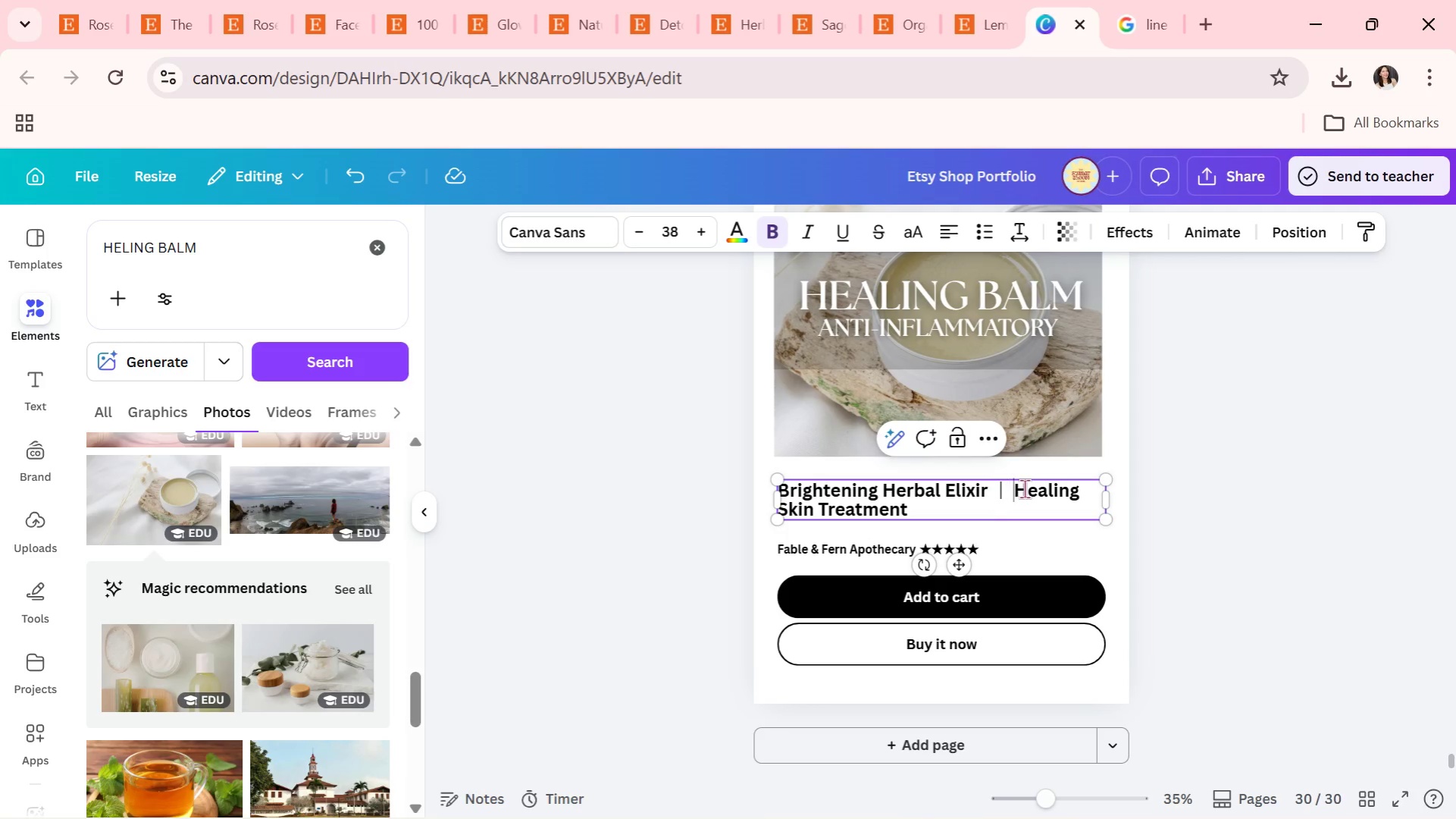 
key(ArrowRight)
 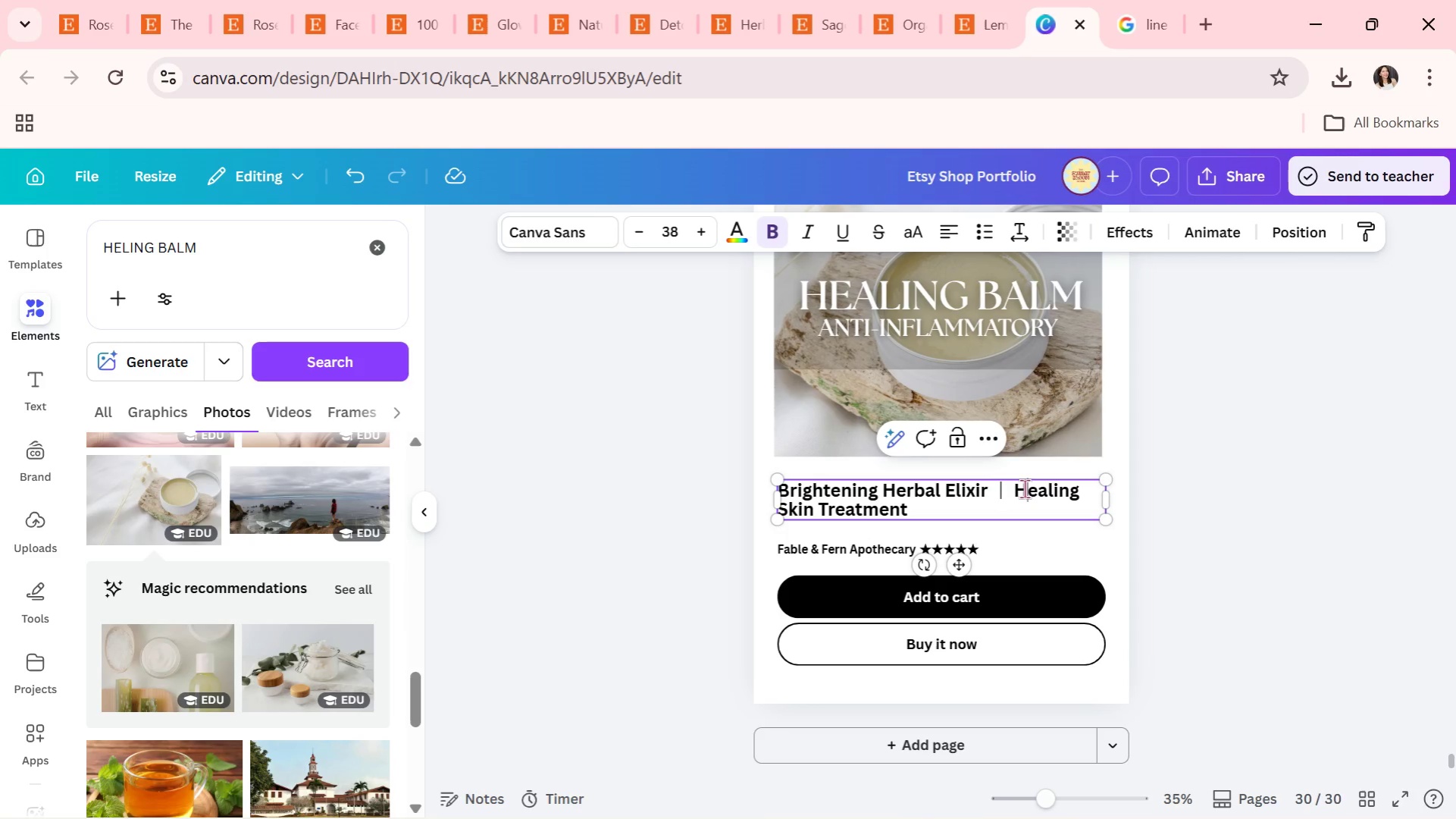 
key(ArrowRight)
 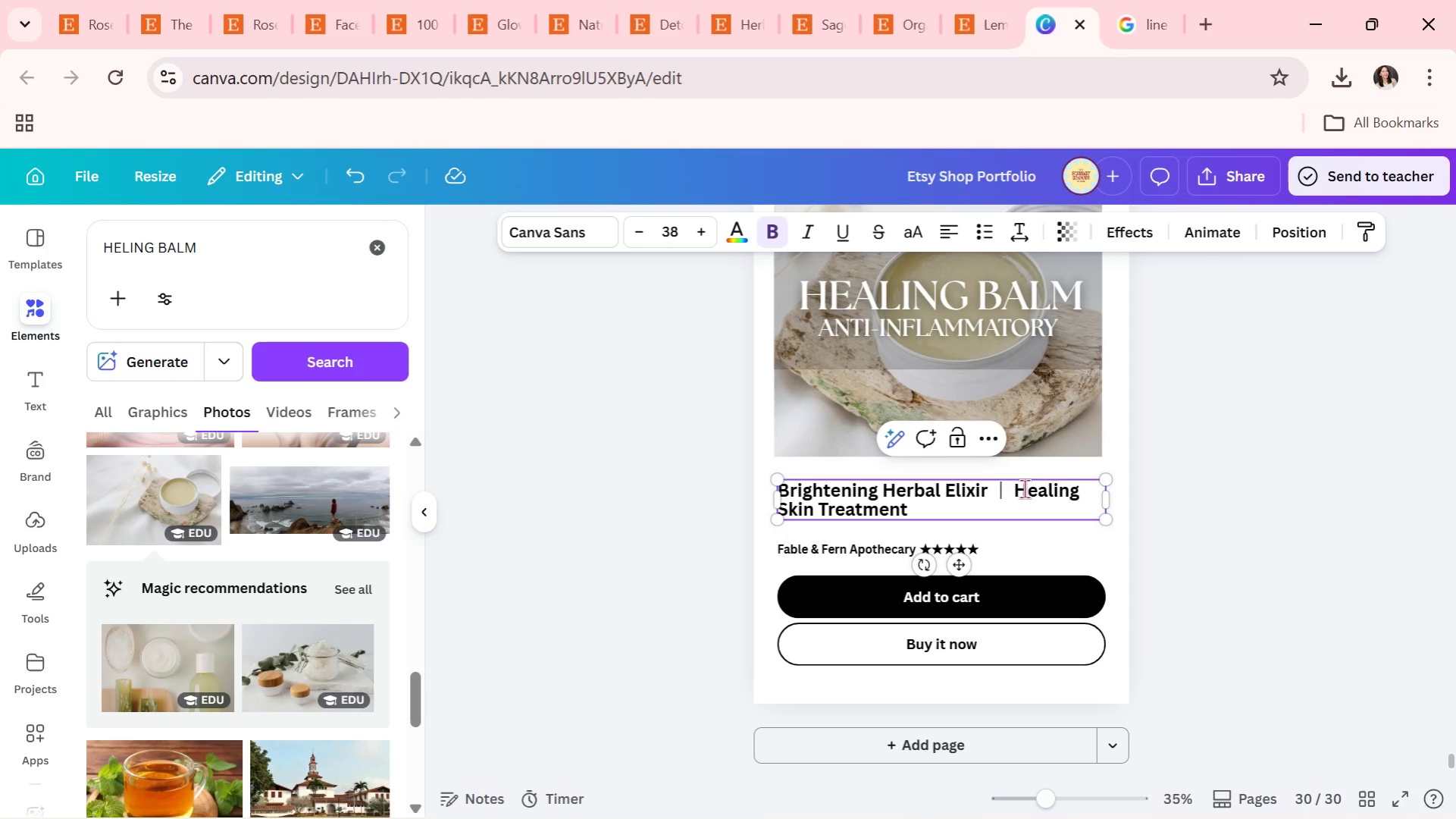 
key(ArrowDown)
 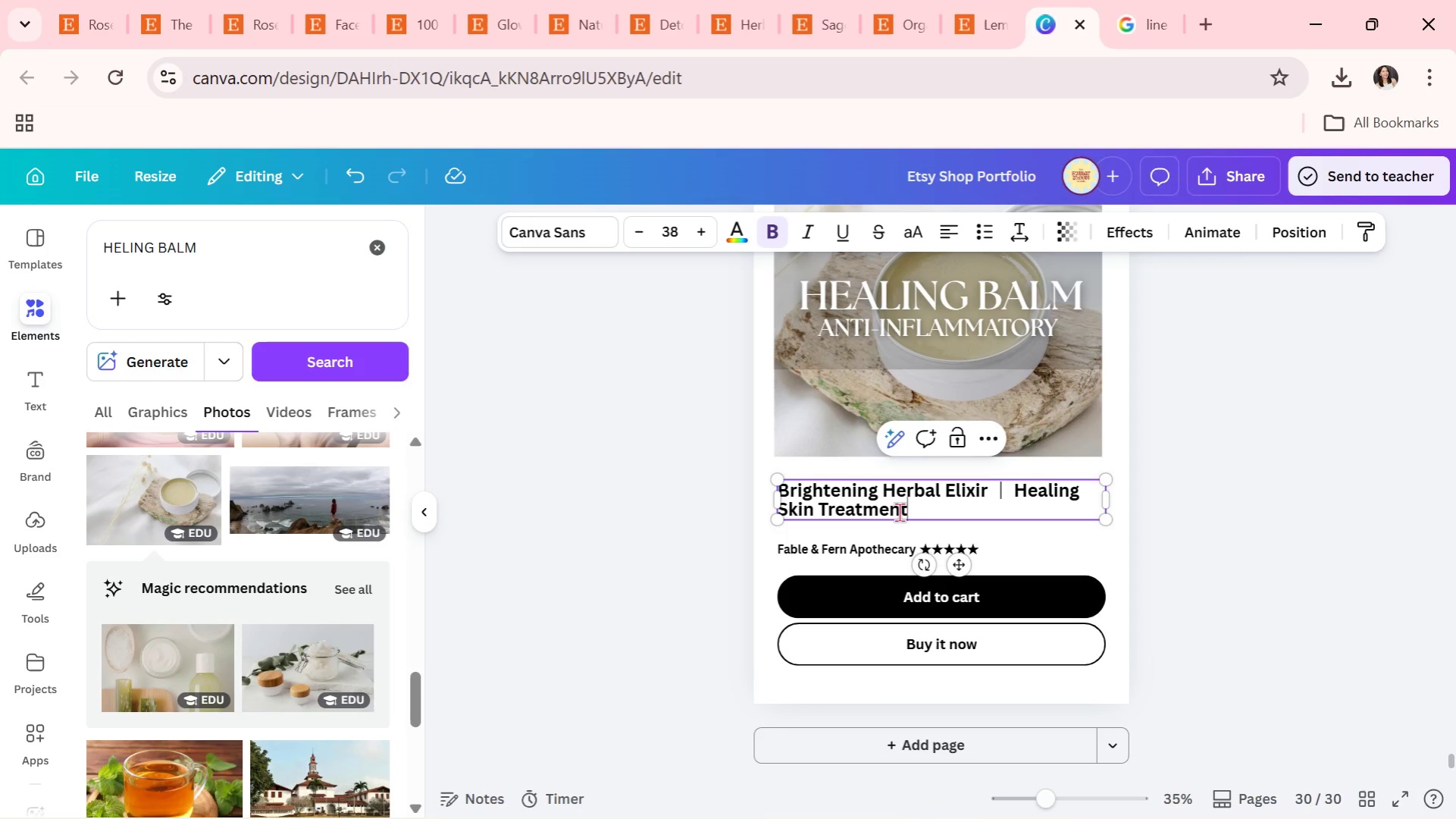 
left_click_drag(start_coordinate=[913, 512], to_coordinate=[1014, 493])
 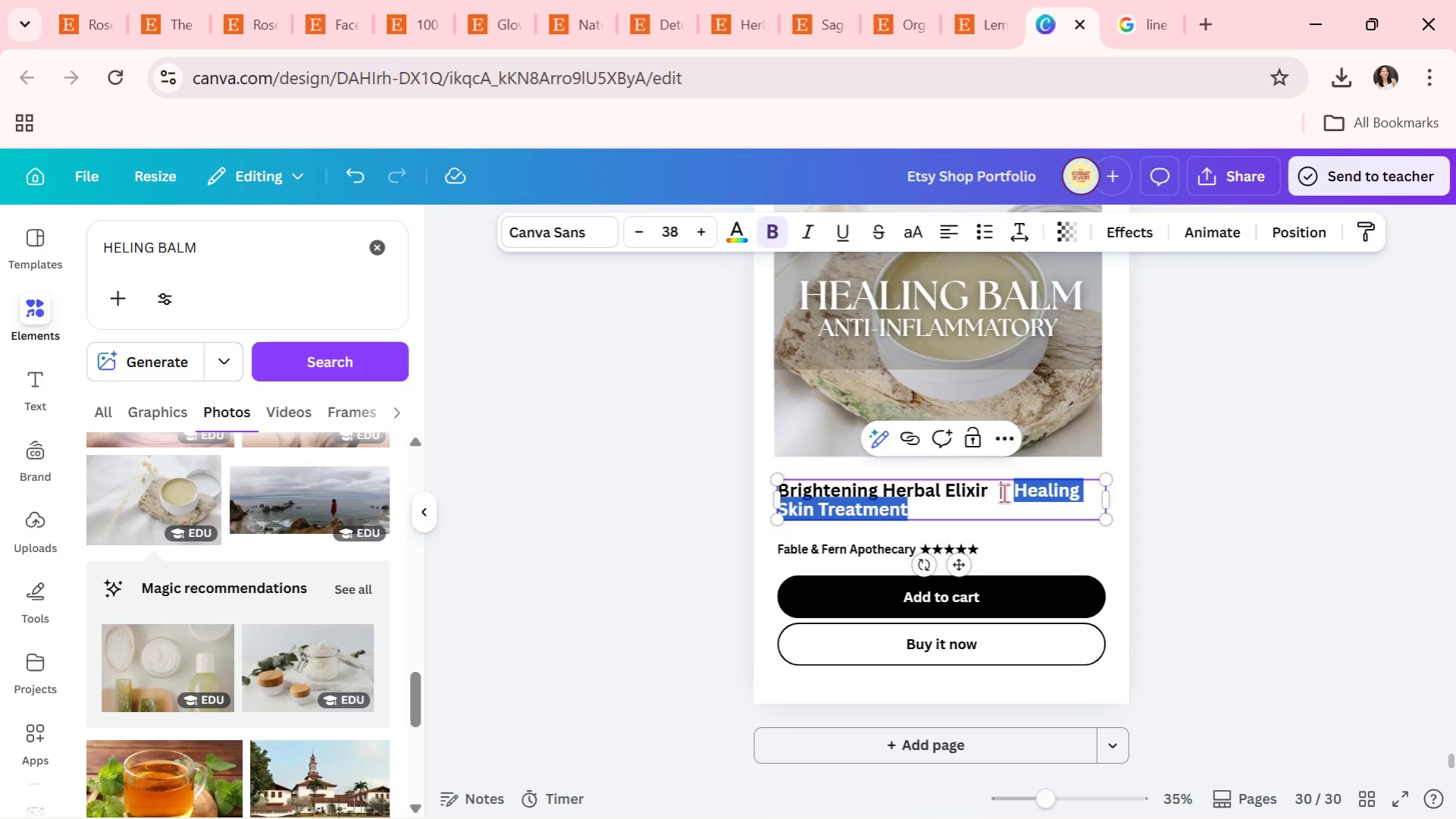 
type(Glow Wellness Drink)
 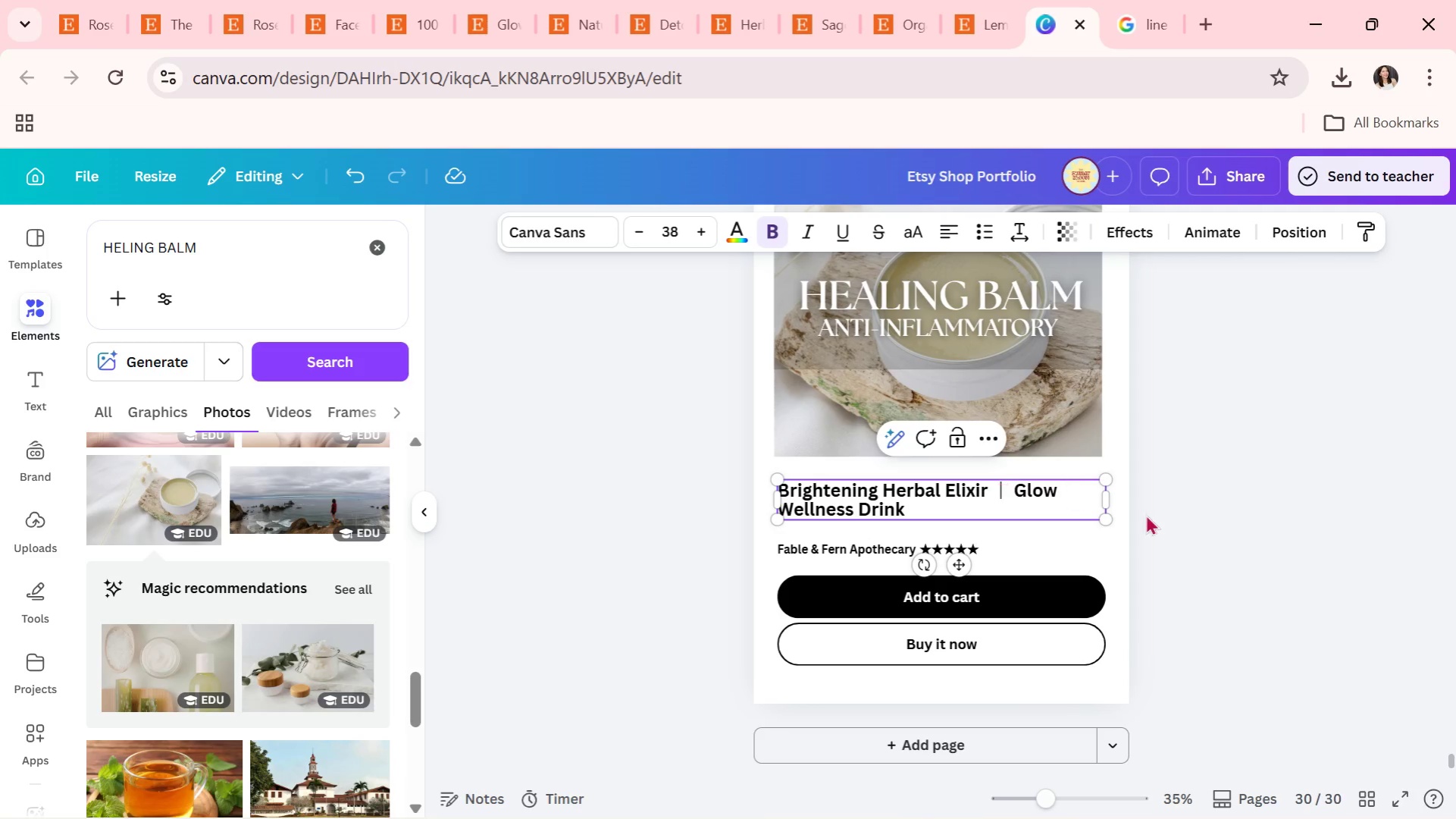 
left_click([1274, 471])
 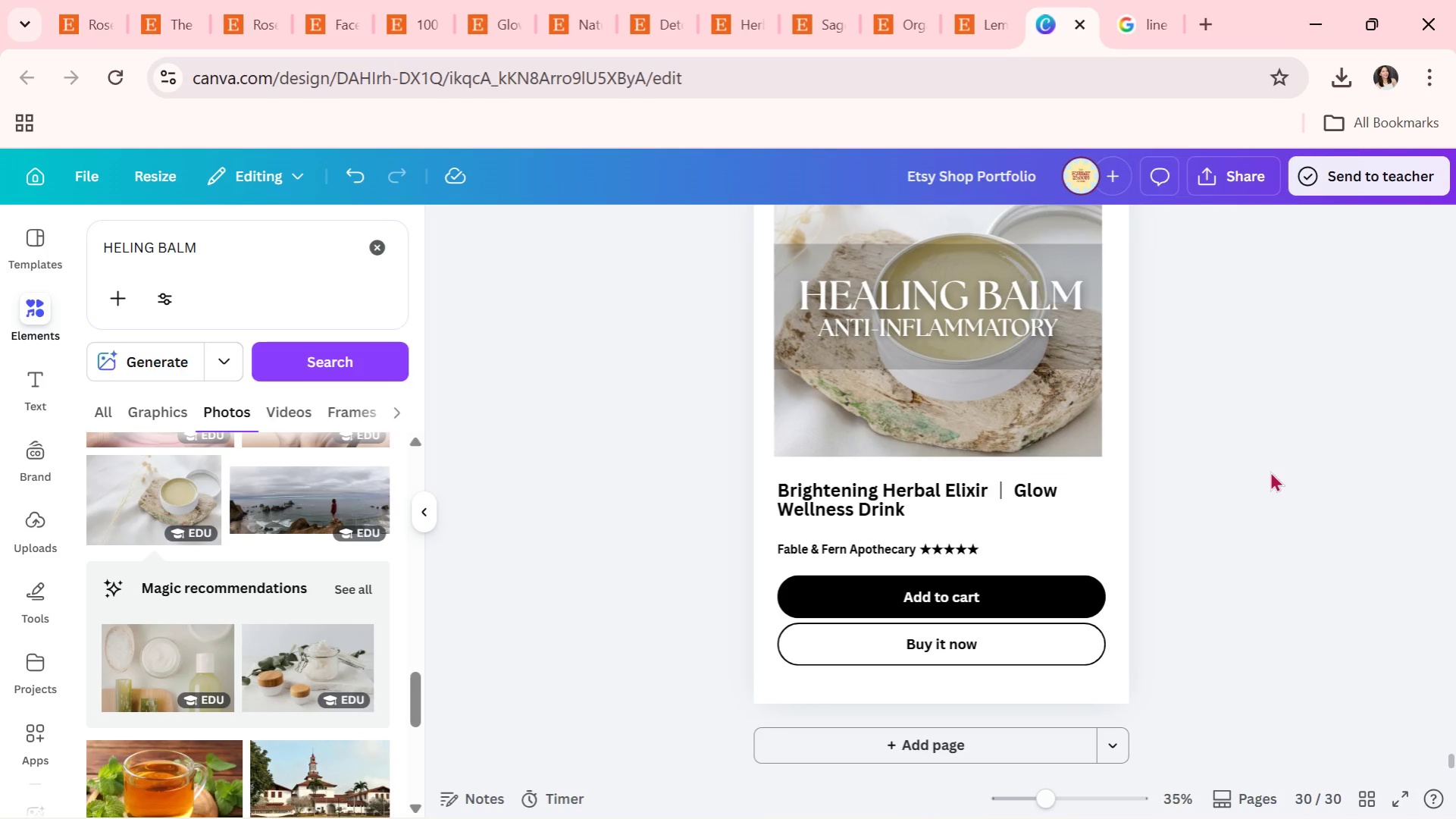 
left_click_drag(start_coordinate=[1273, 471], to_coordinate=[1270, 471])
 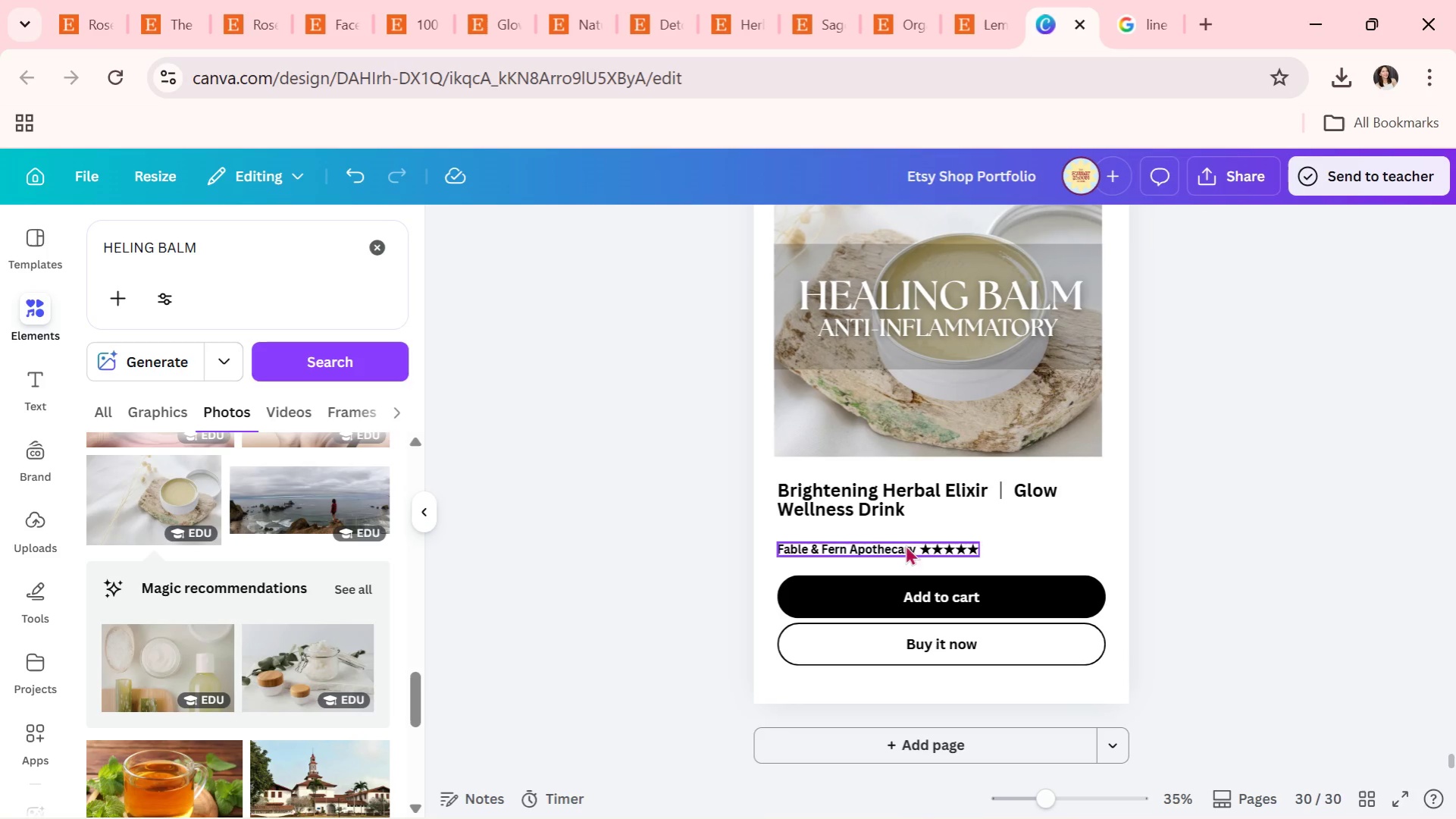 
scroll: coordinate [1141, 513], scroll_direction: up, amount: 1.0
 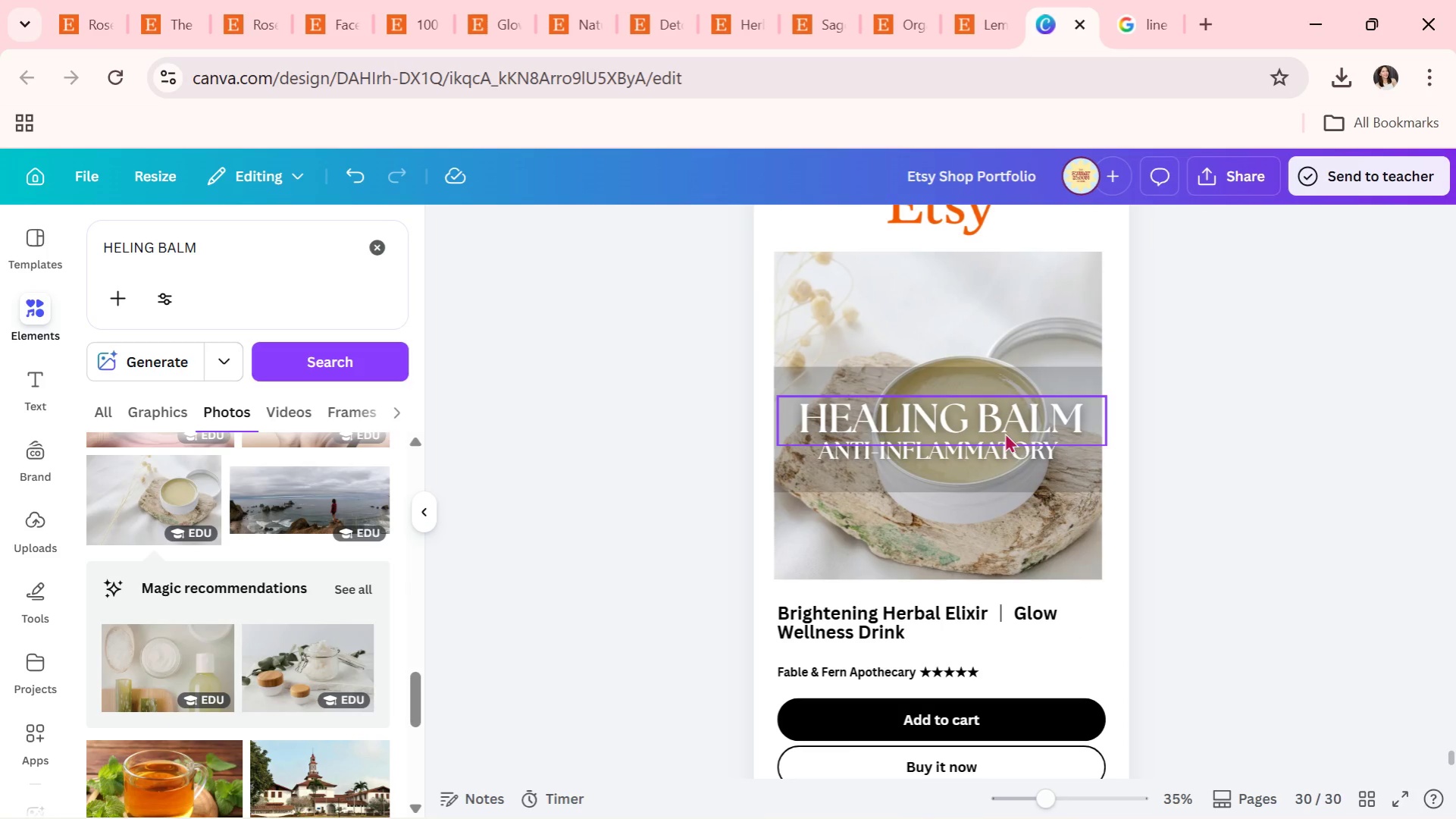 
double_click([1006, 430])
 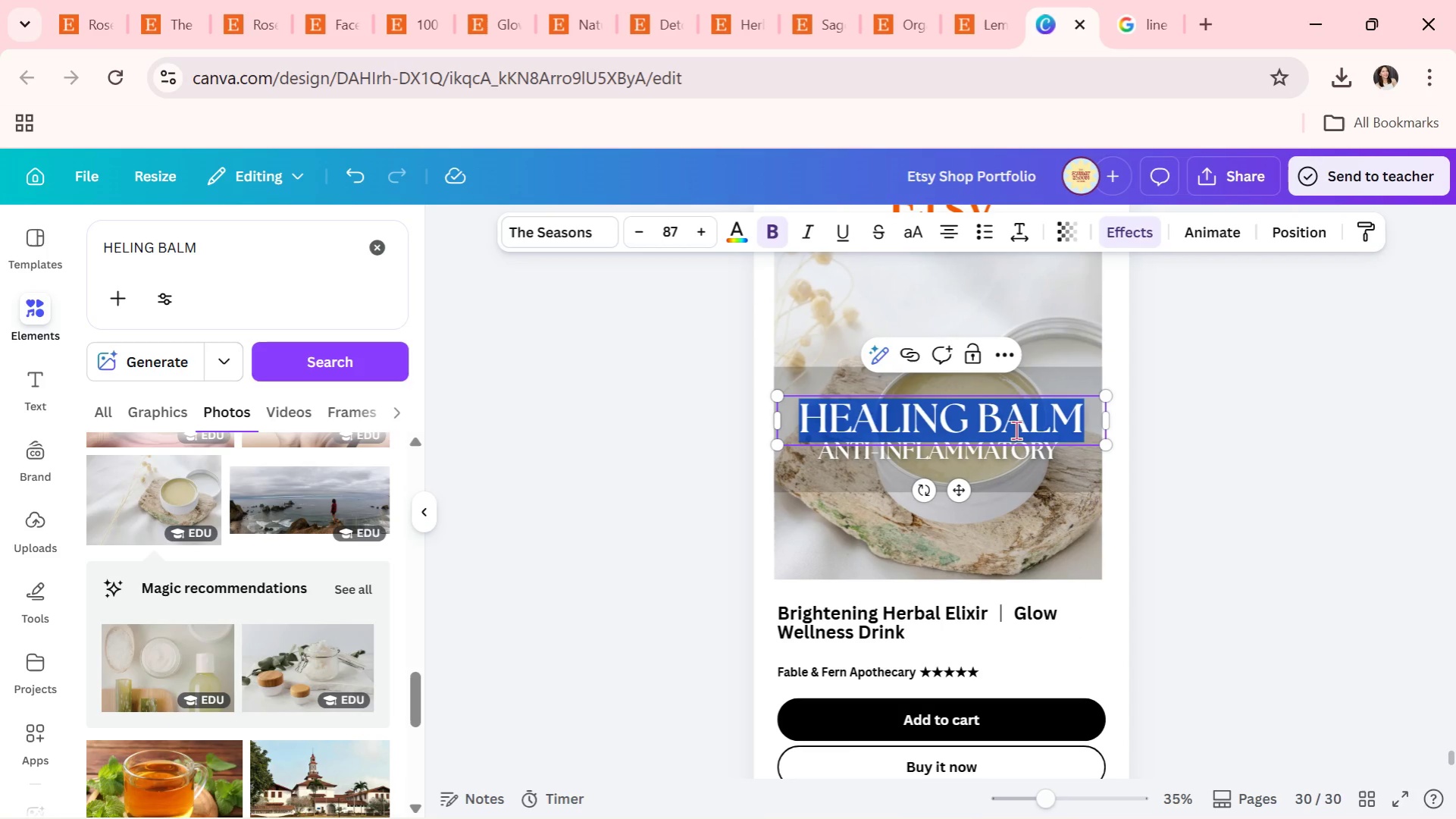 
type(GLOW ELIXIR)
 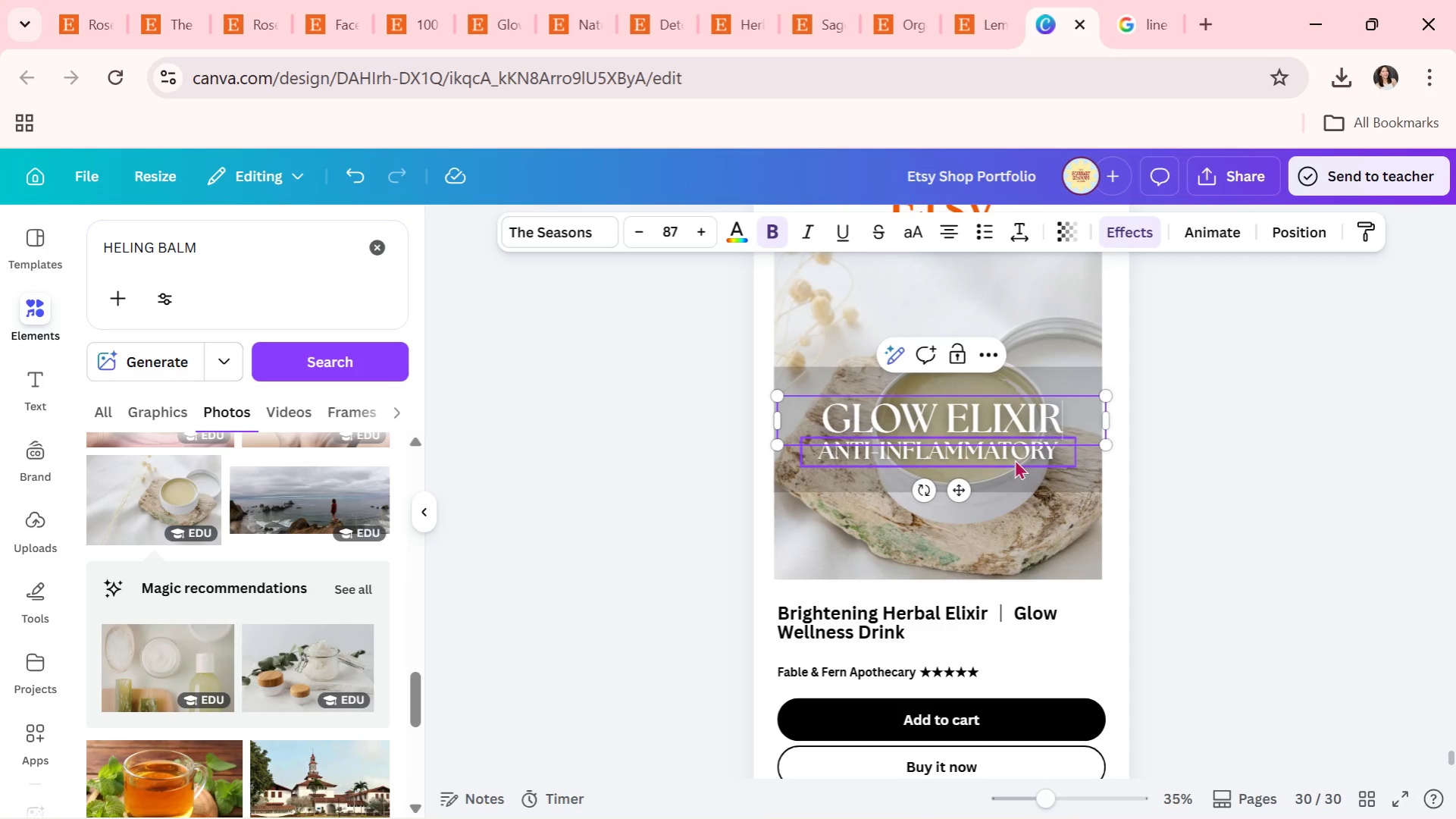 
double_click([1014, 459])
 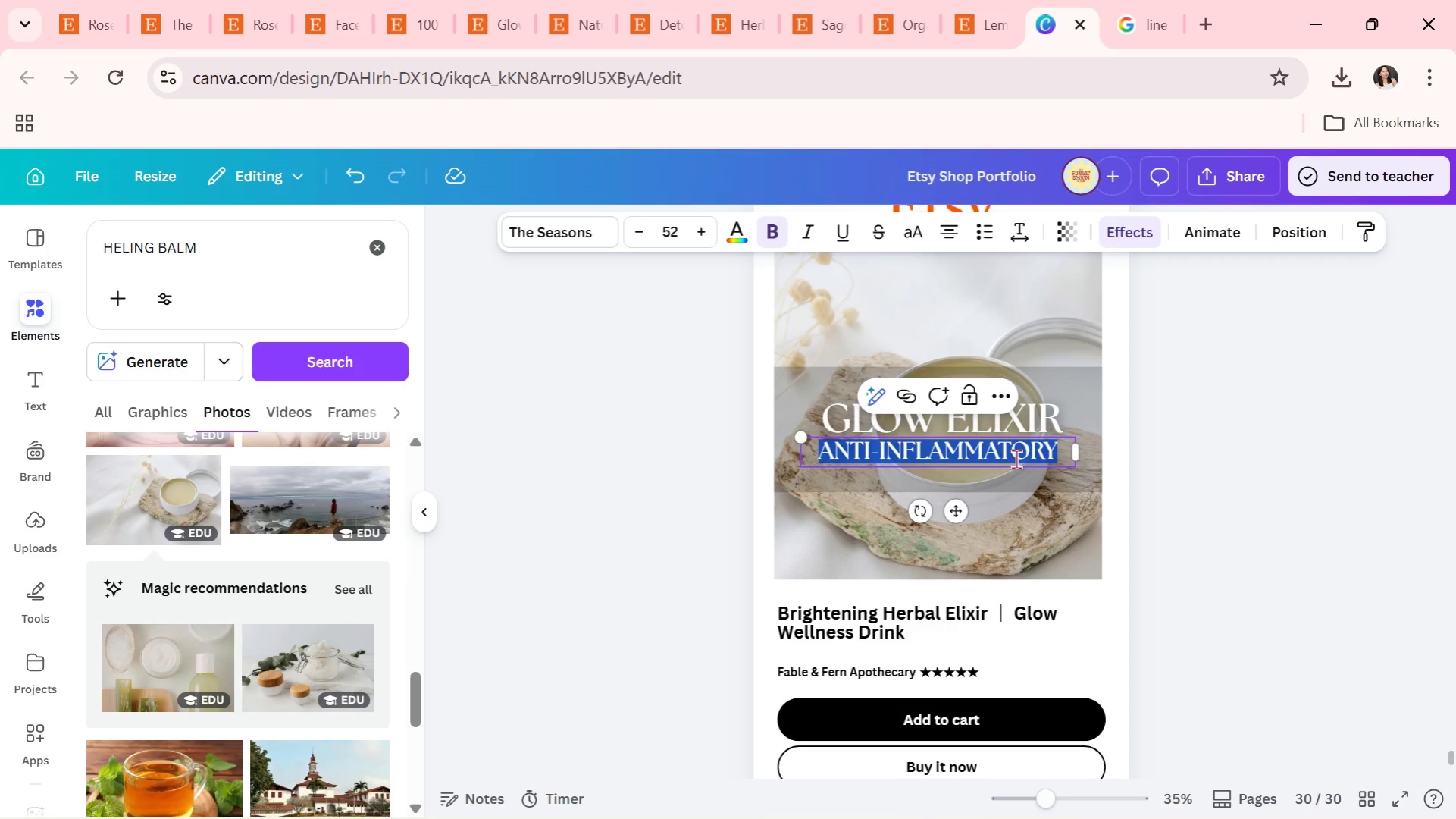 
type(Skin)
key(Backspace)
key(Backspace)
key(Backspace)
key(Backspace)
type(SKIN BOOST)
 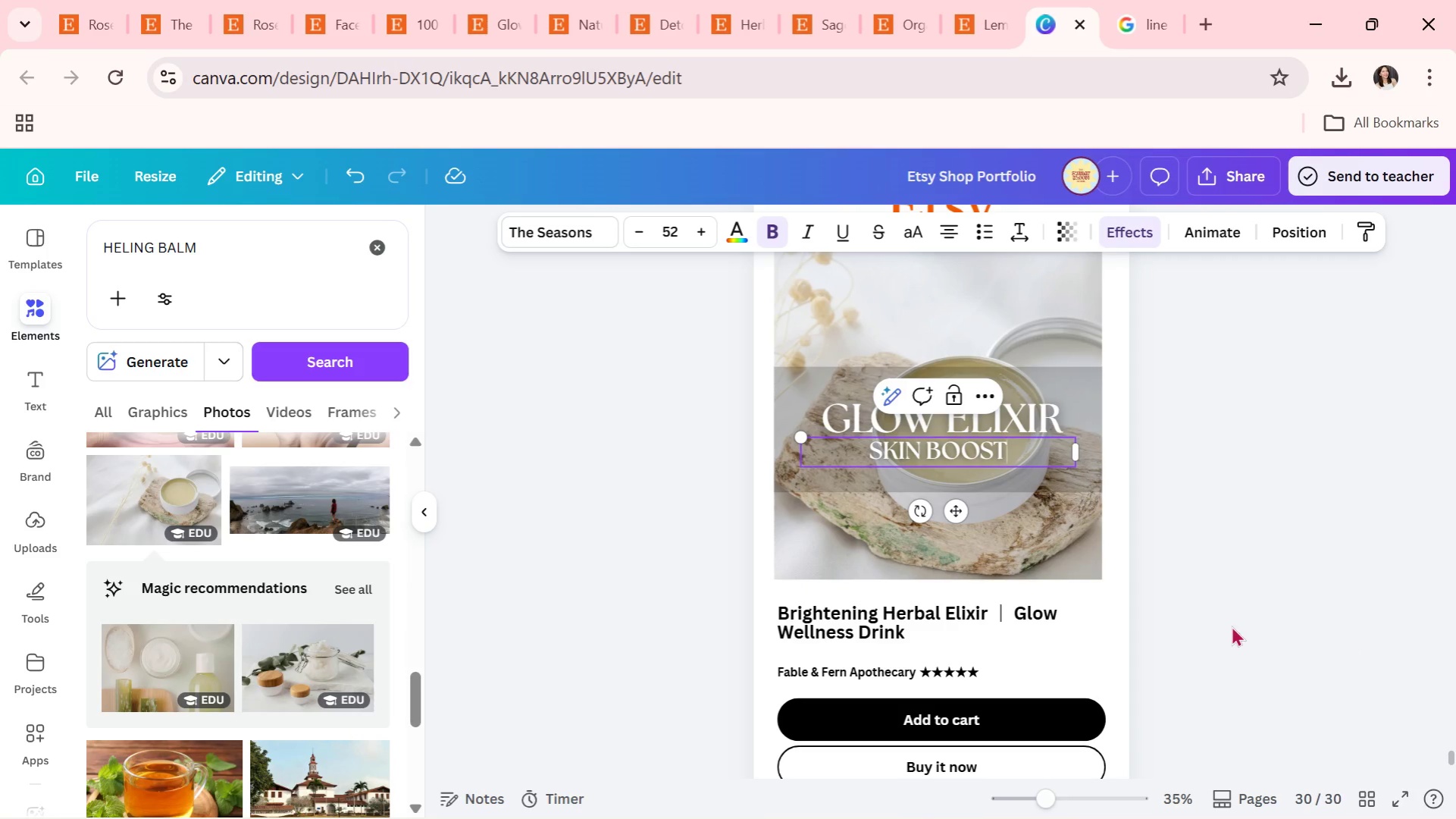 
double_click([1231, 626])
 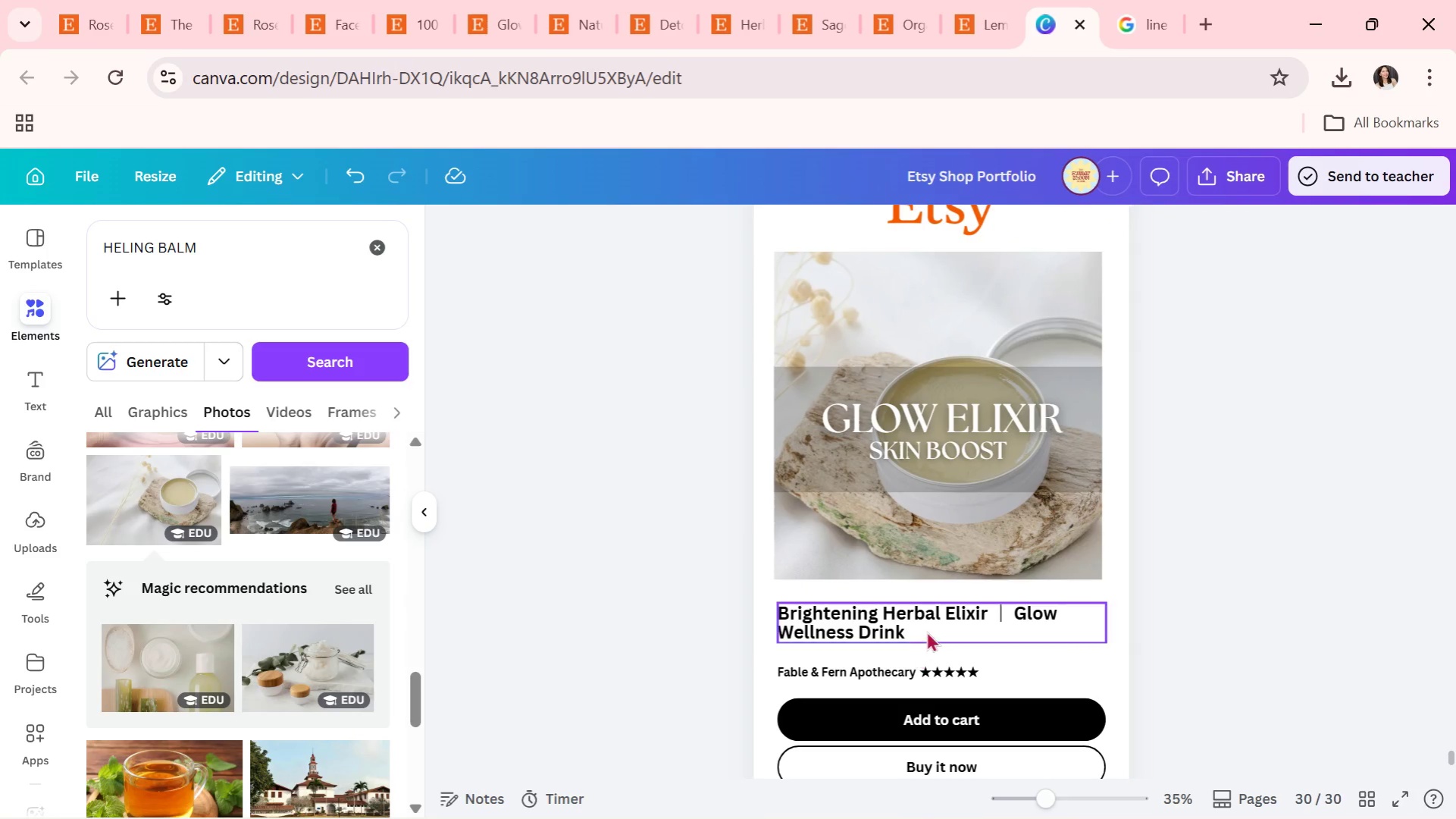 
double_click([926, 631])
 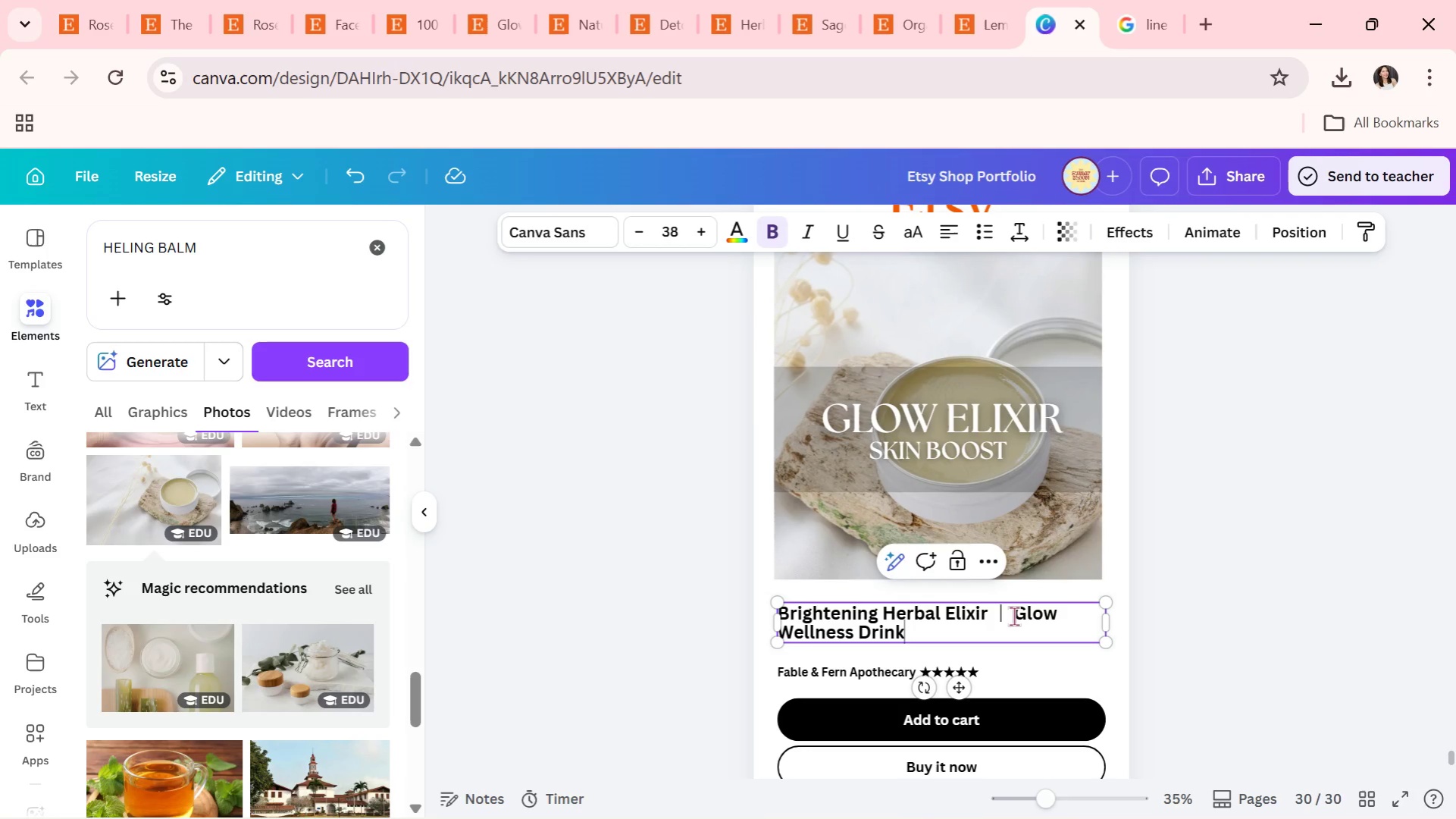 
left_click_drag(start_coordinate=[1013, 616], to_coordinate=[1040, 633])
 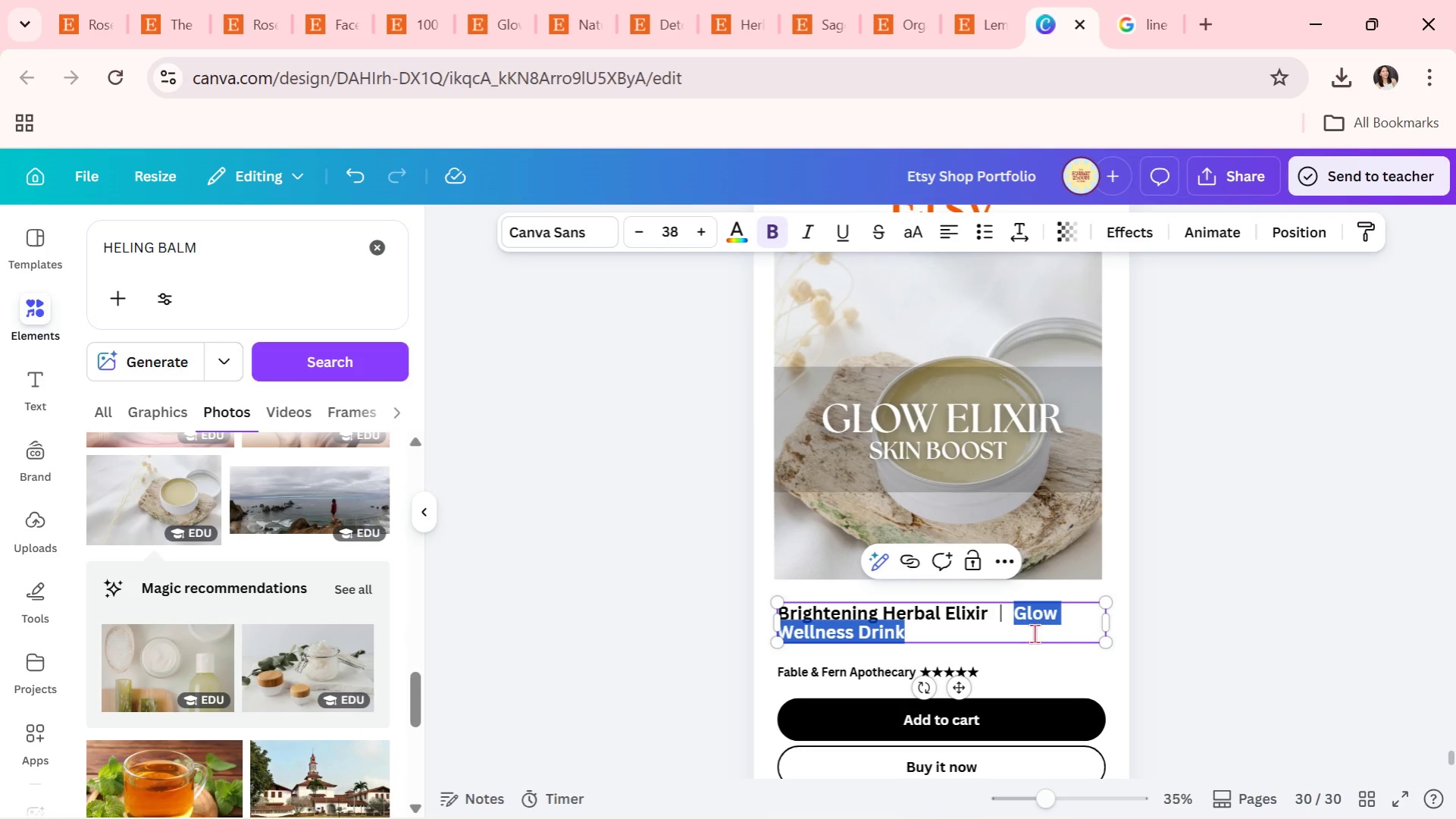 
key(Control+C)
 